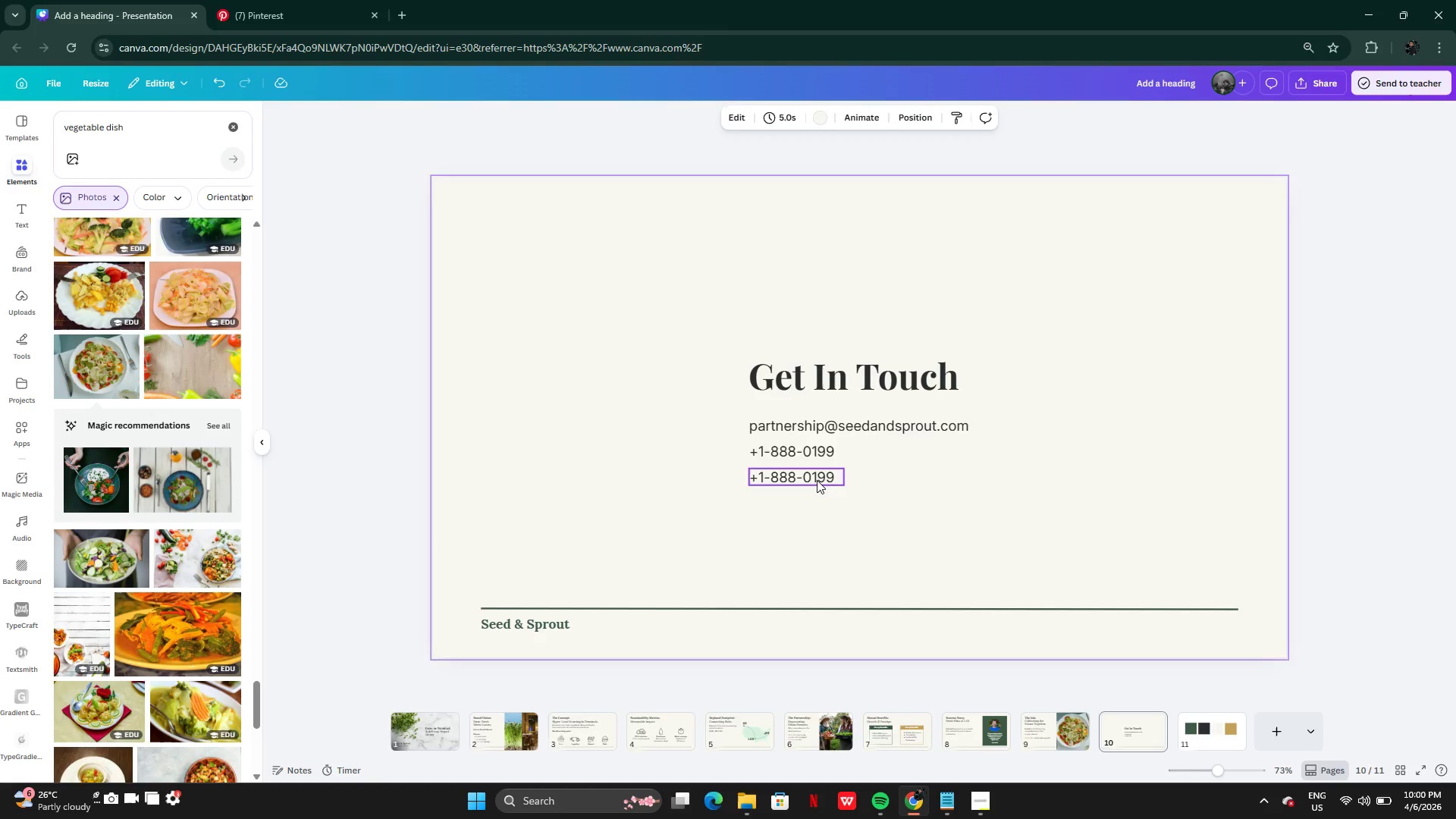 
double_click([817, 480])
 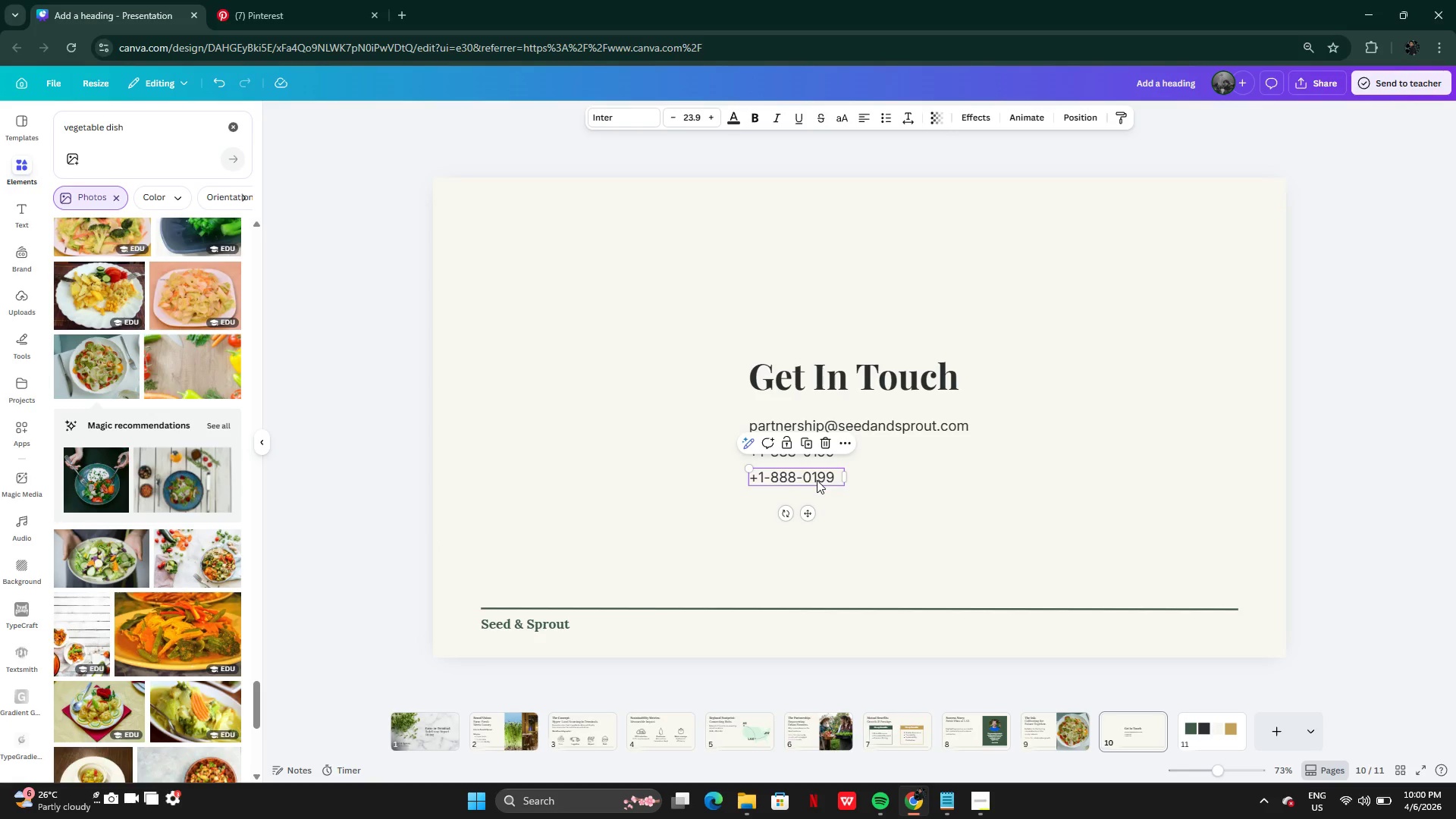 
key(Control+V)
 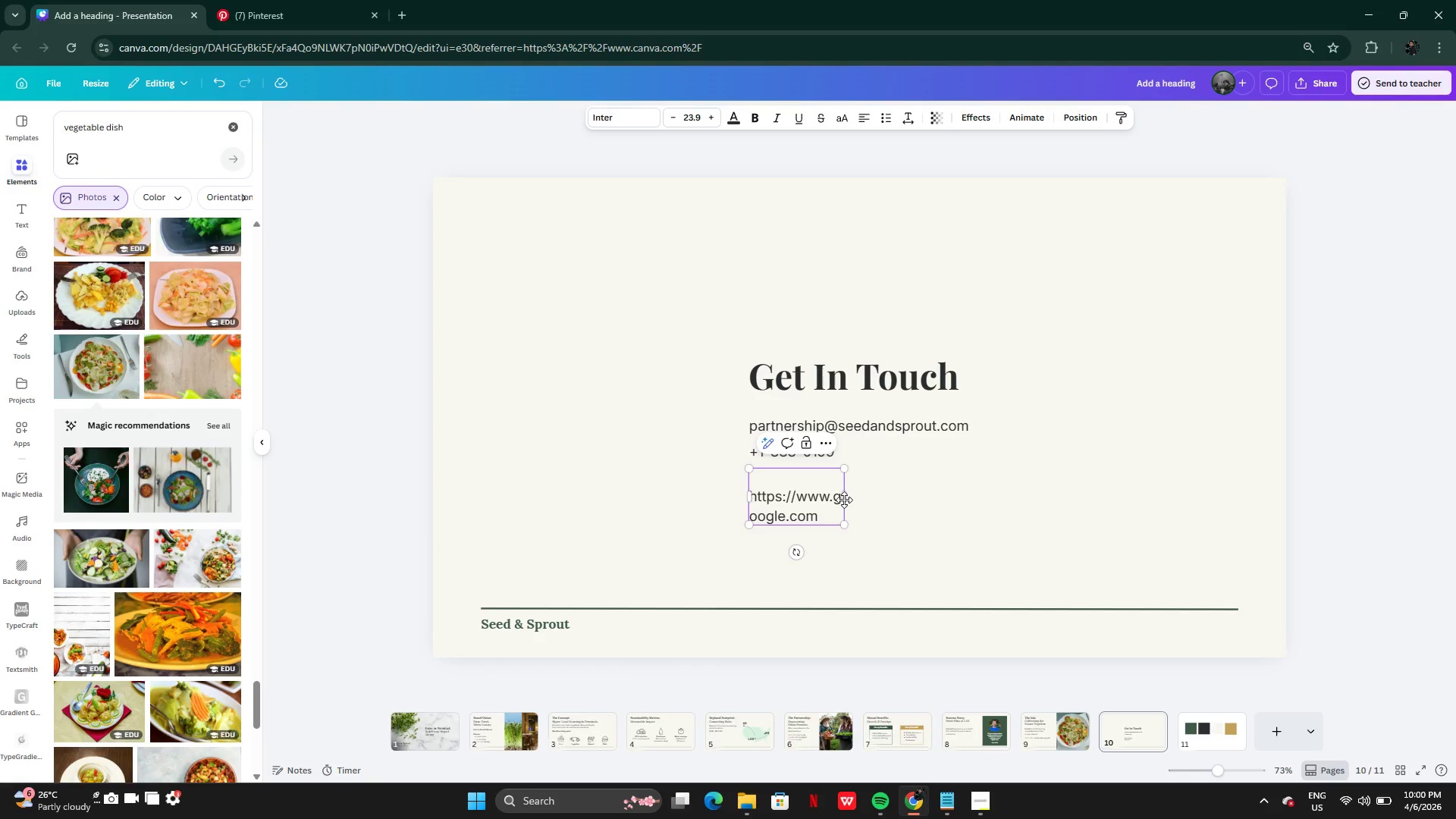 
left_click([813, 483])
 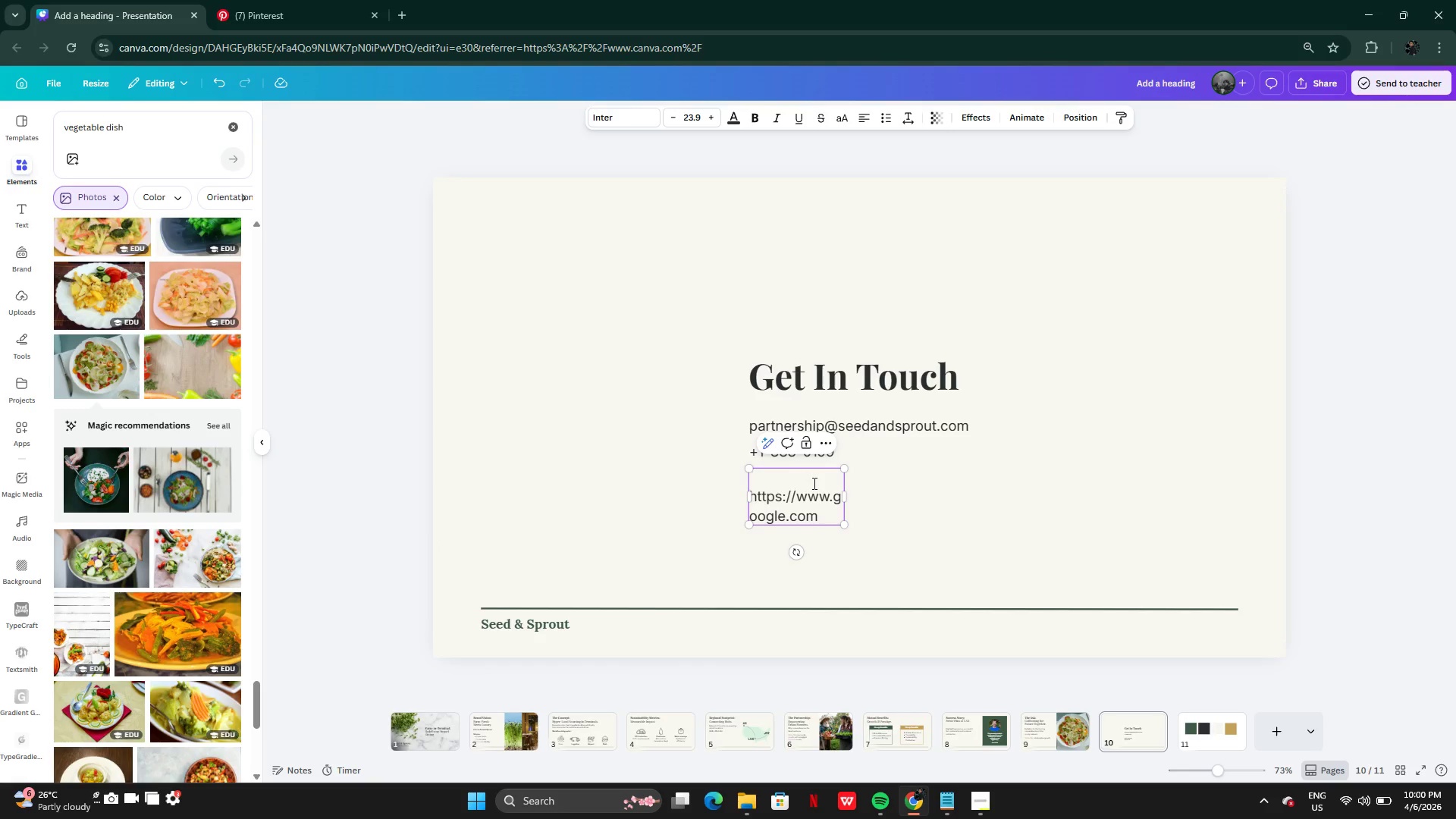 
key(Backspace)
 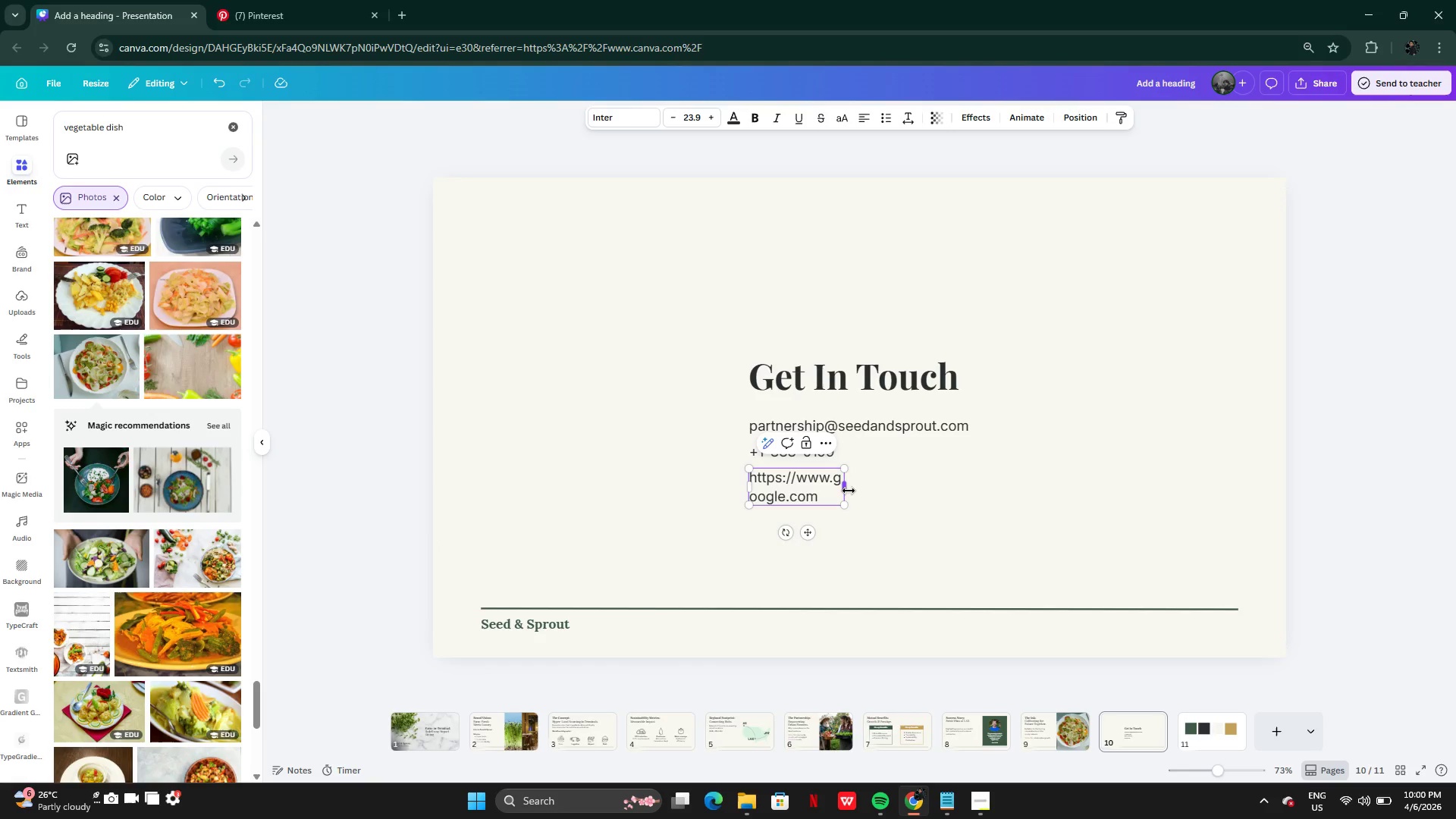 
left_click_drag(start_coordinate=[849, 491], to_coordinate=[960, 487])
 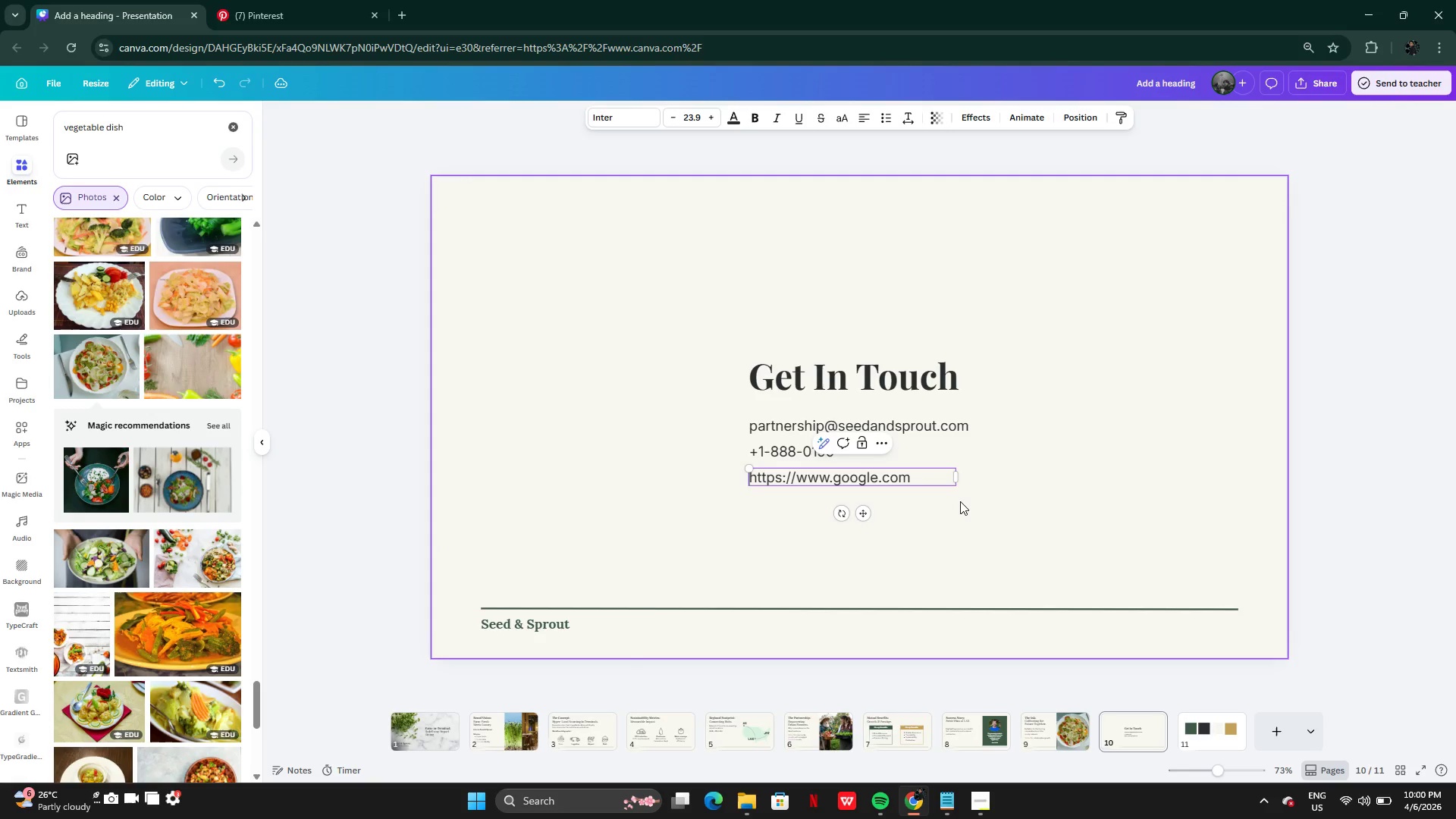 
left_click([960, 501])
 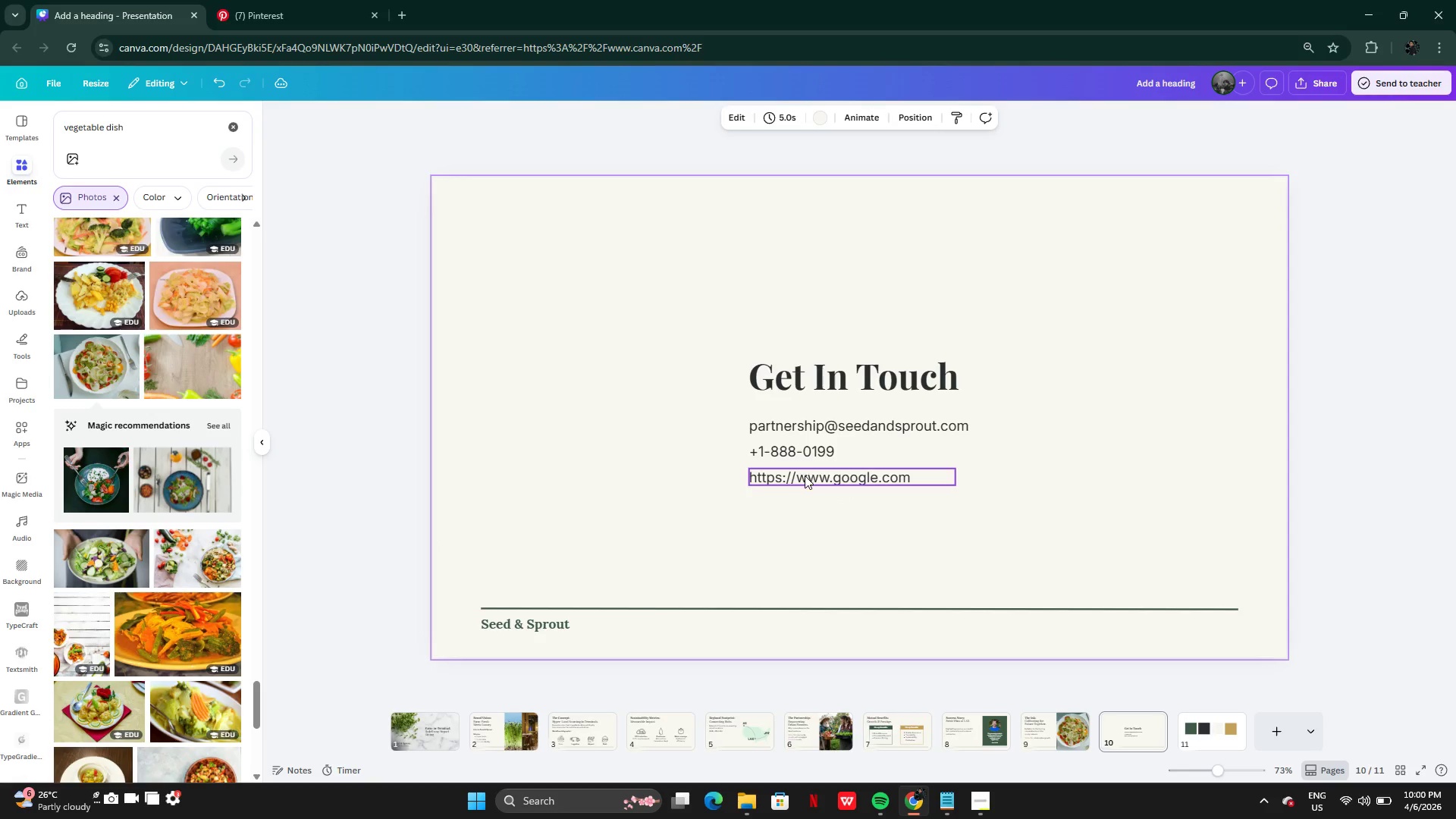 
hold_key(key=AltLeft, duration=0.38)
left_click_drag(start_coordinate=[791, 474], to_coordinate=[790, 492])
 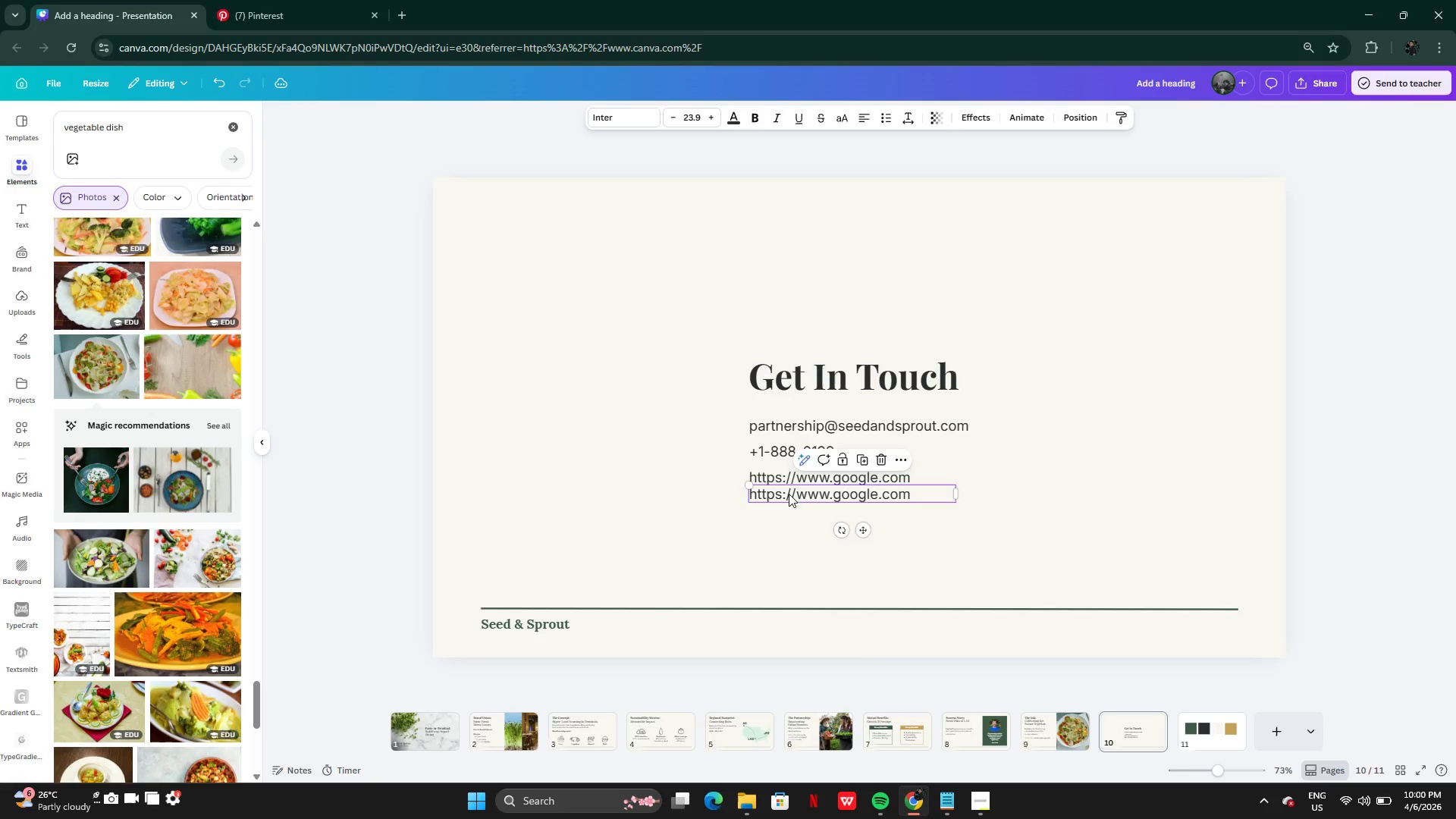 
left_click_drag(start_coordinate=[789, 494], to_coordinate=[791, 503])
 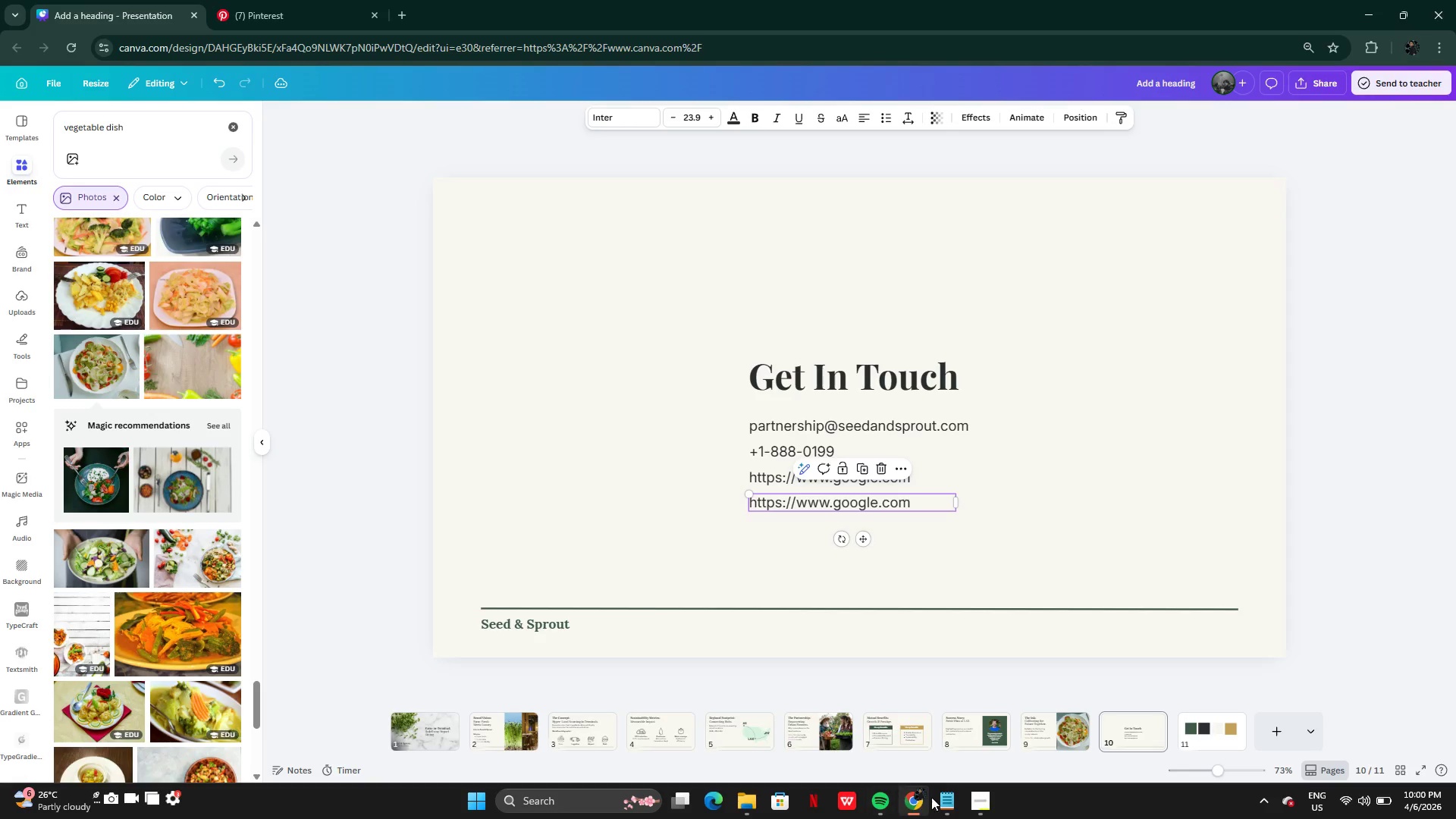 
left_click([948, 796])
 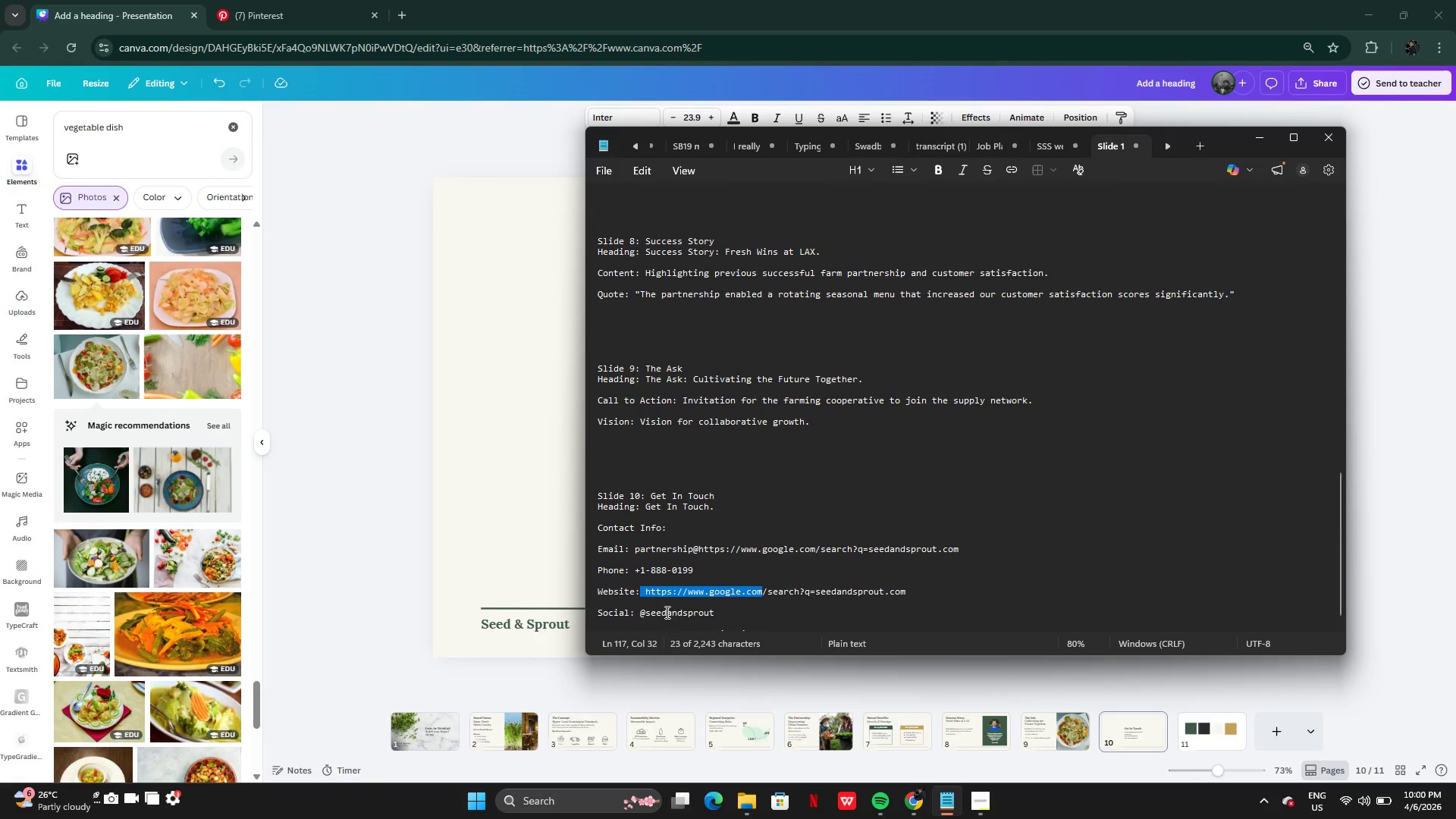 
left_click([642, 613])
 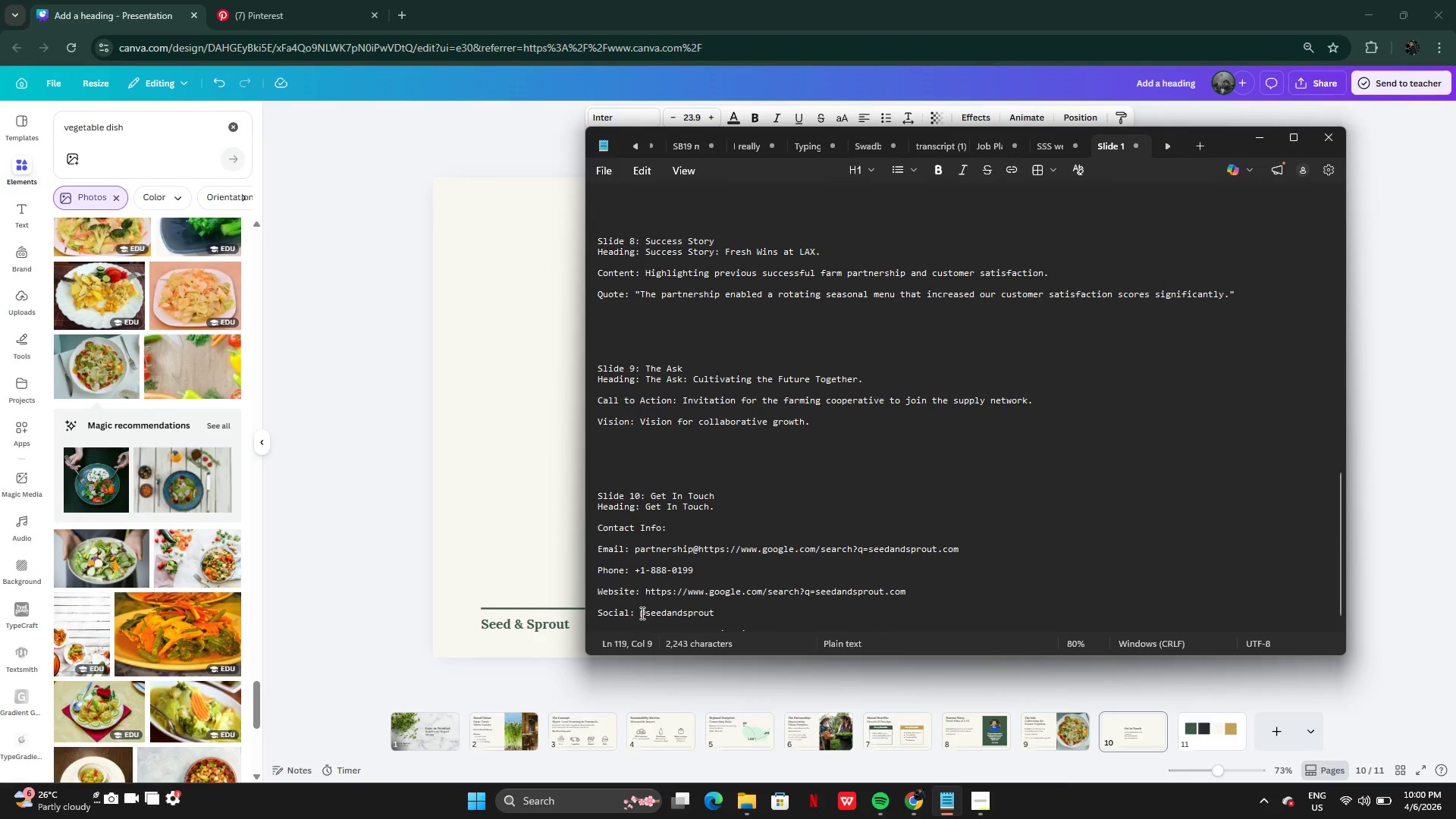 
left_click_drag(start_coordinate=[641, 613], to_coordinate=[722, 611])
 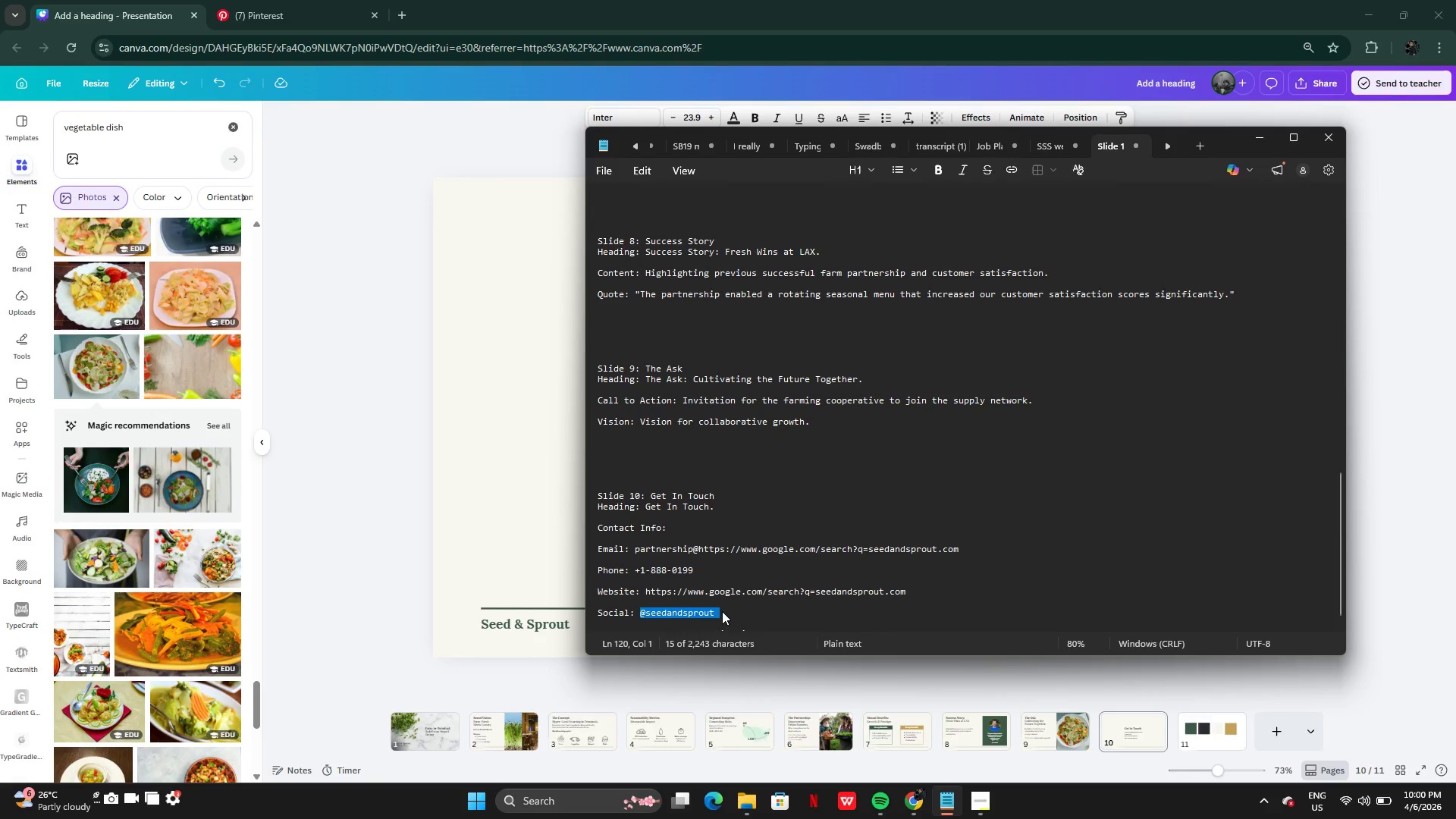 
key(Control+C)
 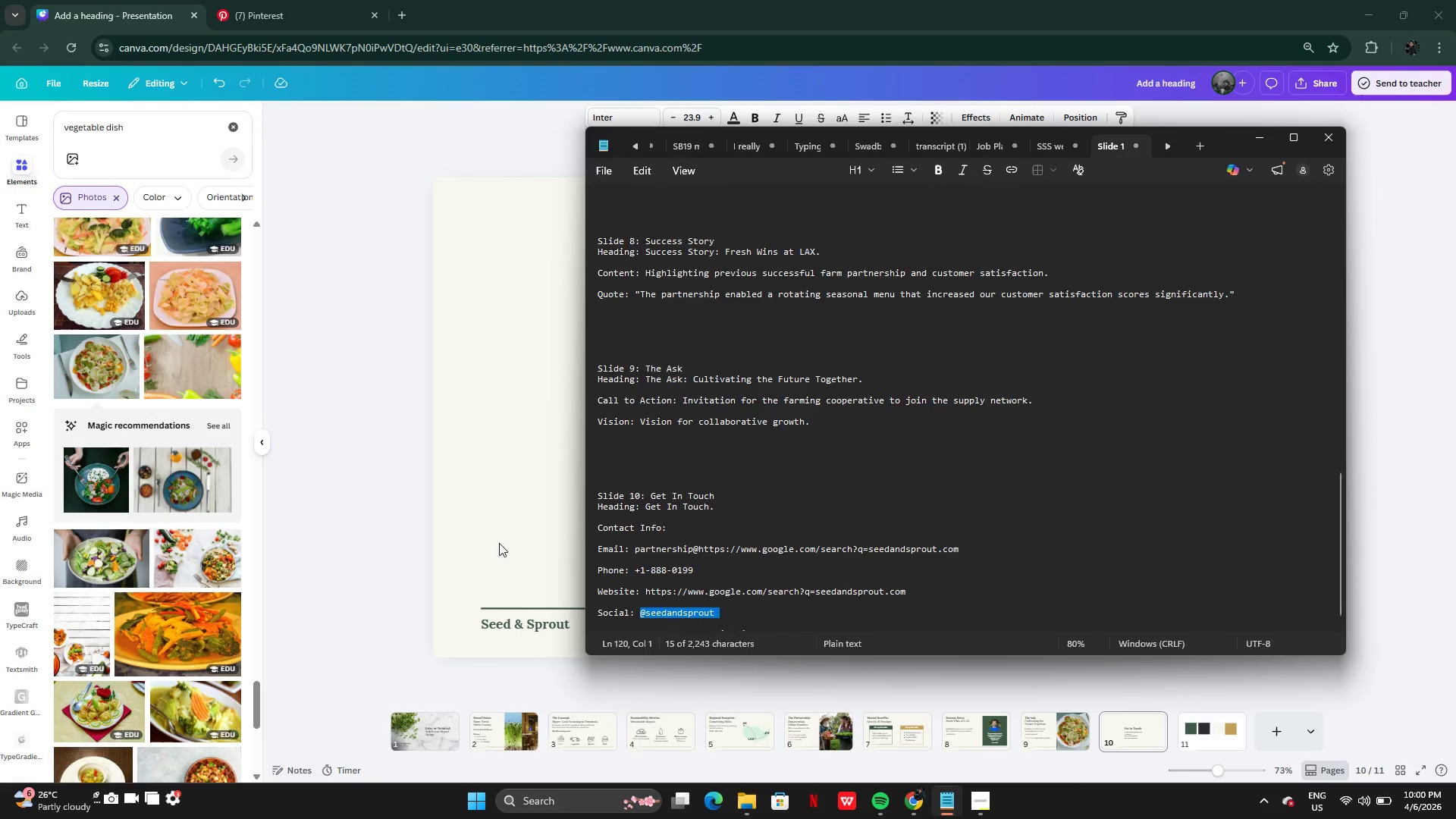 
left_click([498, 542])
 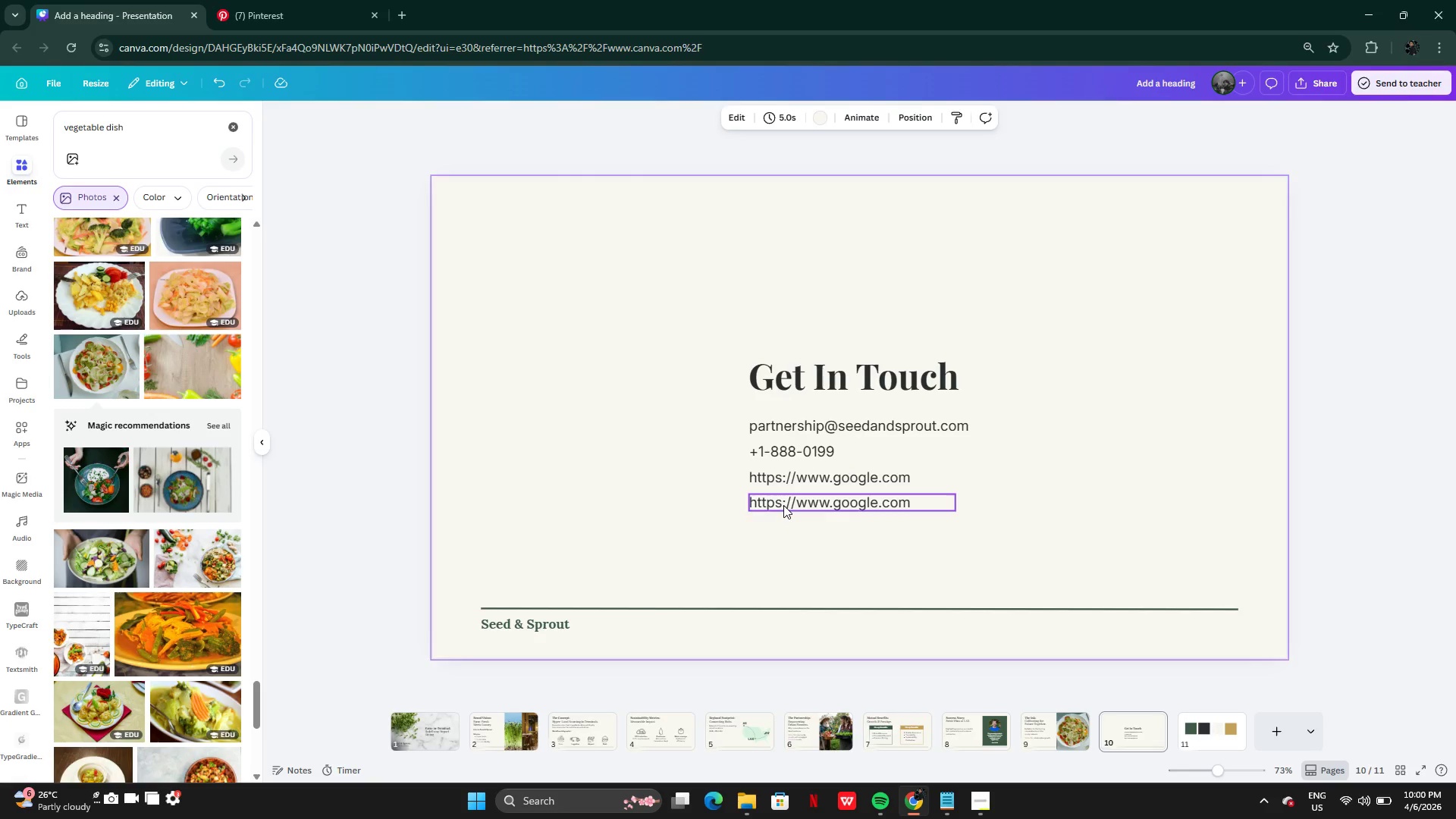 
double_click([783, 505])
 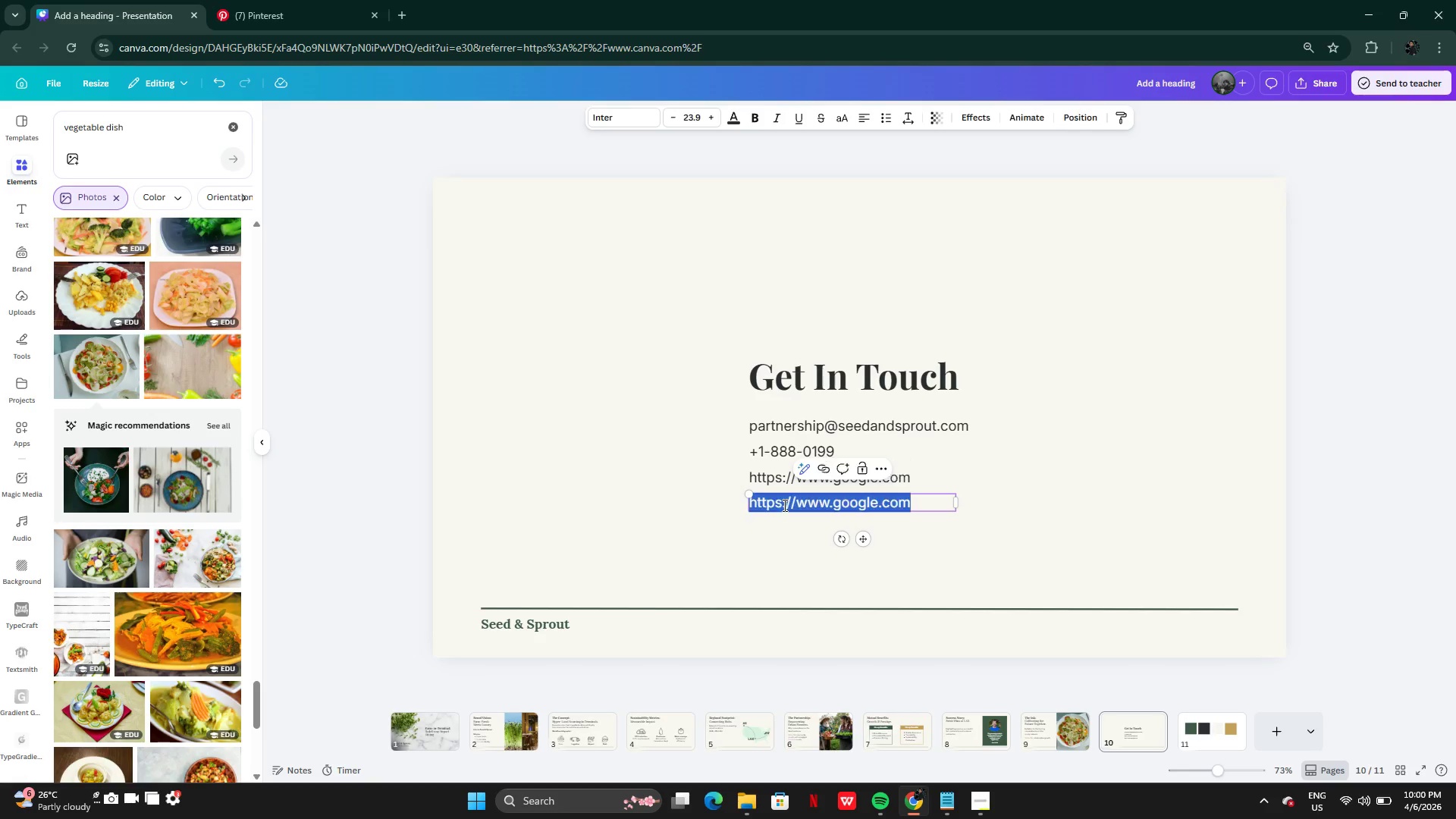 
key(Control+V)
 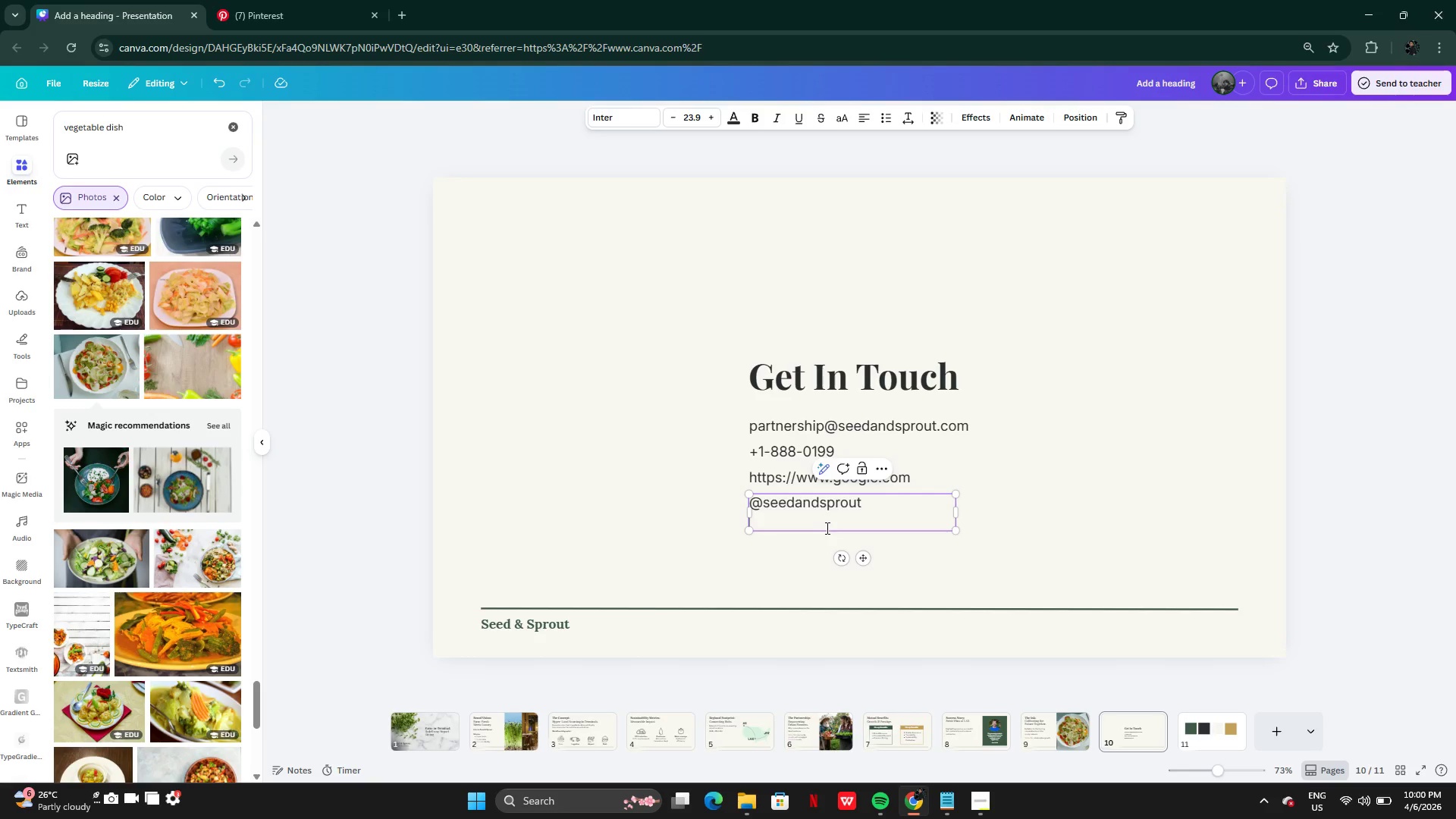 
left_click([826, 528])
 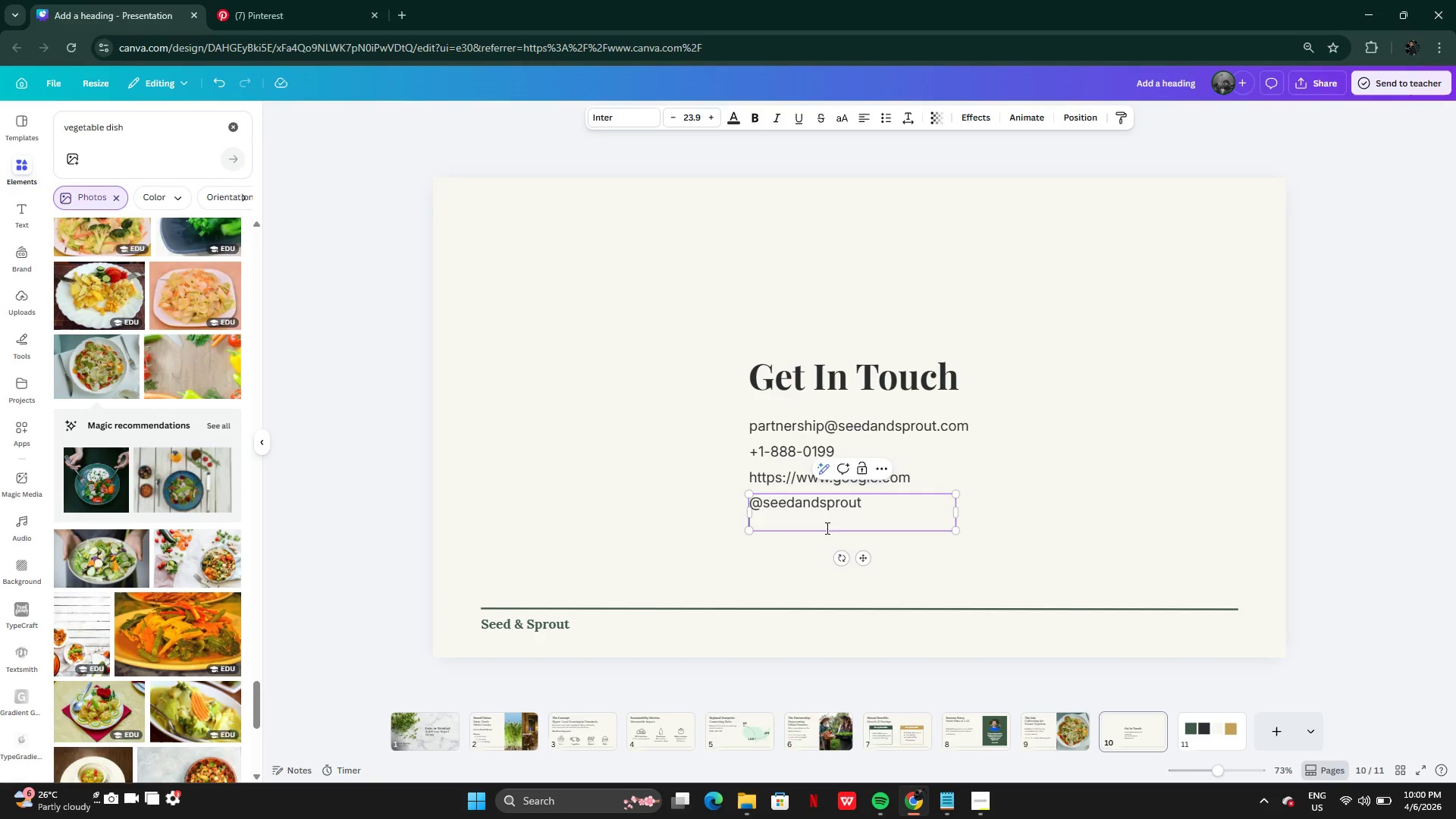 
key(Backspace)
 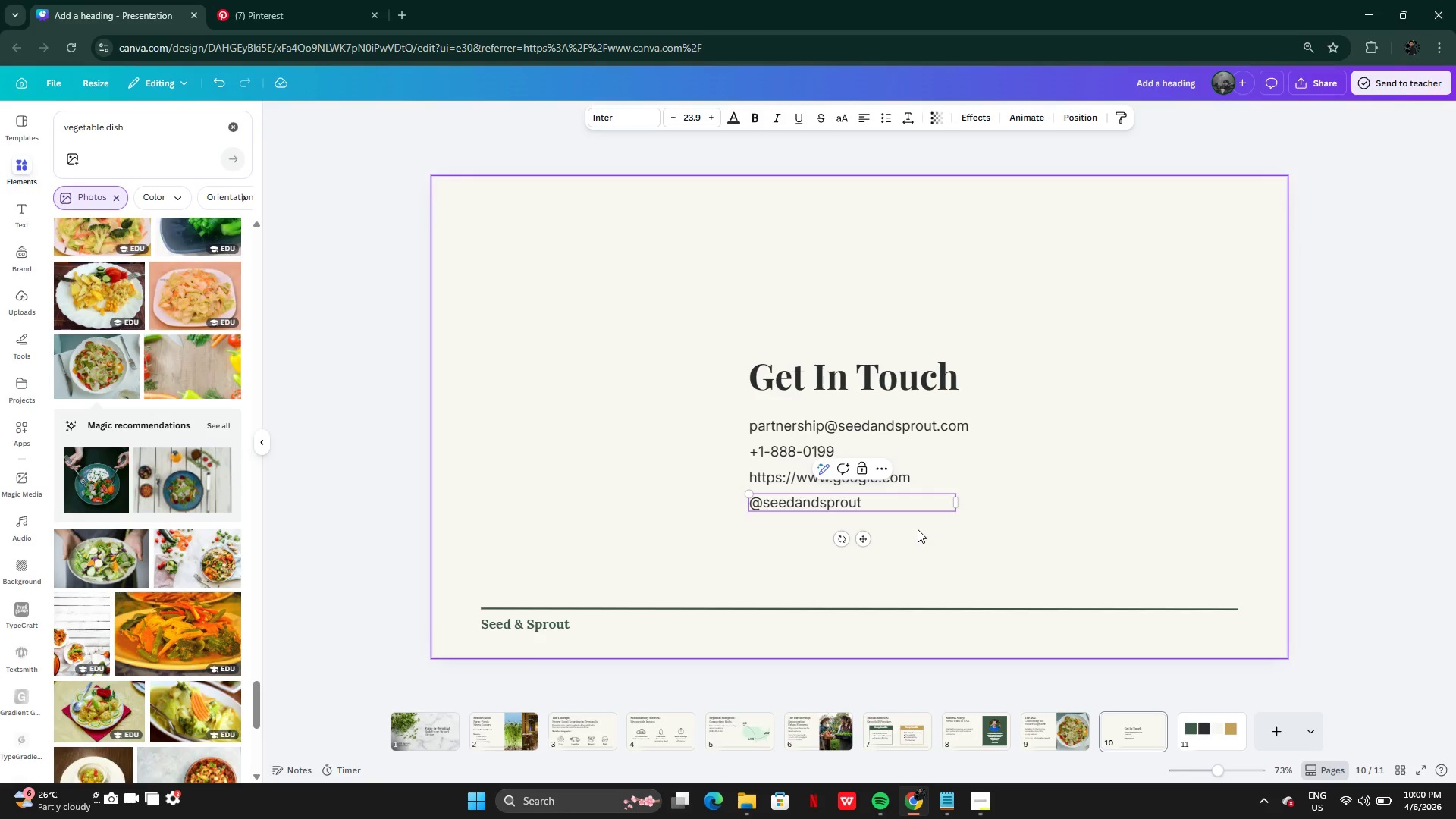 
left_click([918, 529])
 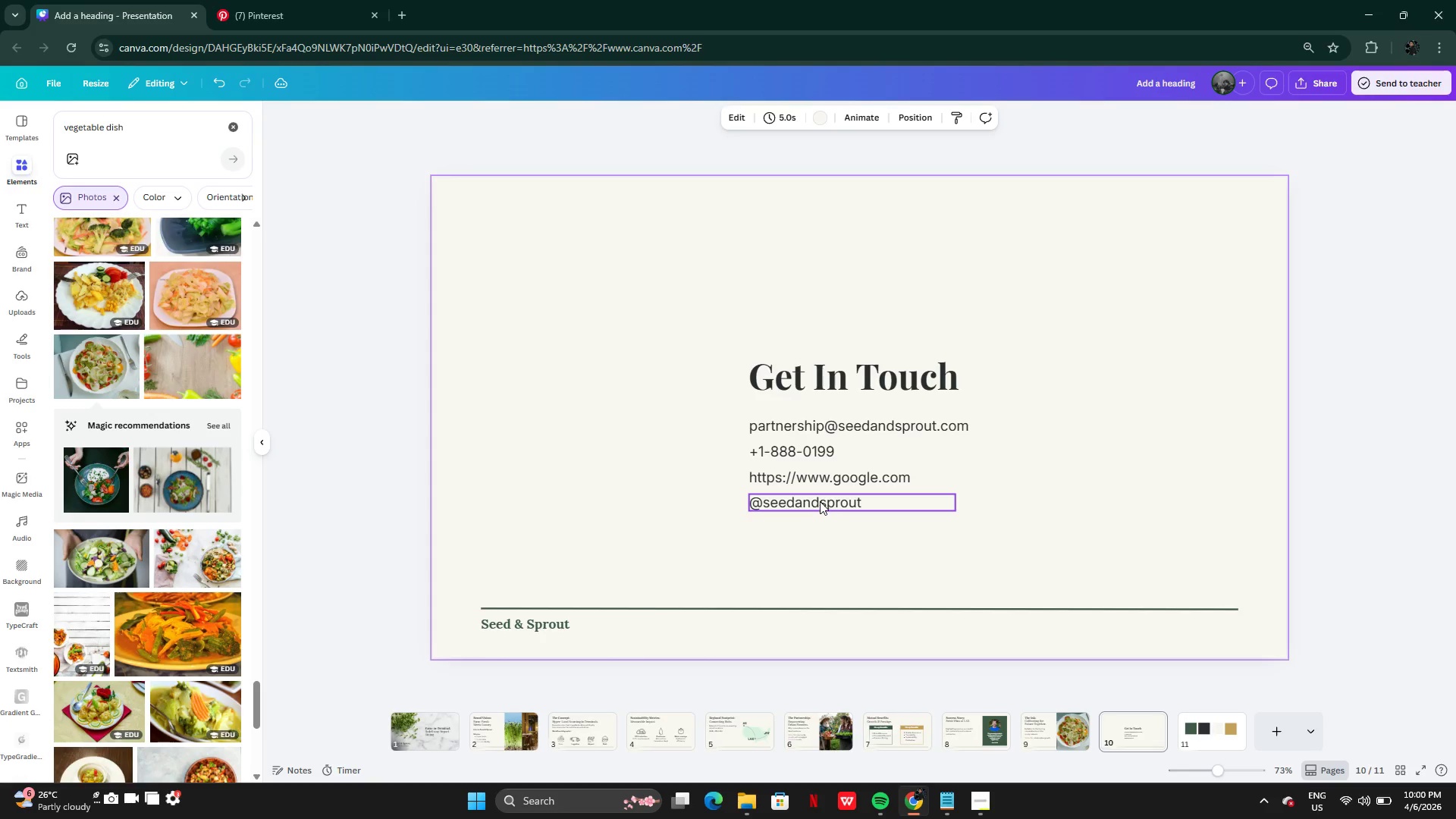 
left_click_drag(start_coordinate=[820, 501], to_coordinate=[820, 510])
 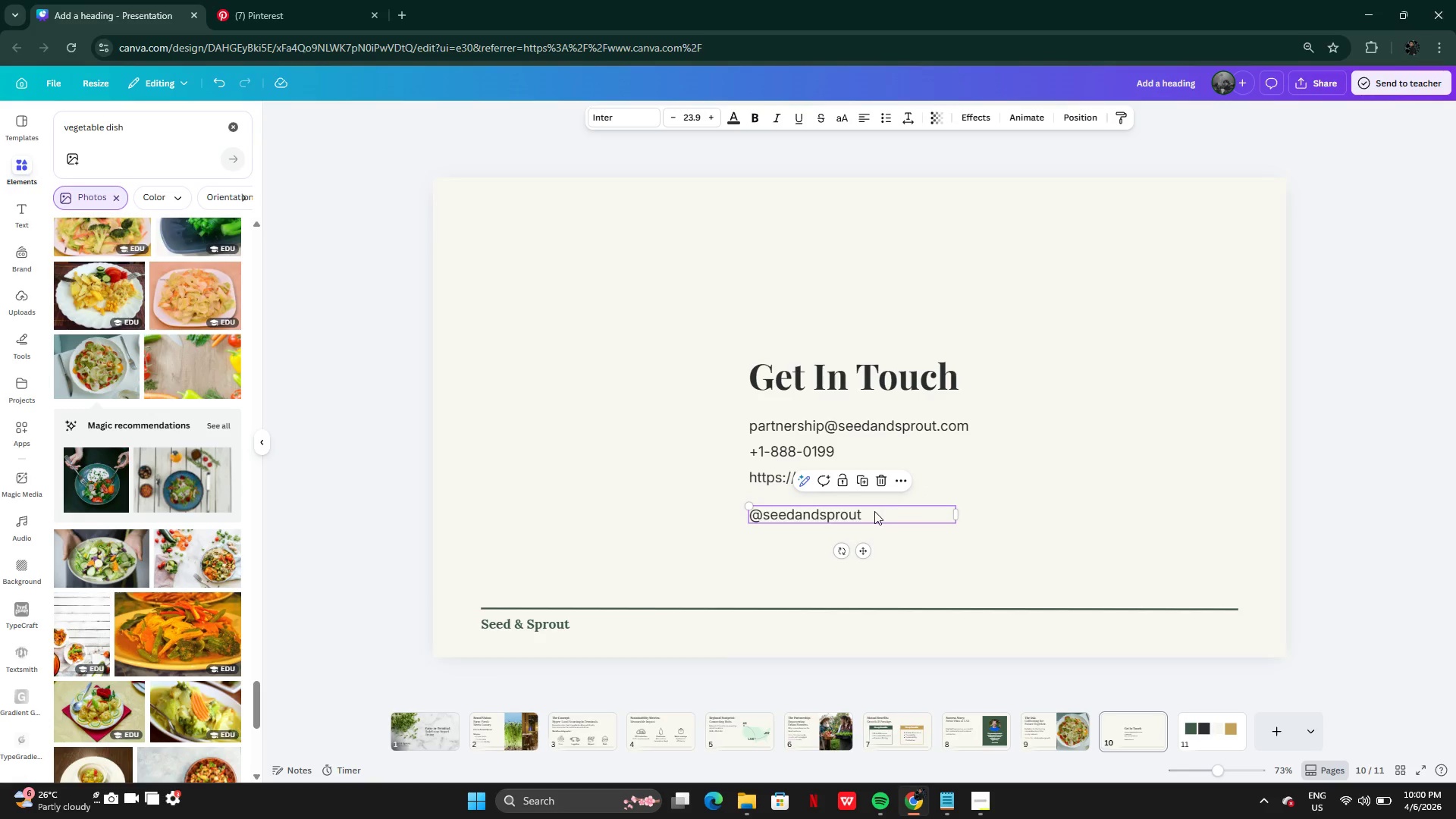 
left_click_drag(start_coordinate=[874, 514], to_coordinate=[874, 503])
 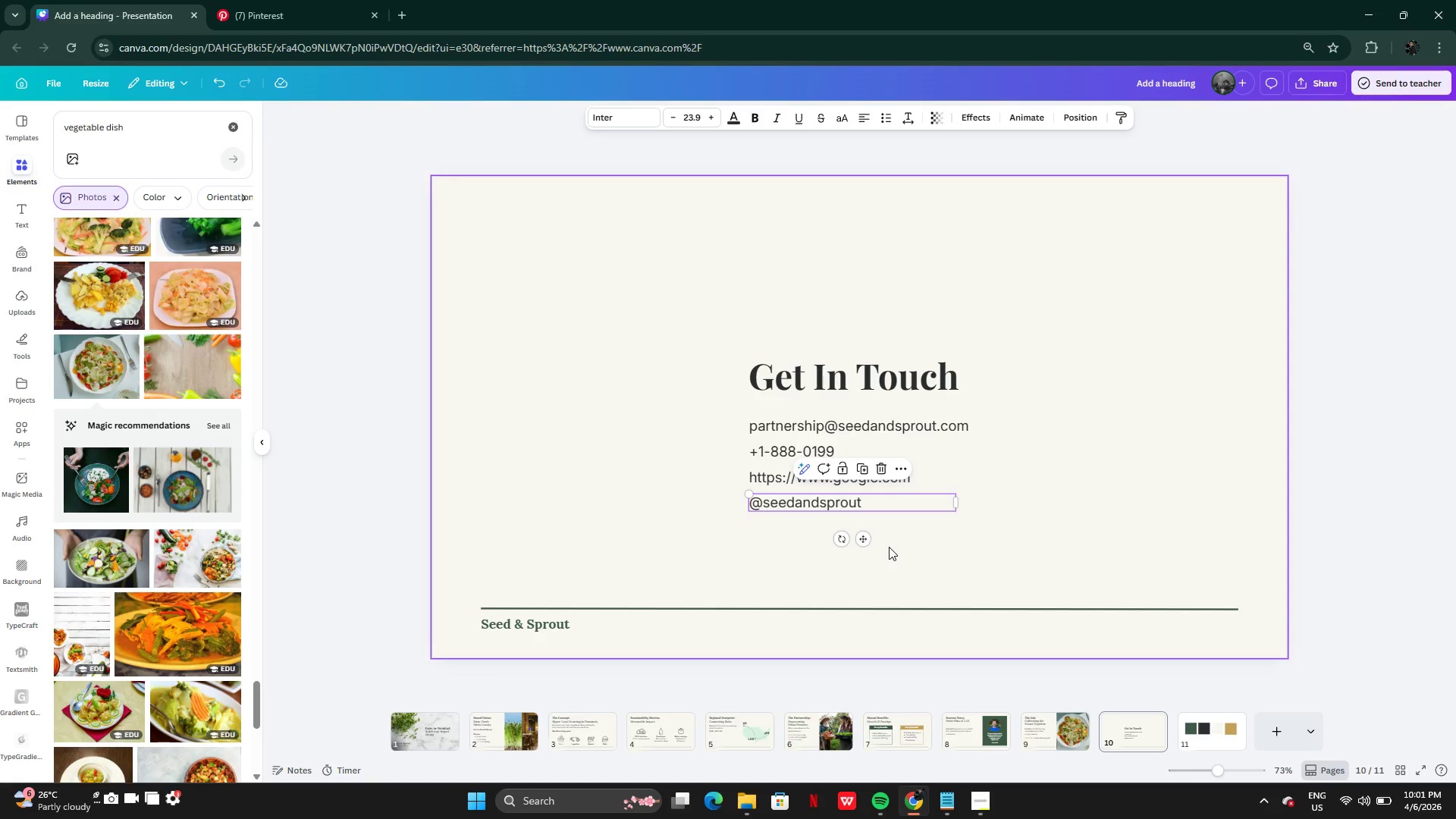 
left_click([889, 547])
 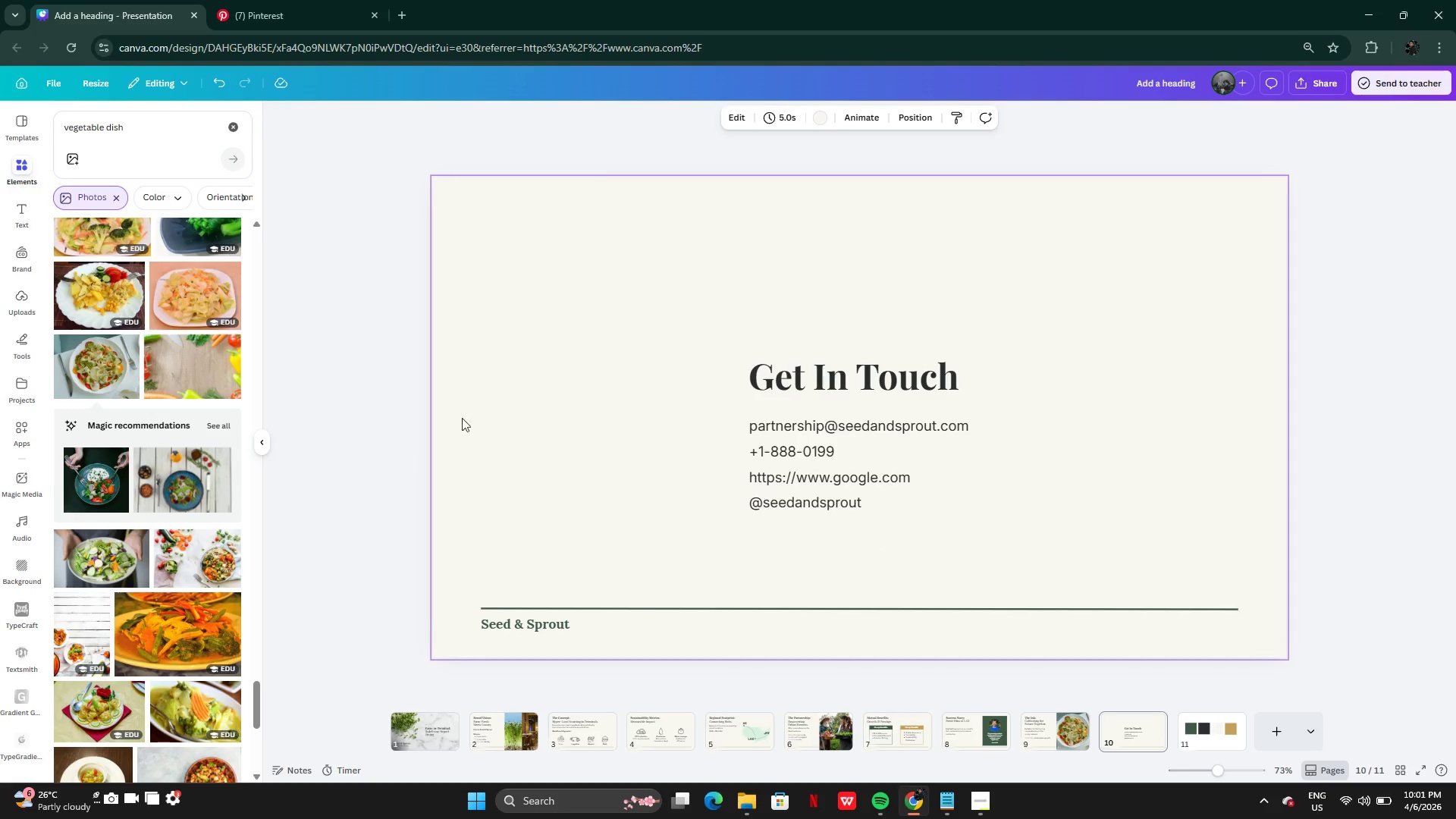 
left_click([231, 129])
 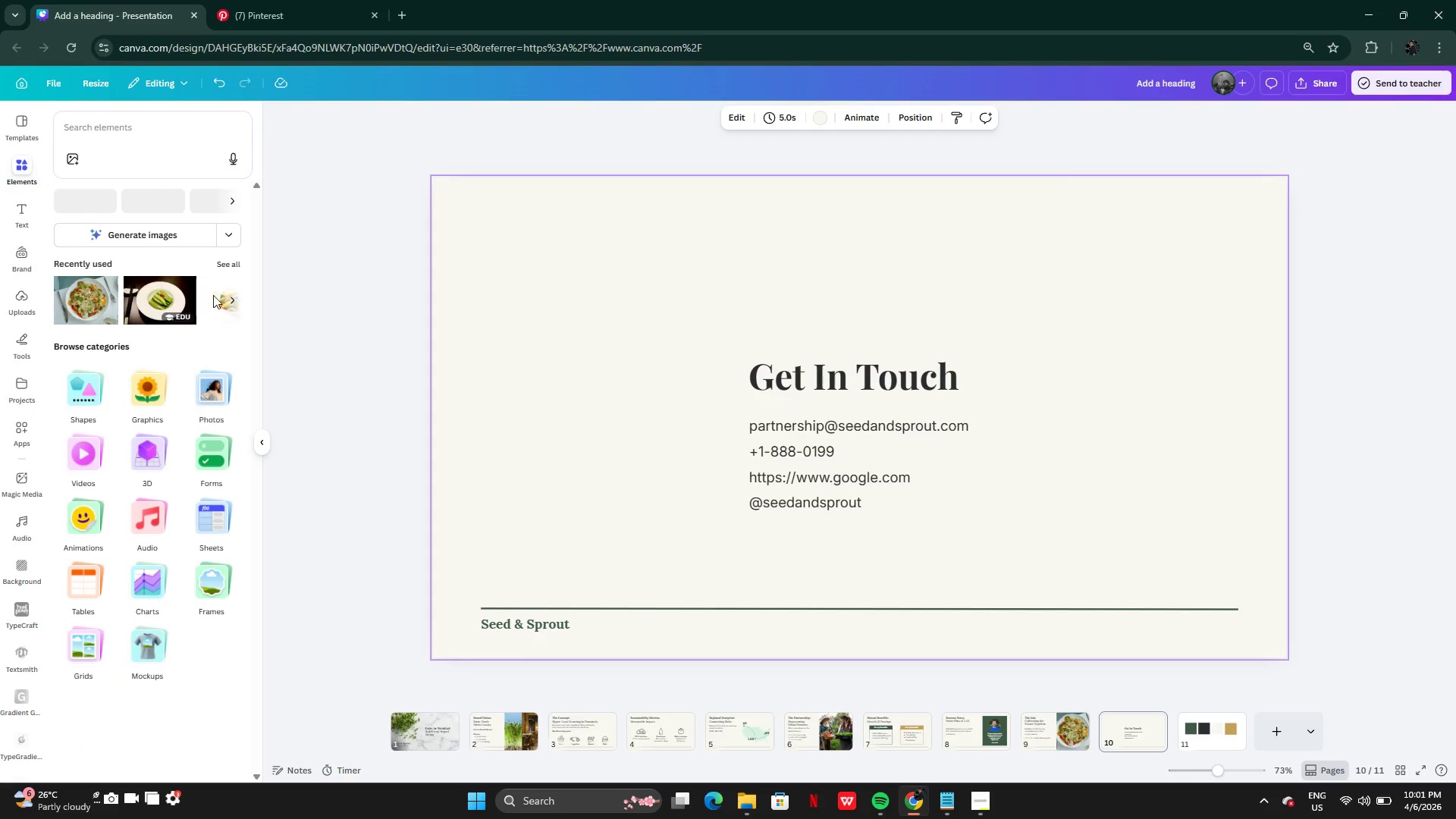 
left_click([223, 259])
 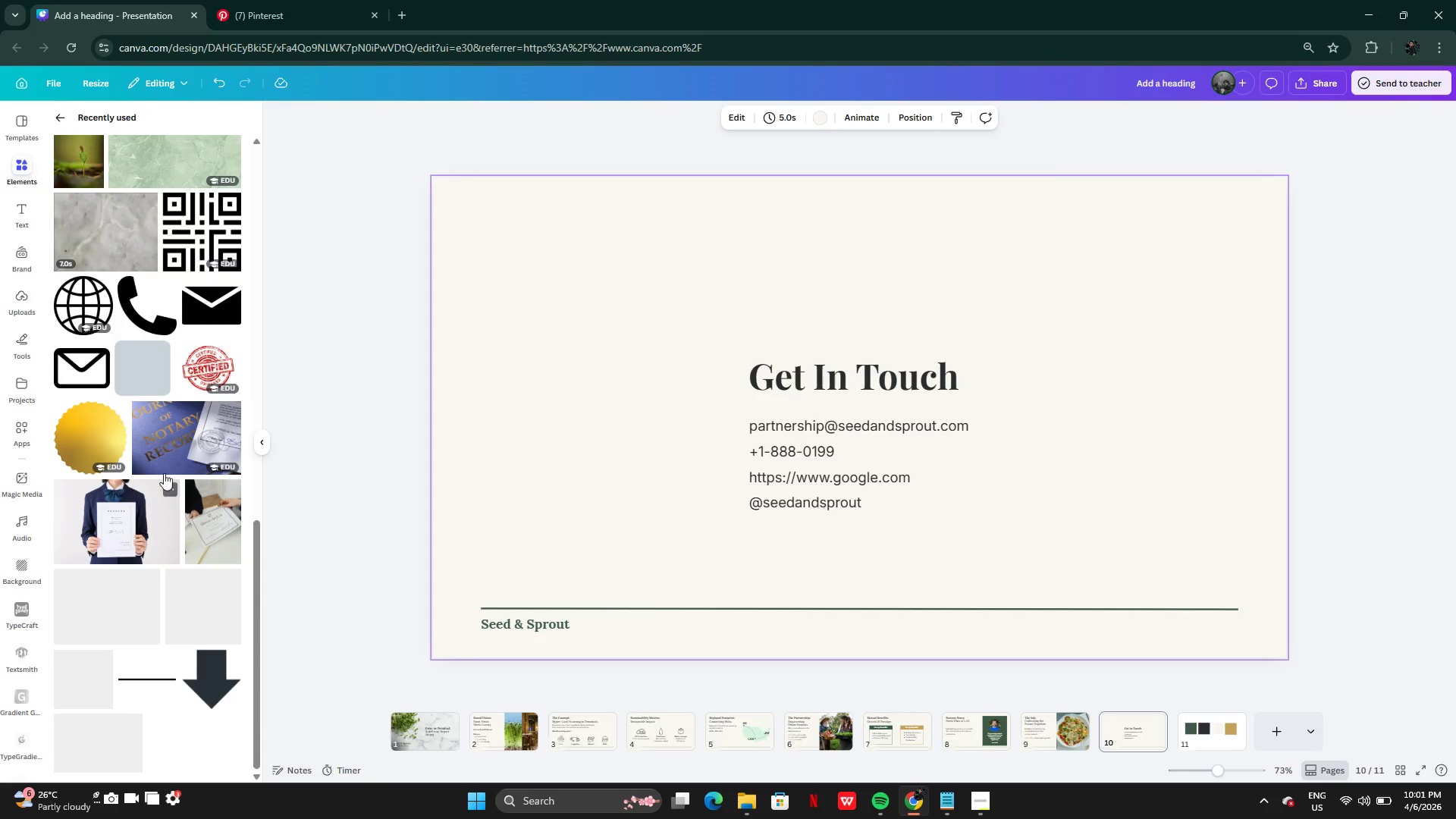 
left_click([210, 295])
 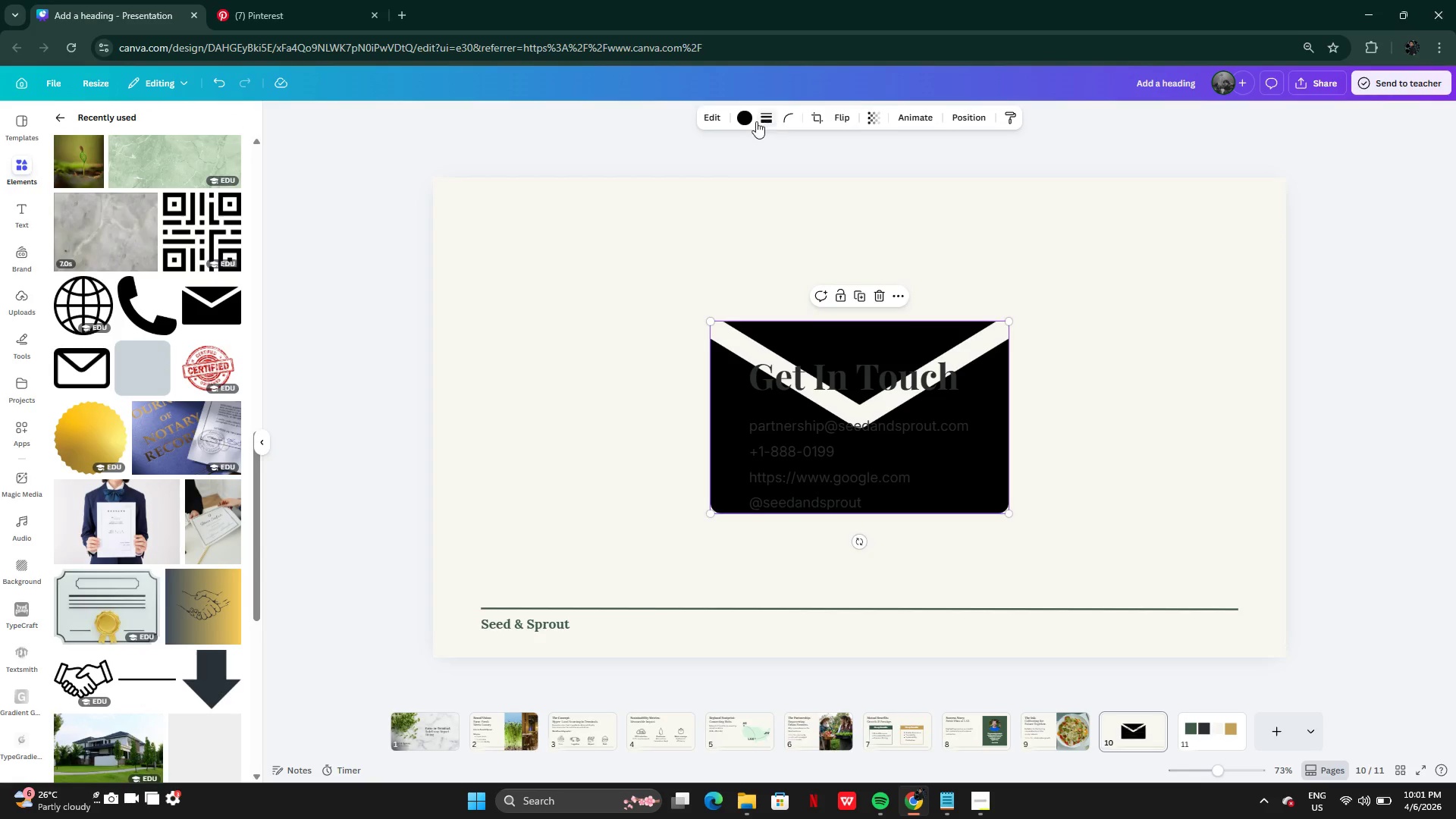 
left_click([741, 117])
 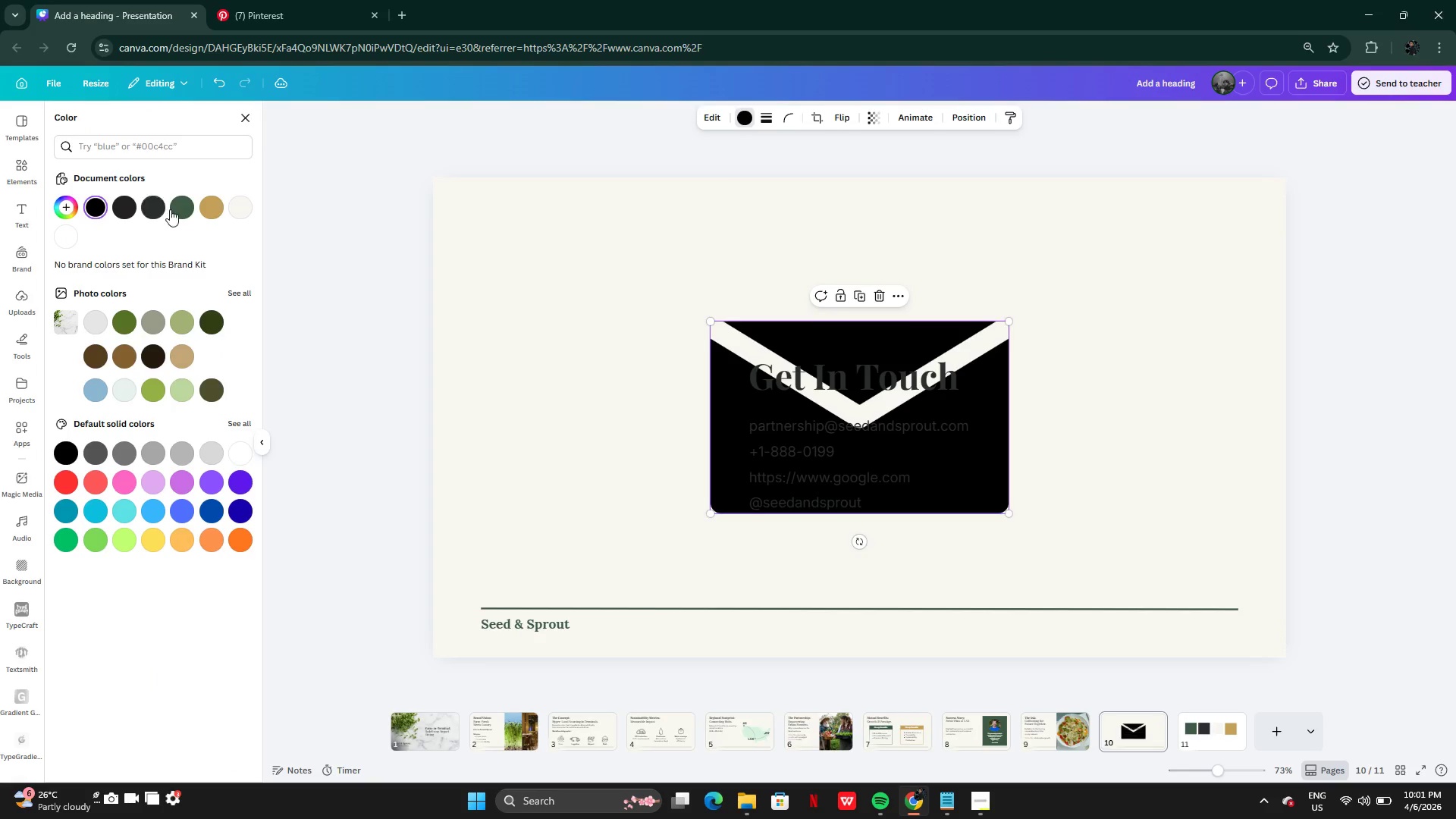 
left_click([177, 211])
 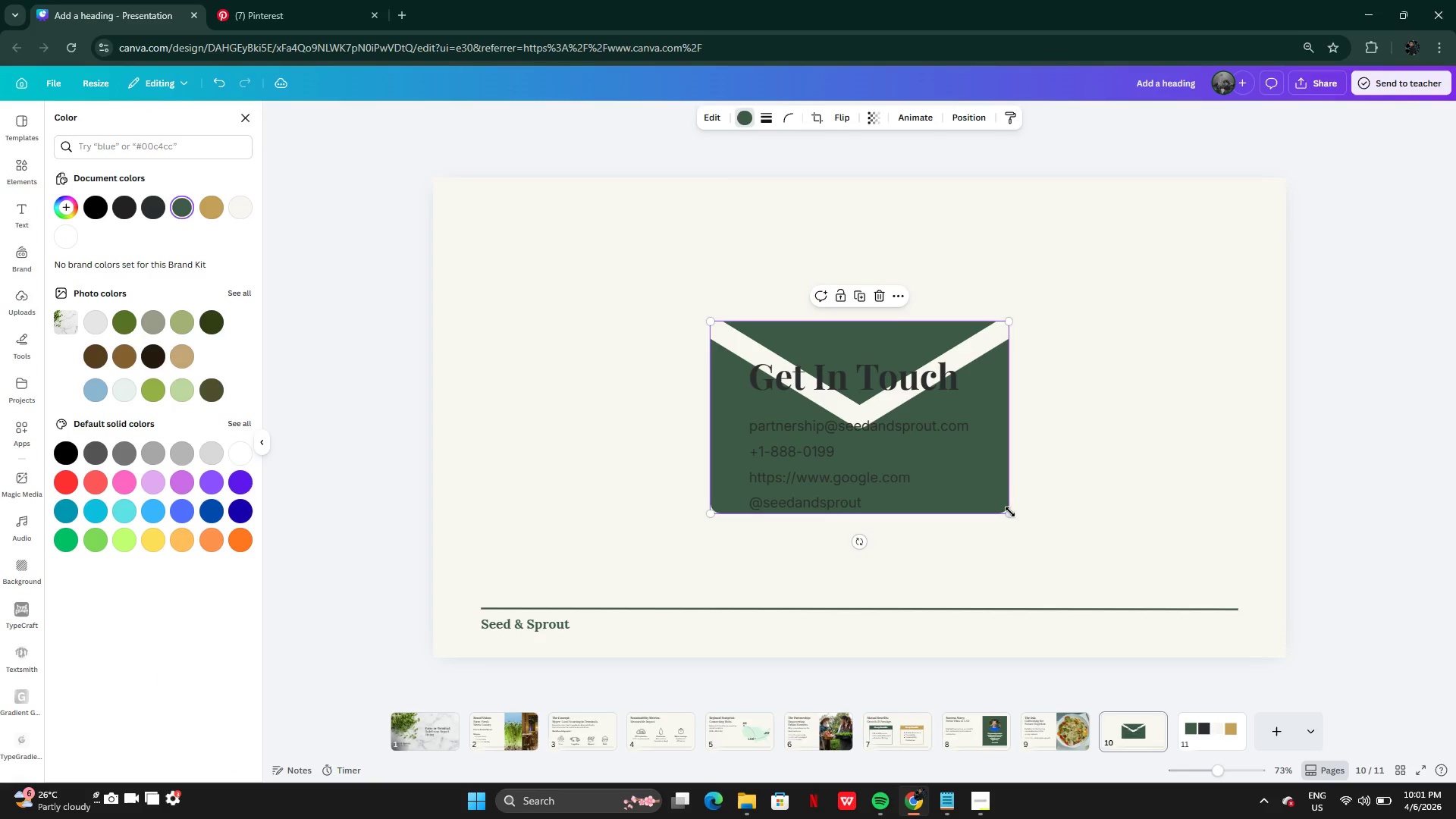 
left_click_drag(start_coordinate=[1011, 513], to_coordinate=[717, 363])
 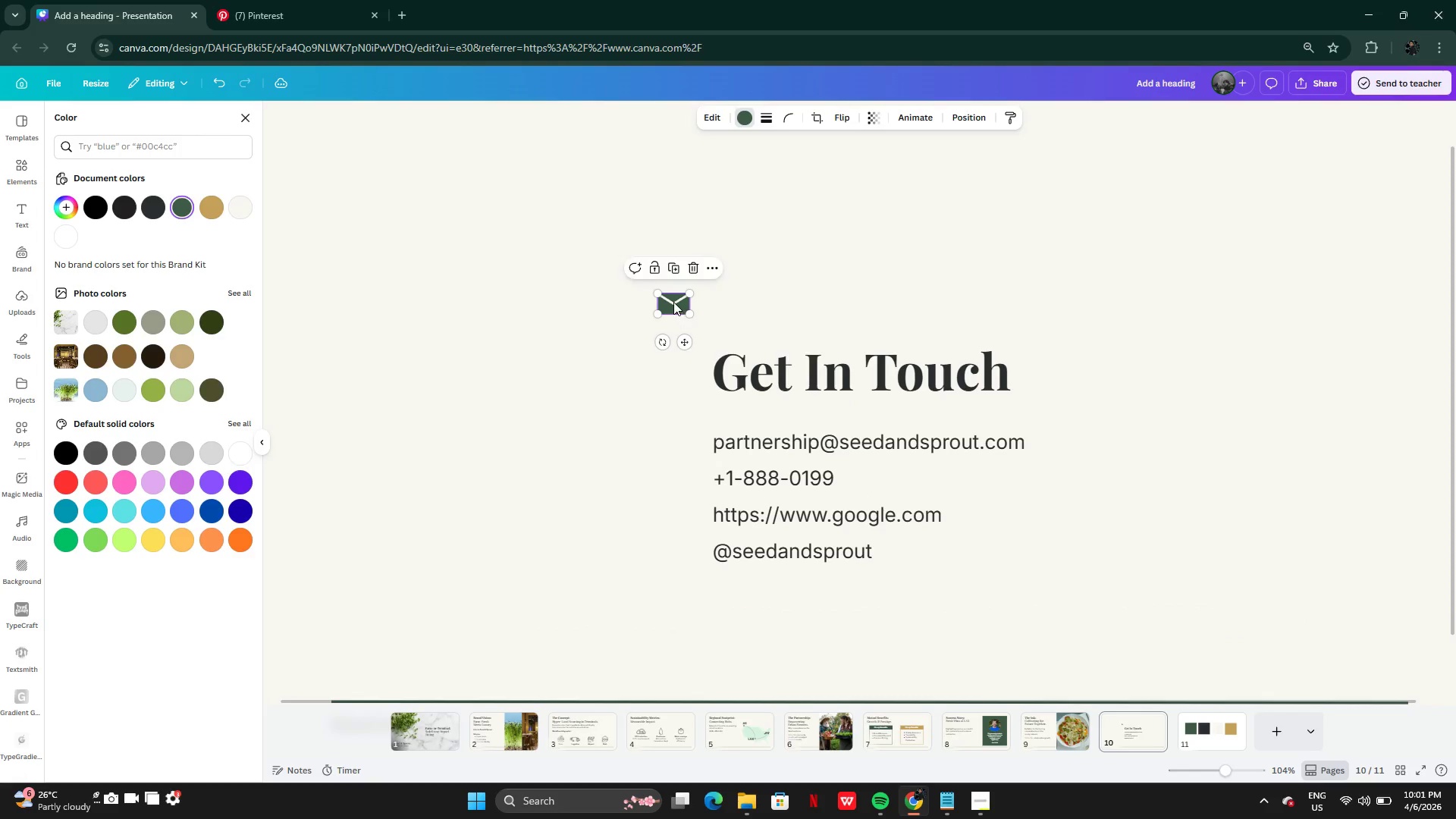 
left_click_drag(start_coordinate=[673, 302], to_coordinate=[681, 441])
 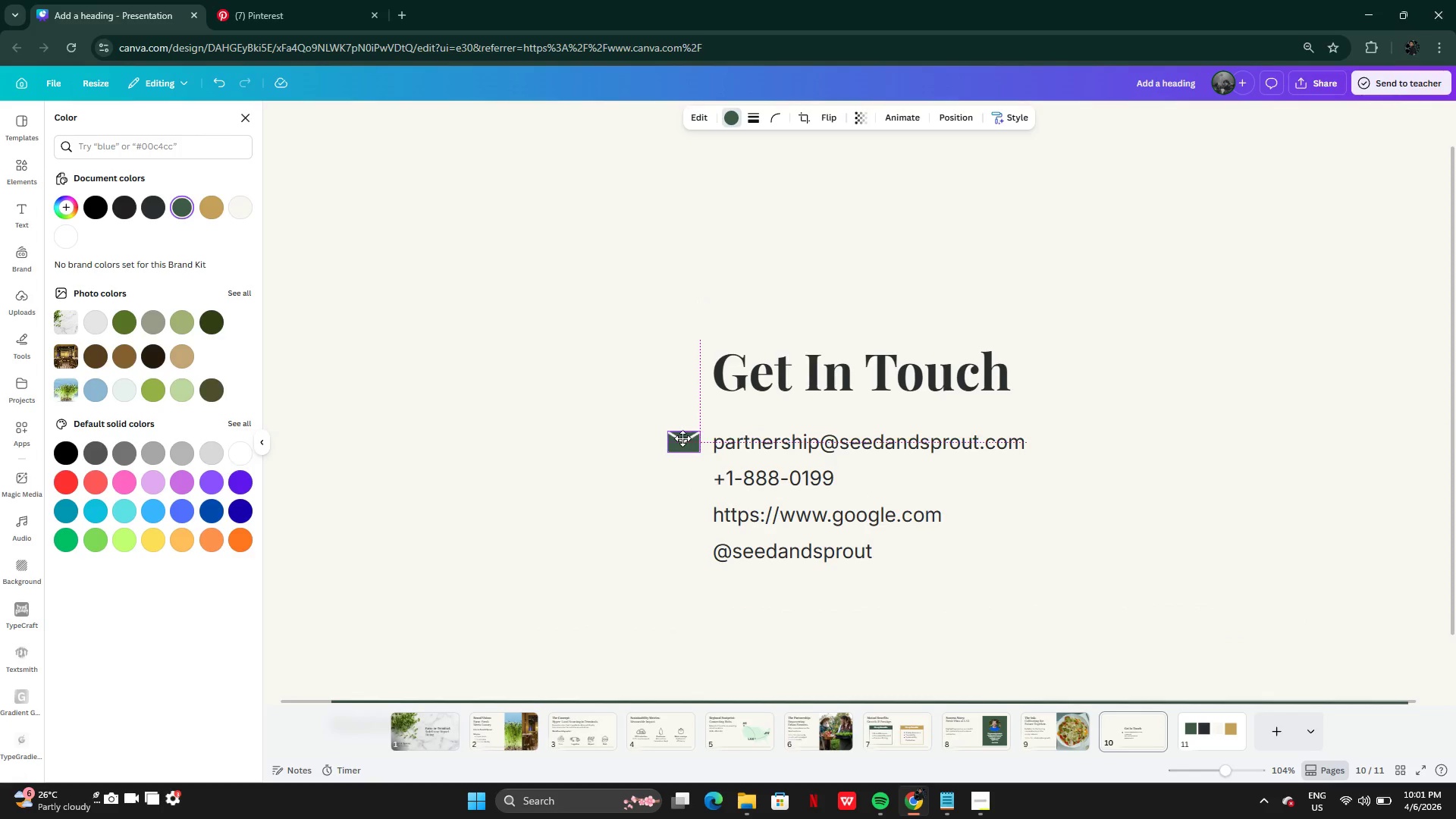 
left_click([684, 398])
 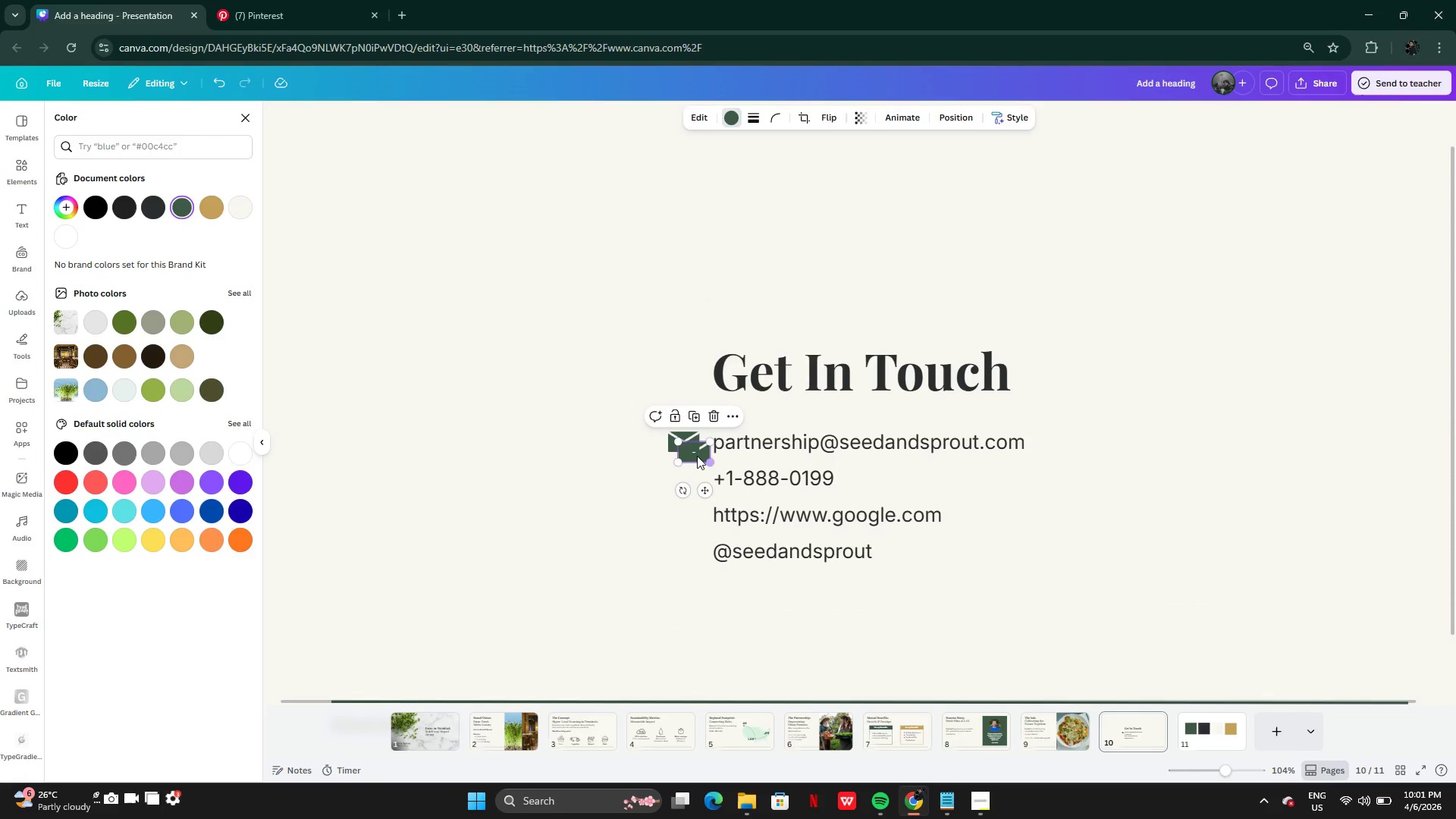 
left_click_drag(start_coordinate=[697, 456], to_coordinate=[686, 486])
 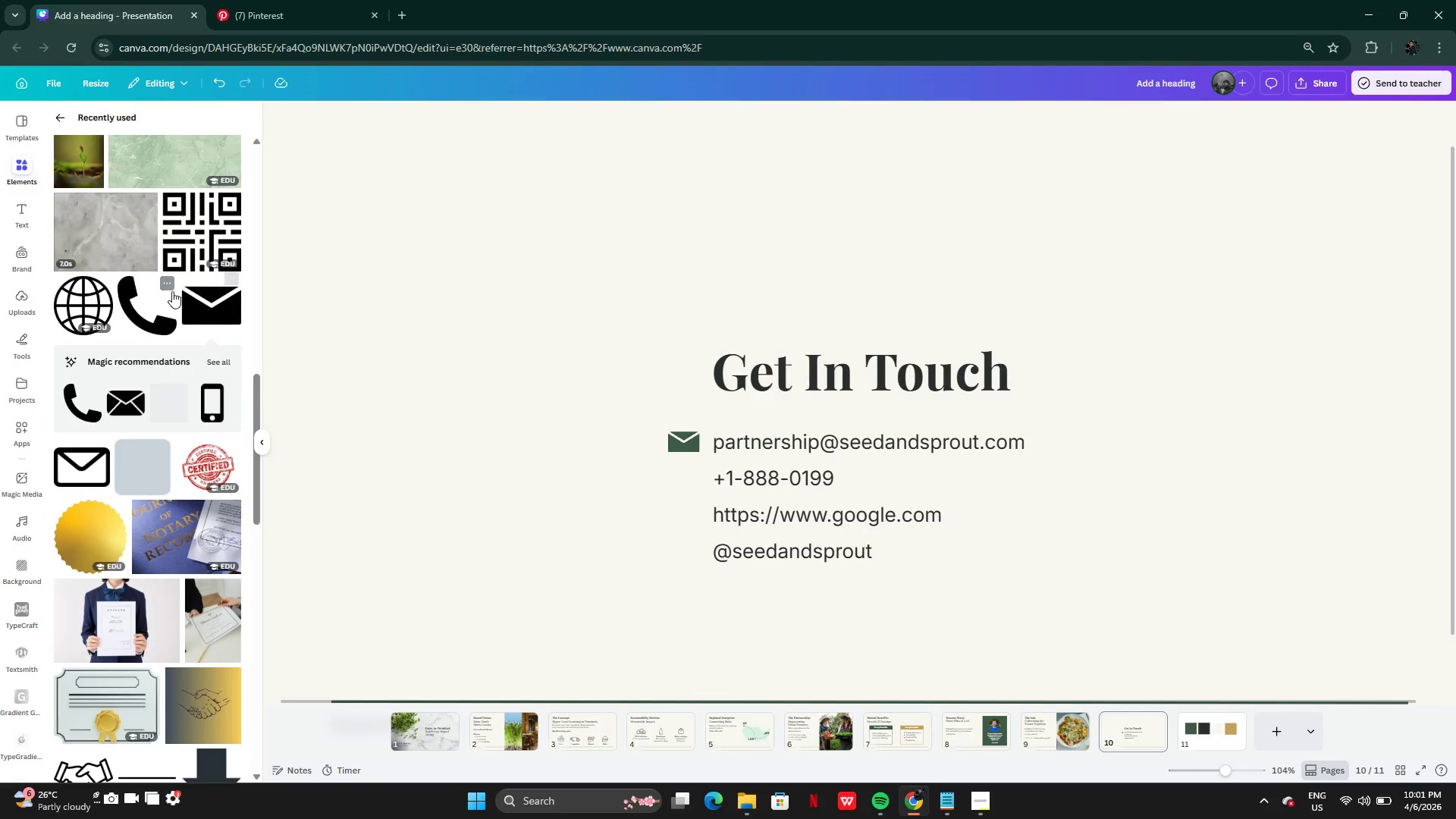 
left_click([143, 319])
 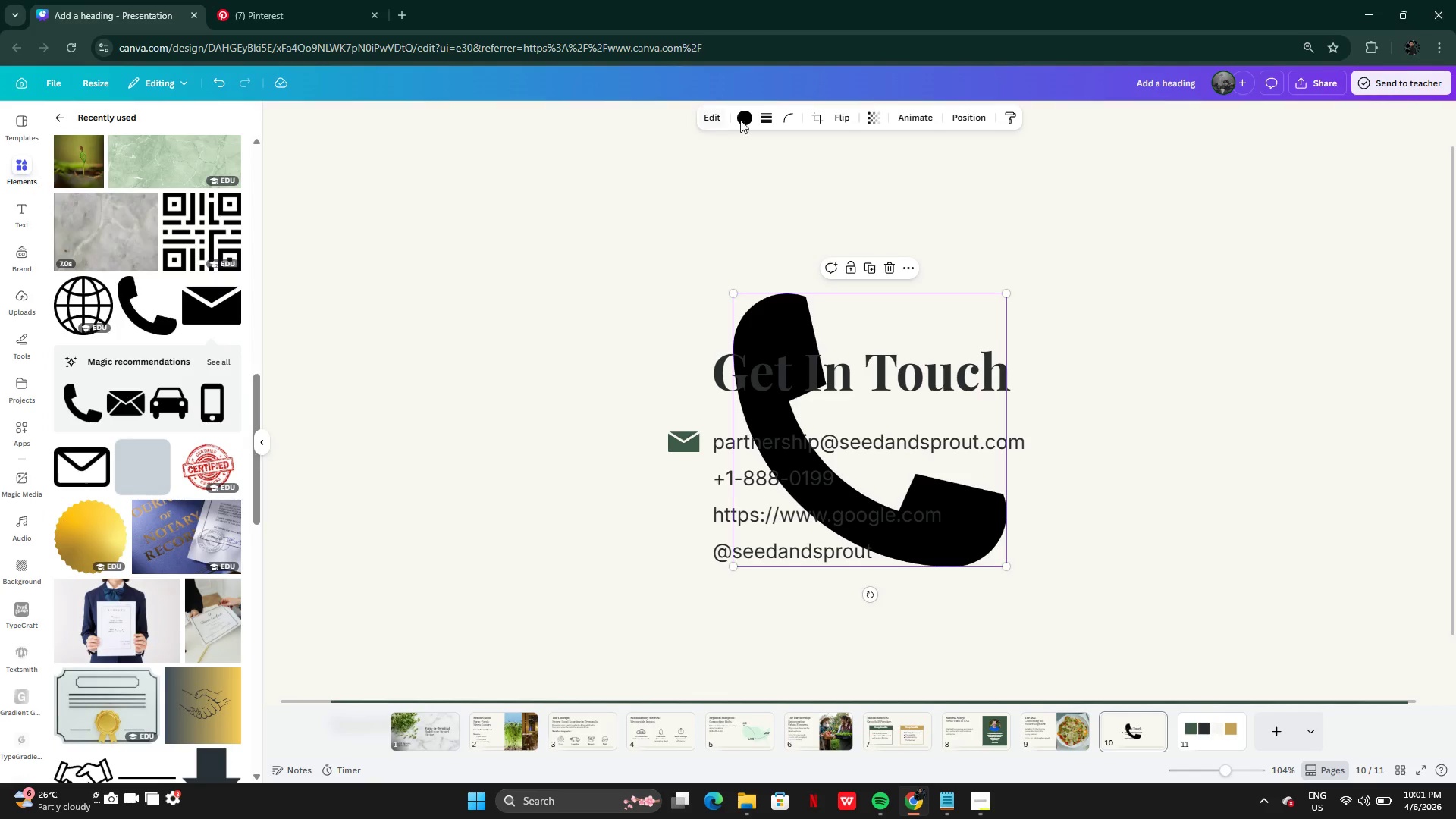 
left_click([746, 118])
 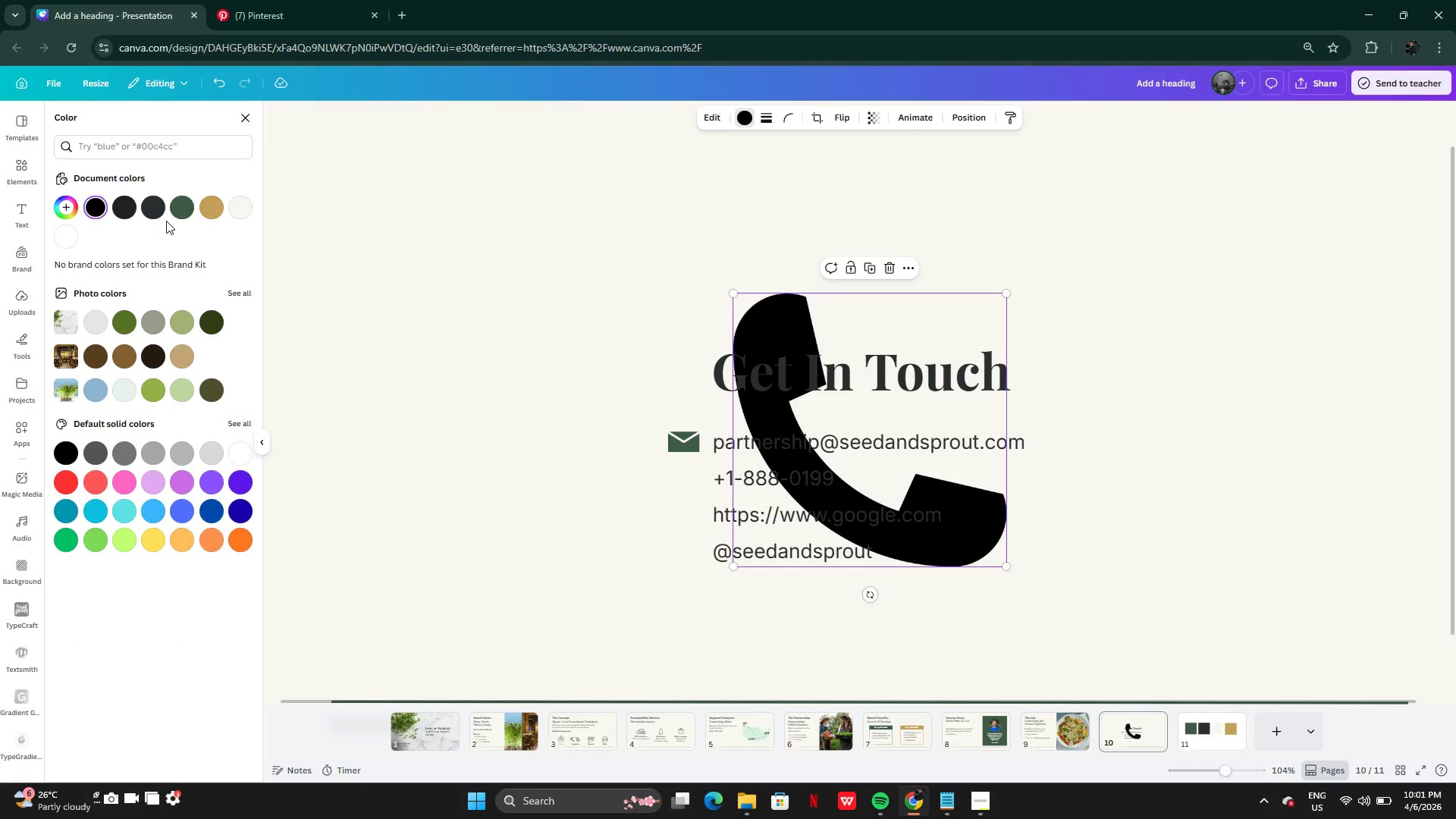 
left_click([180, 206])
 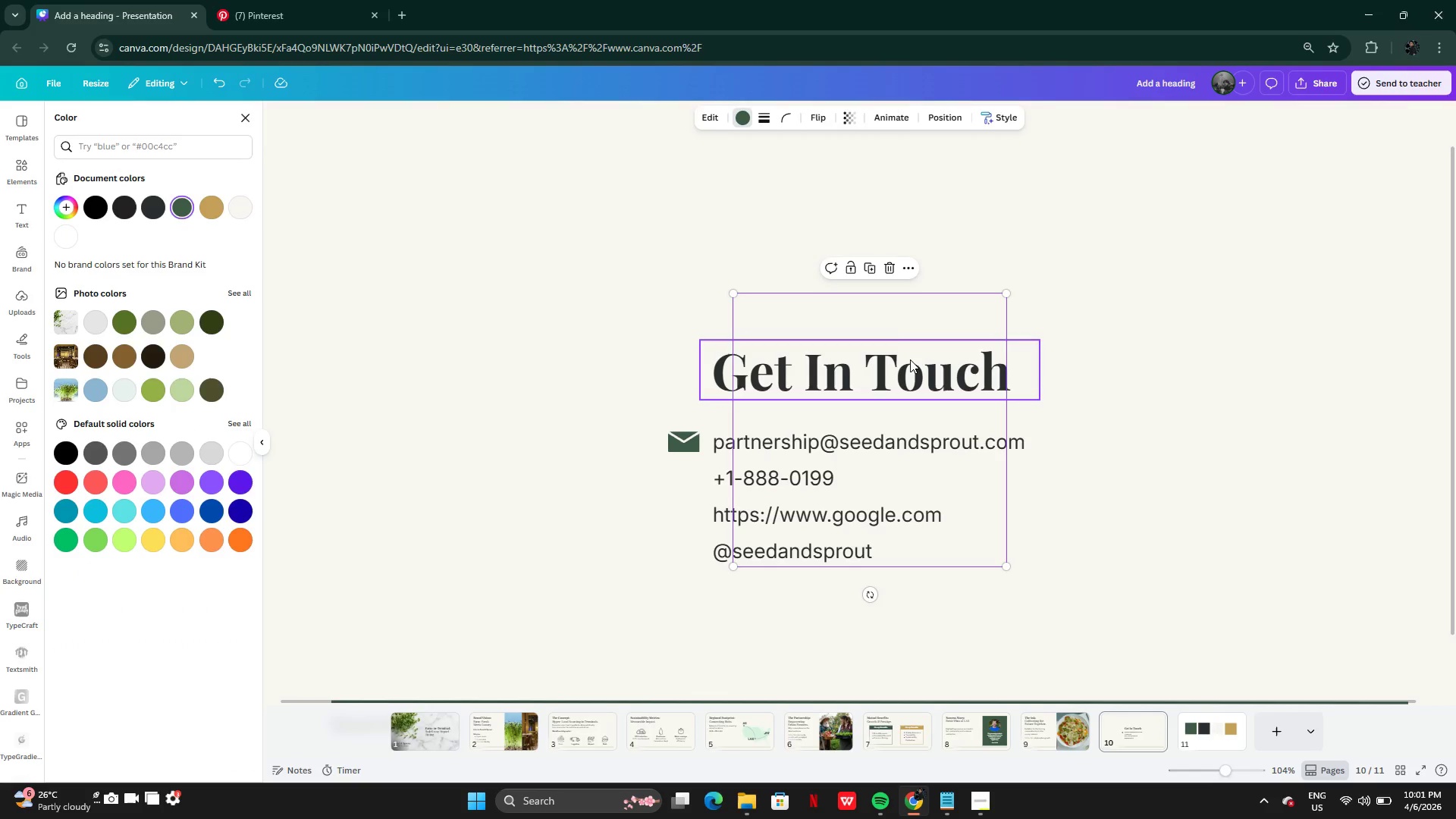 
left_click_drag(start_coordinate=[918, 324], to_coordinate=[592, 330])
 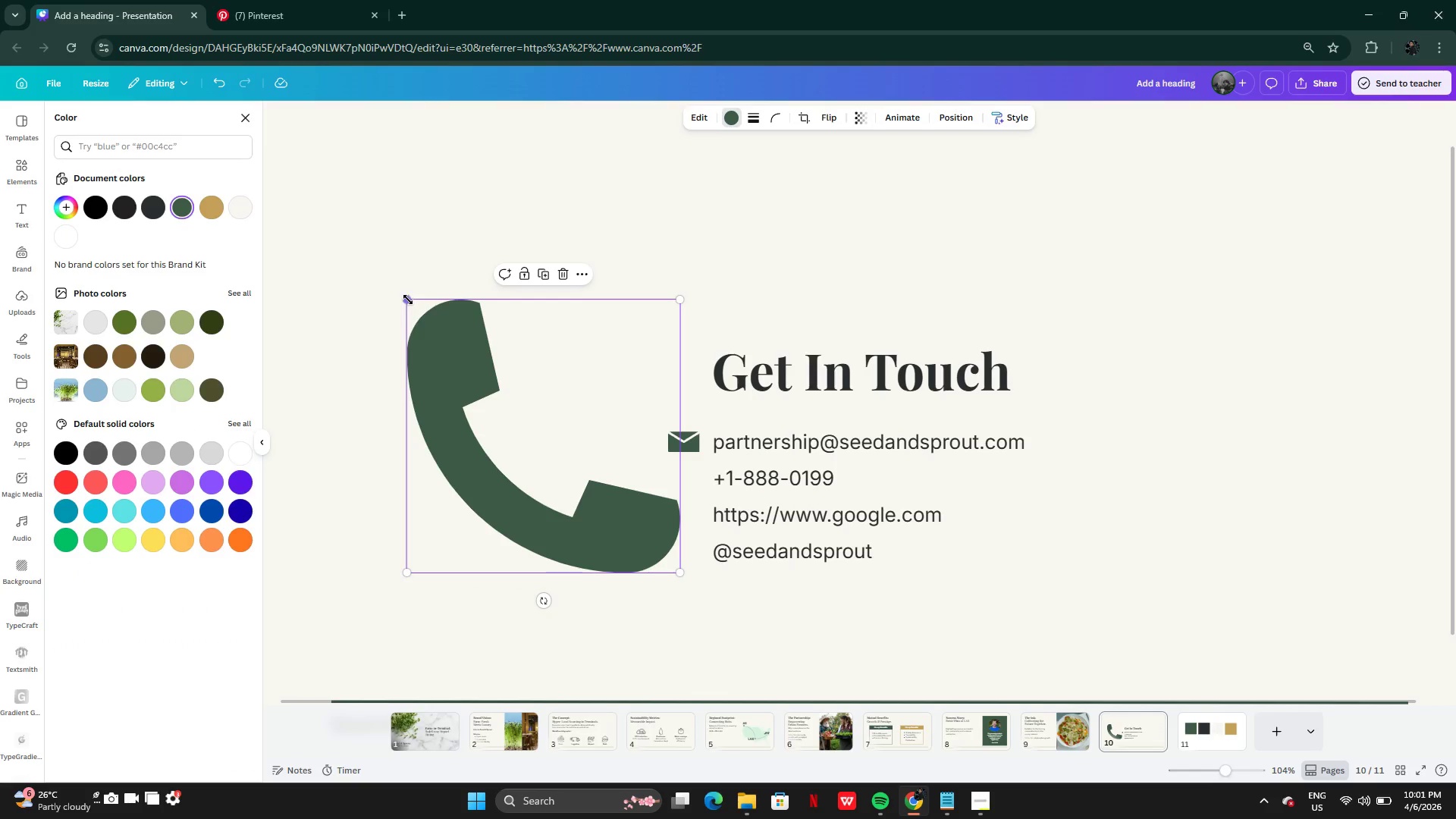 
left_click_drag(start_coordinate=[408, 300], to_coordinate=[639, 554])
 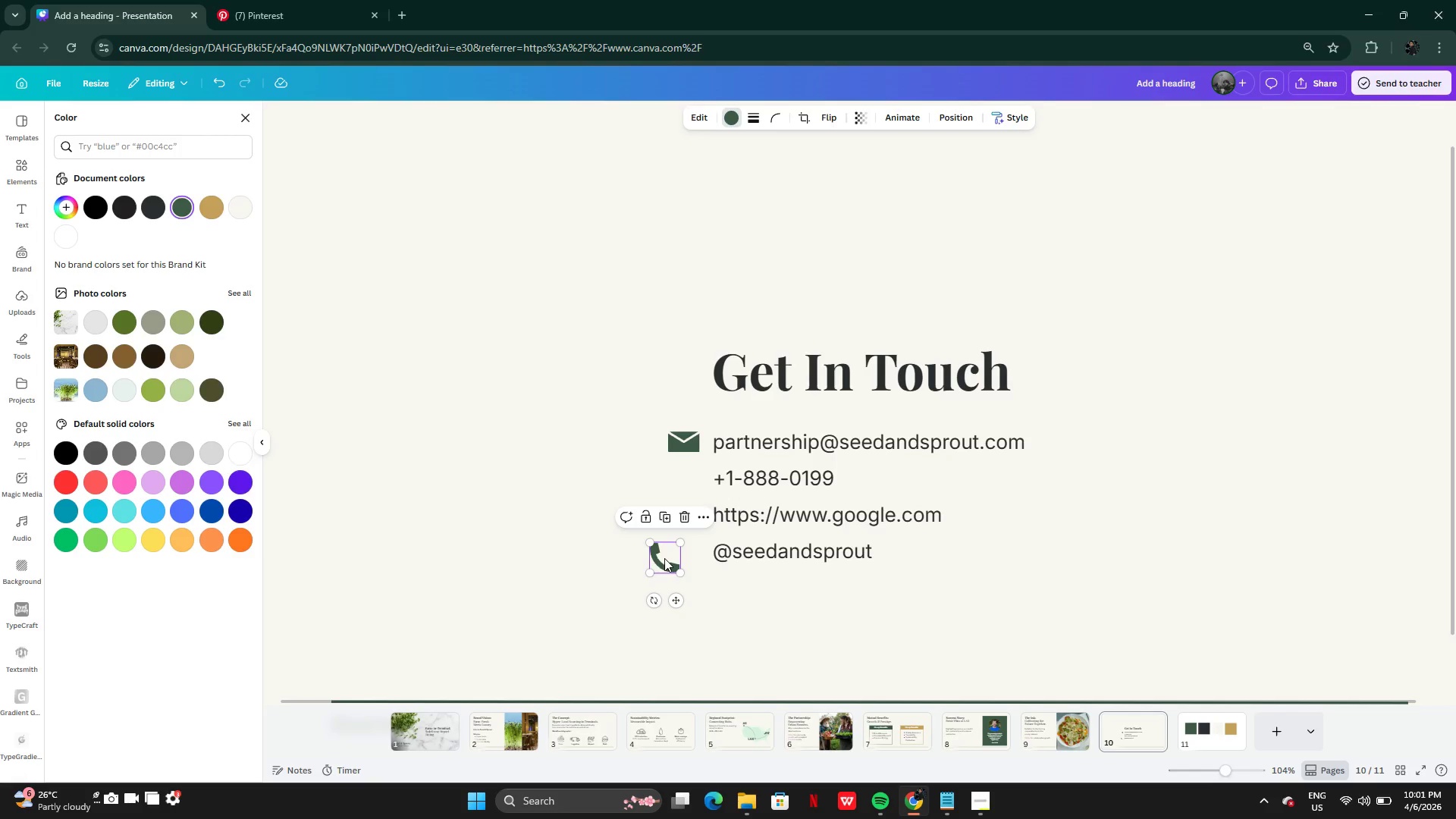 
left_click_drag(start_coordinate=[664, 558], to_coordinate=[686, 475])
 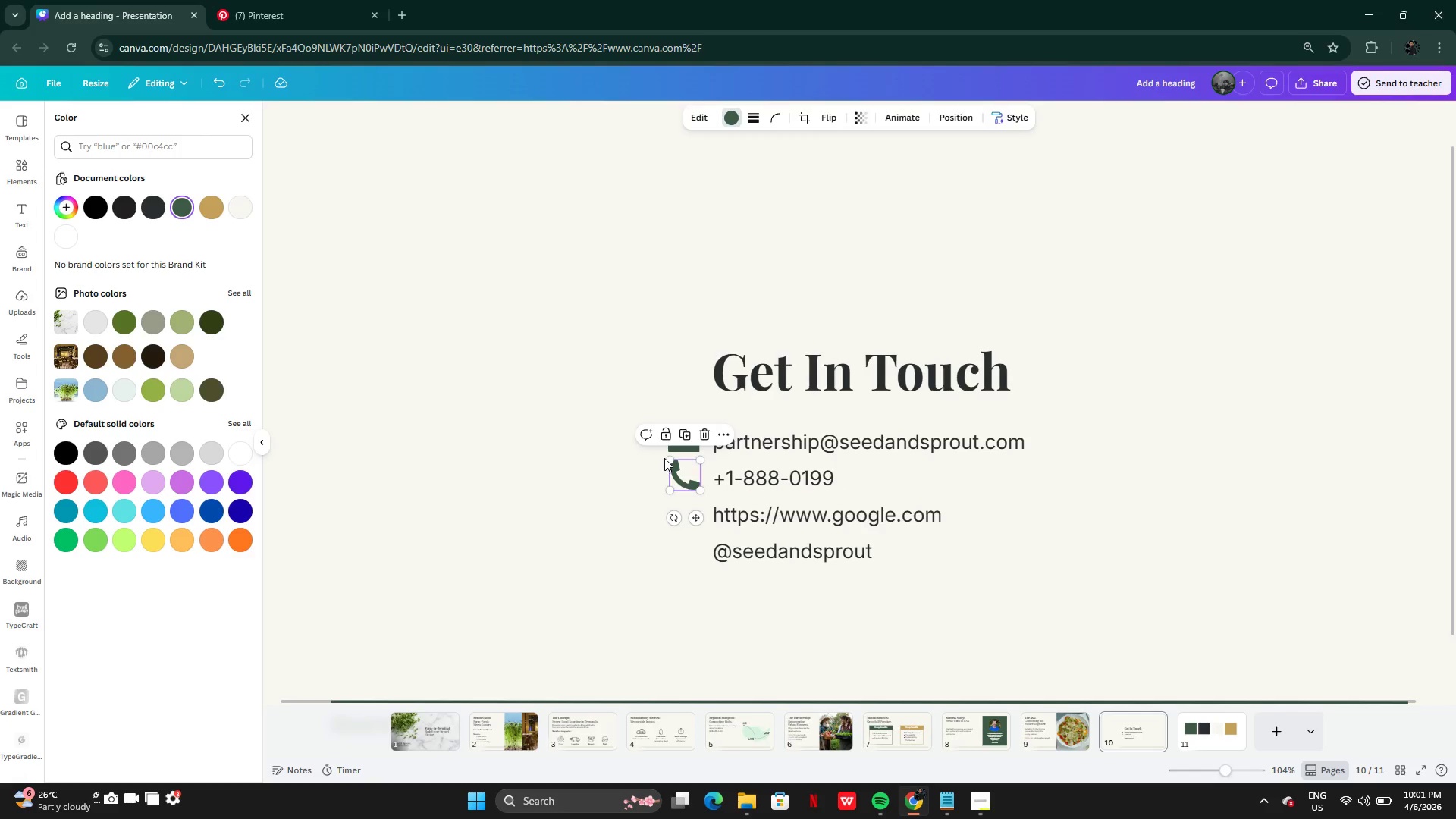 
left_click_drag(start_coordinate=[667, 457], to_coordinate=[672, 460])
 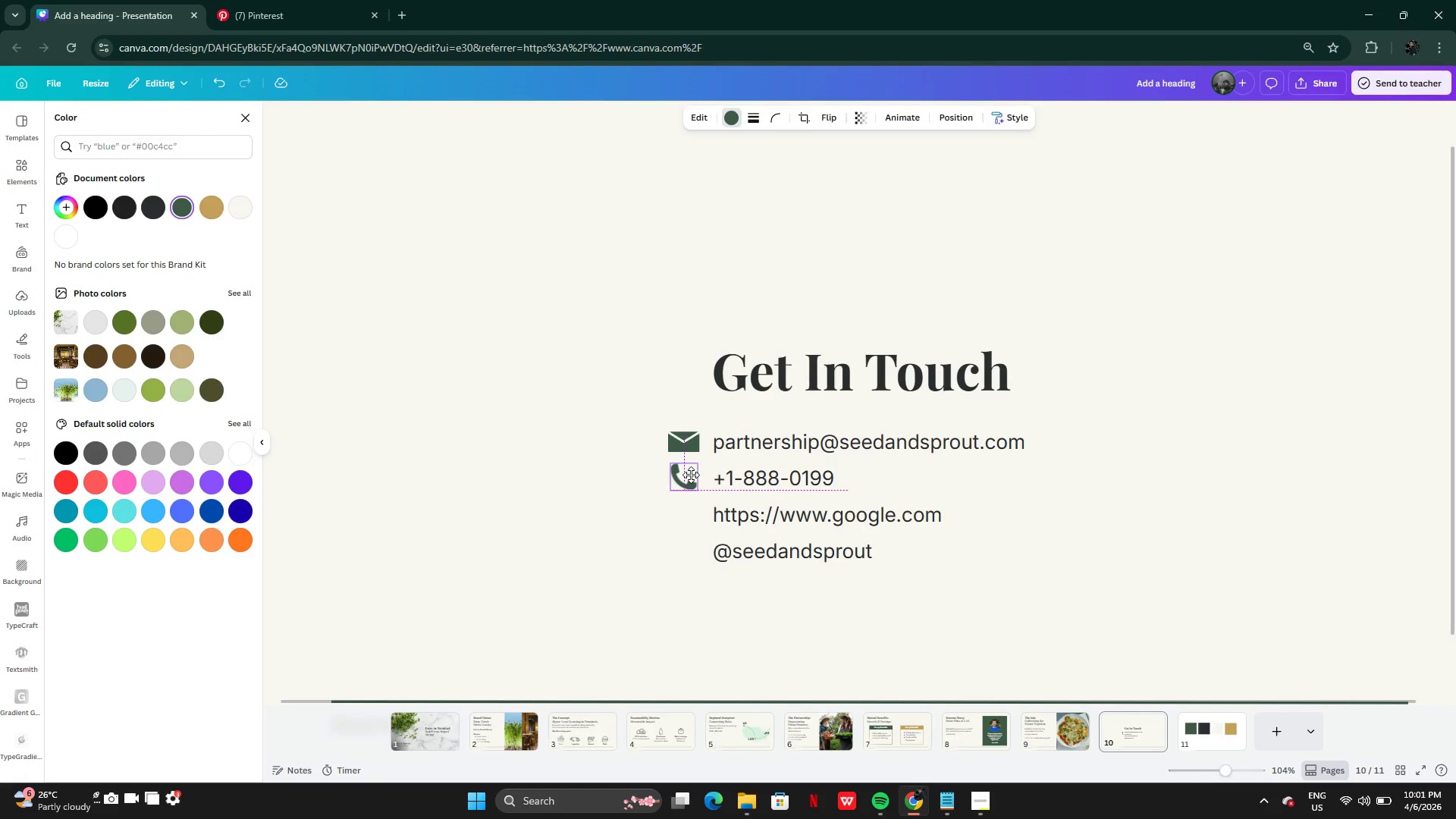 
wait(6.78)
 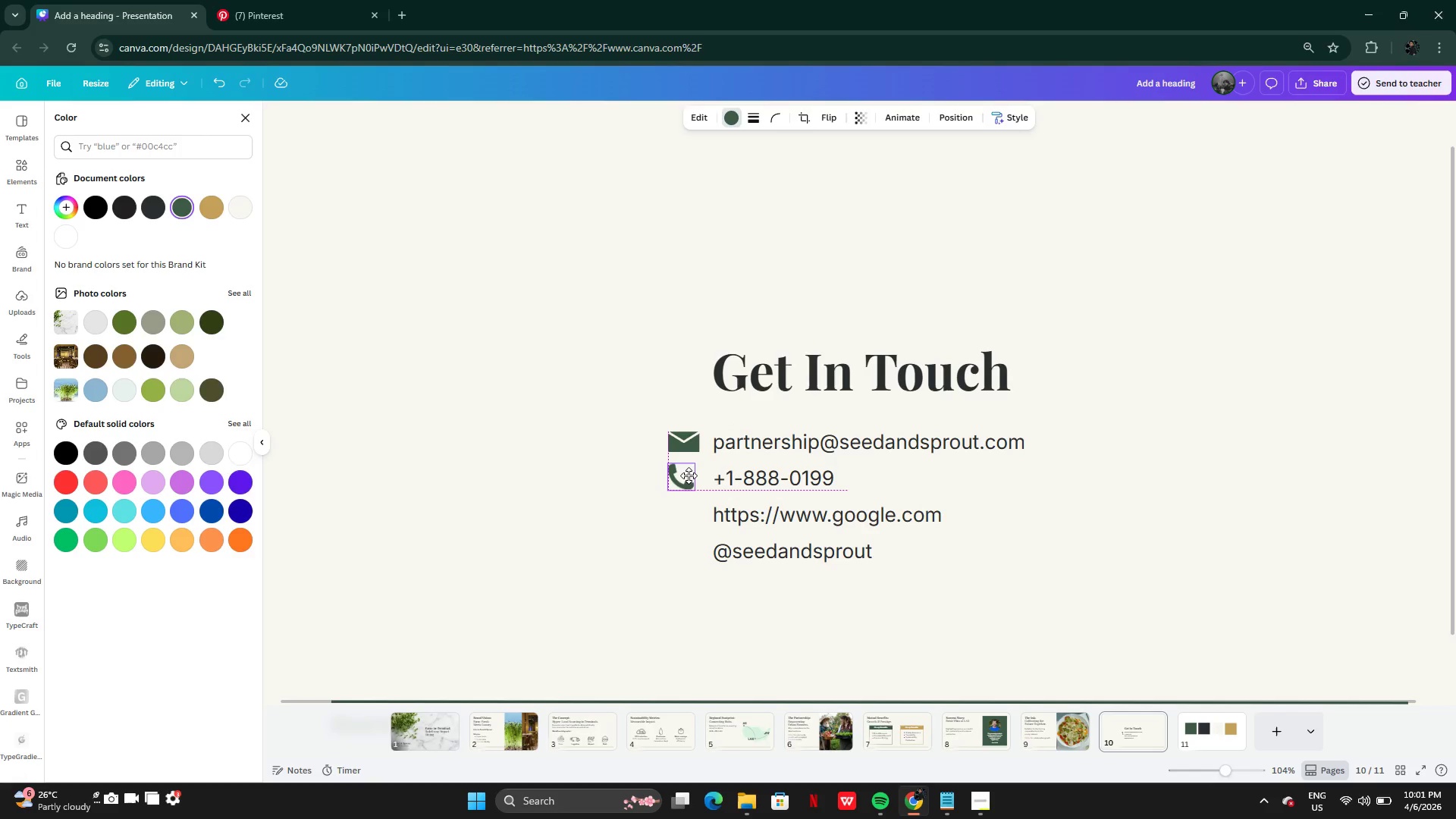 
left_click([686, 436])
 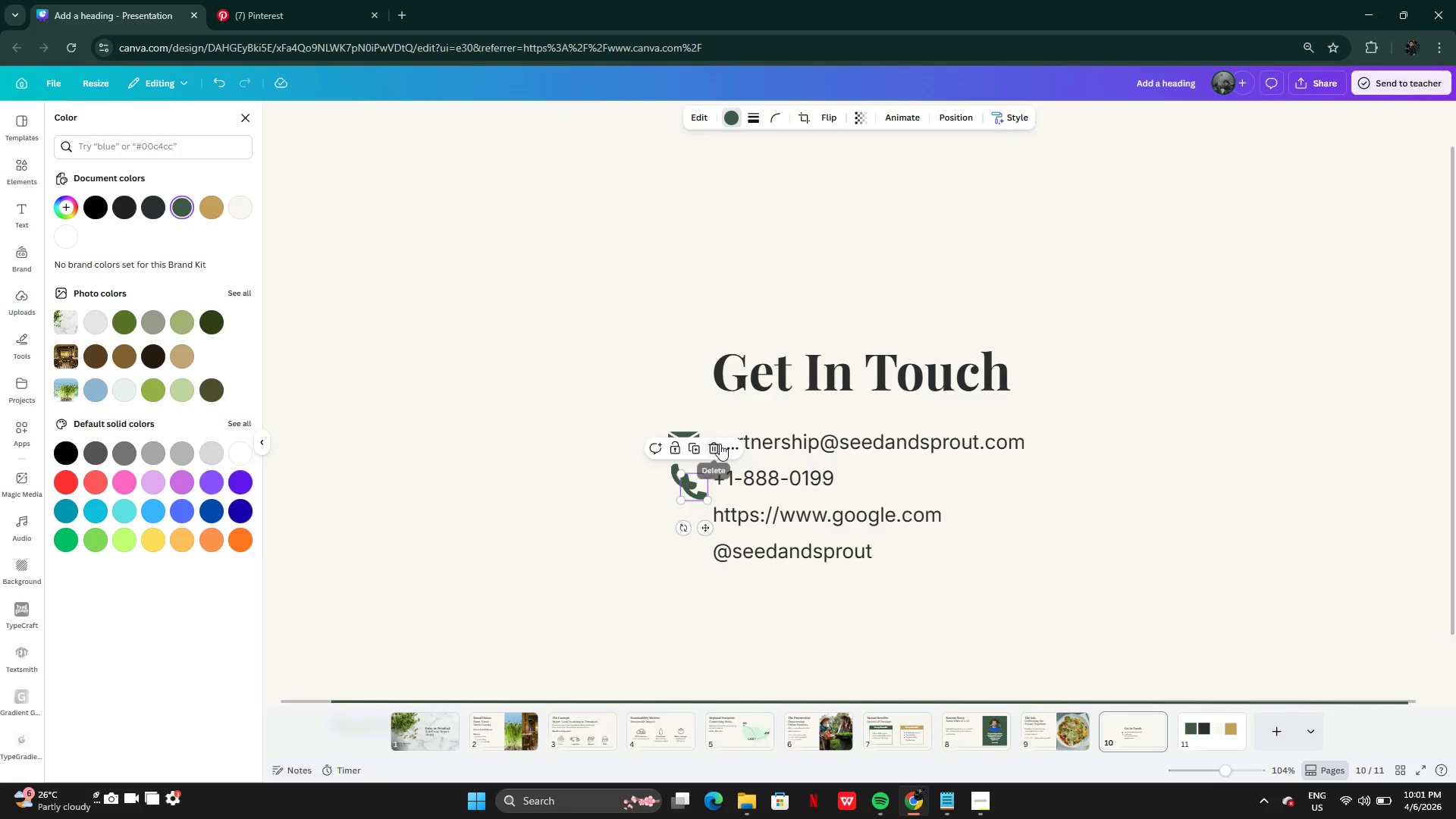 
left_click([714, 447])
 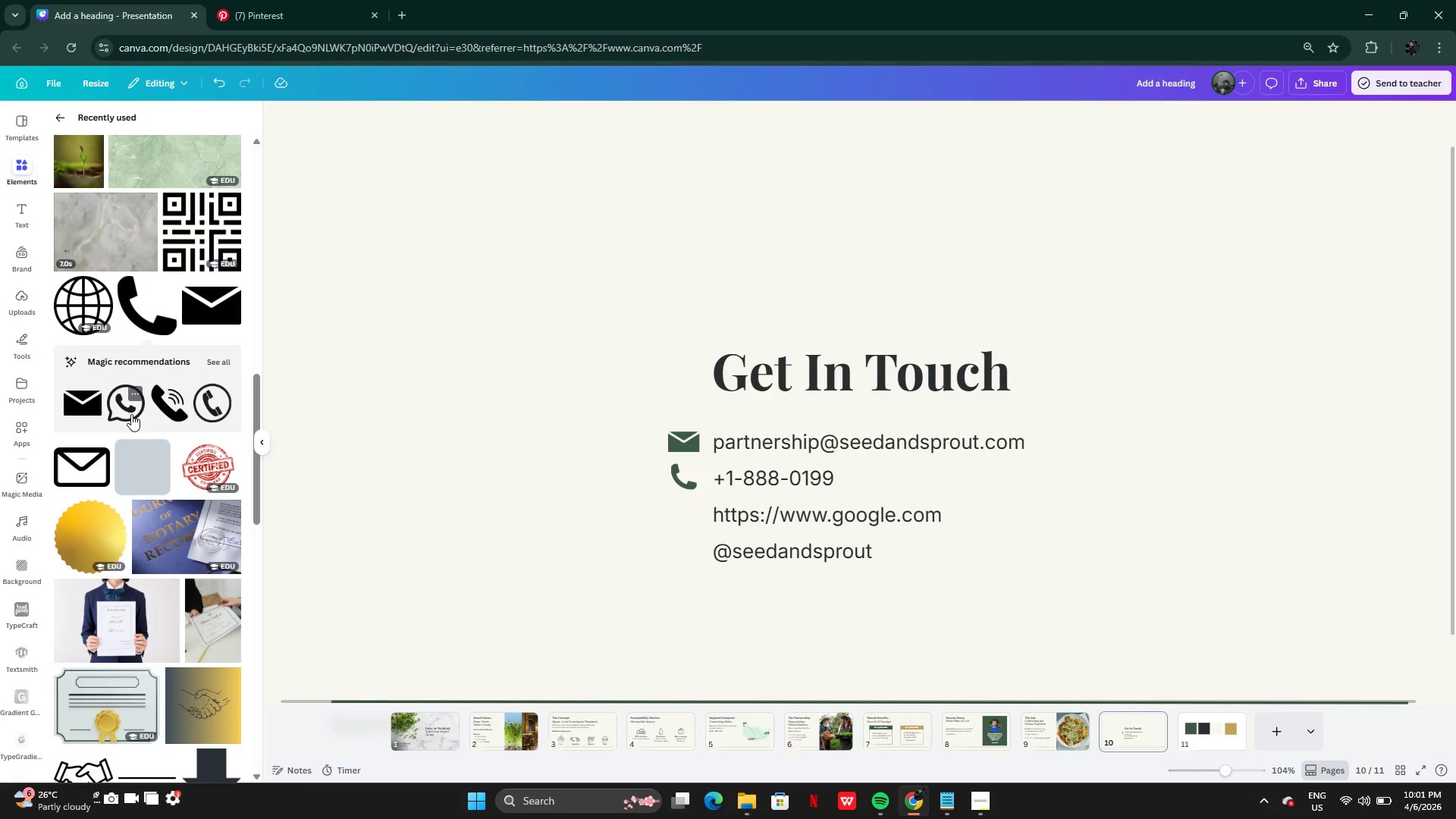 
left_click([83, 302])
 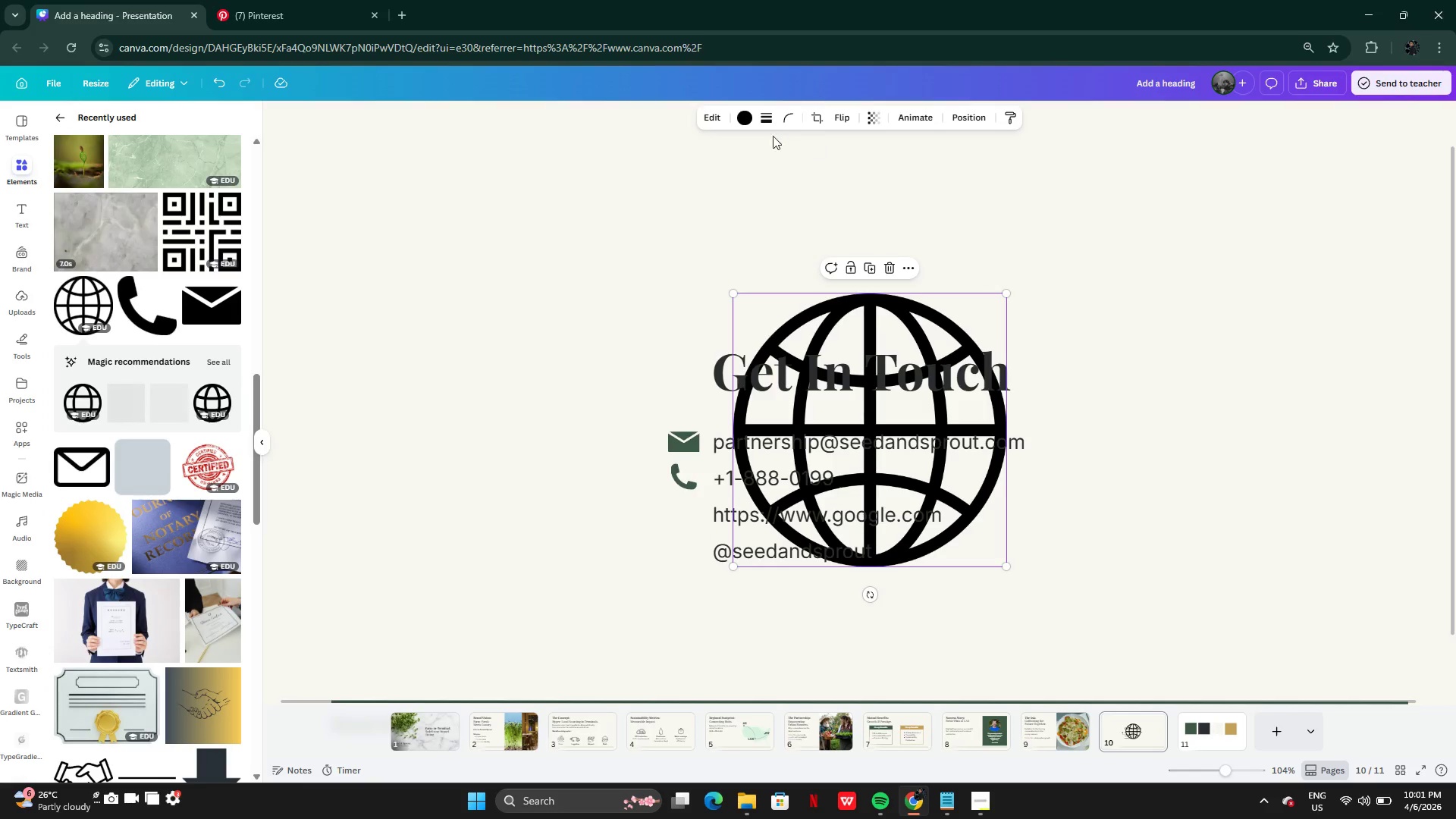 
left_click([747, 116])
 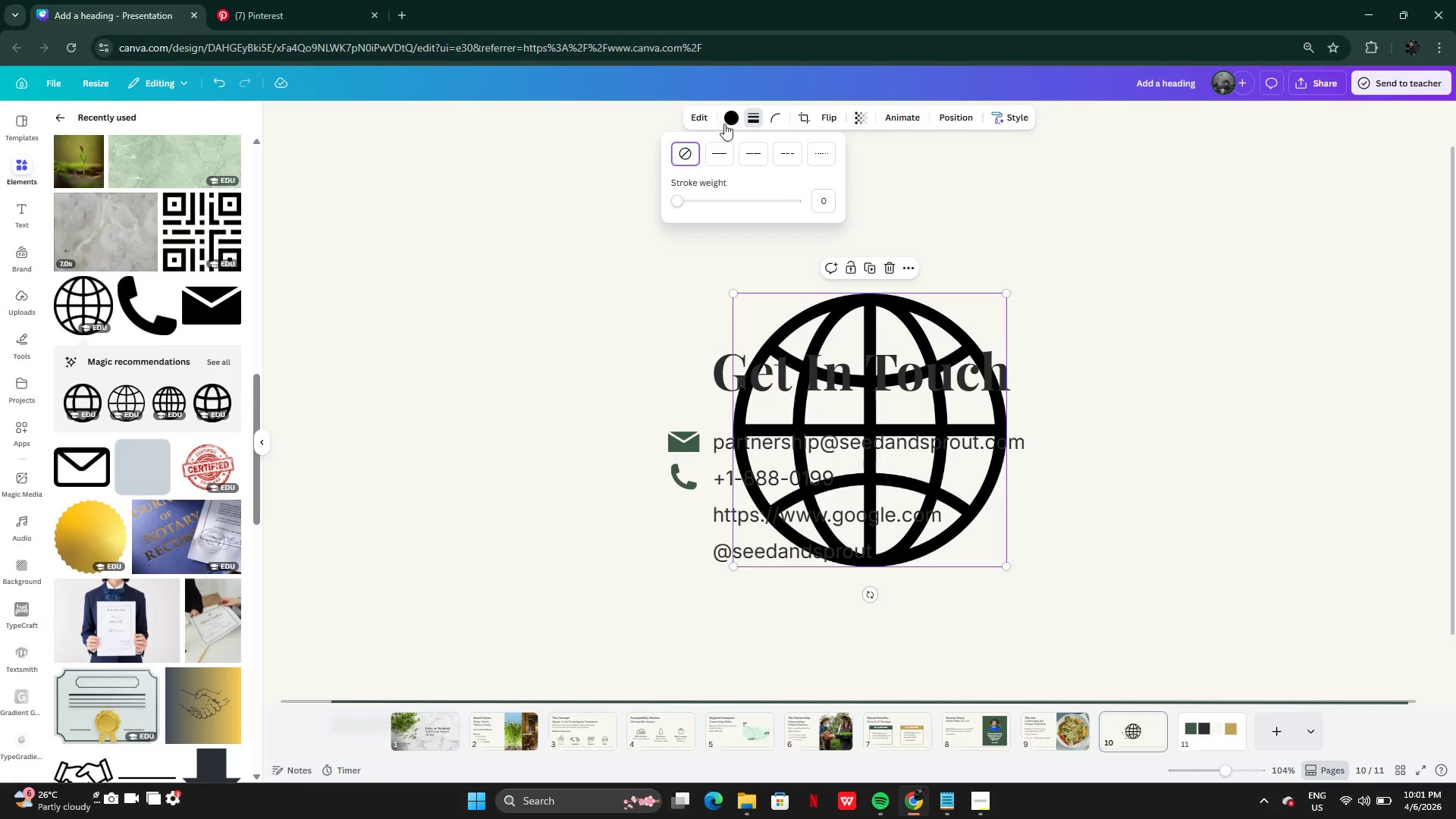 
left_click([728, 123])
 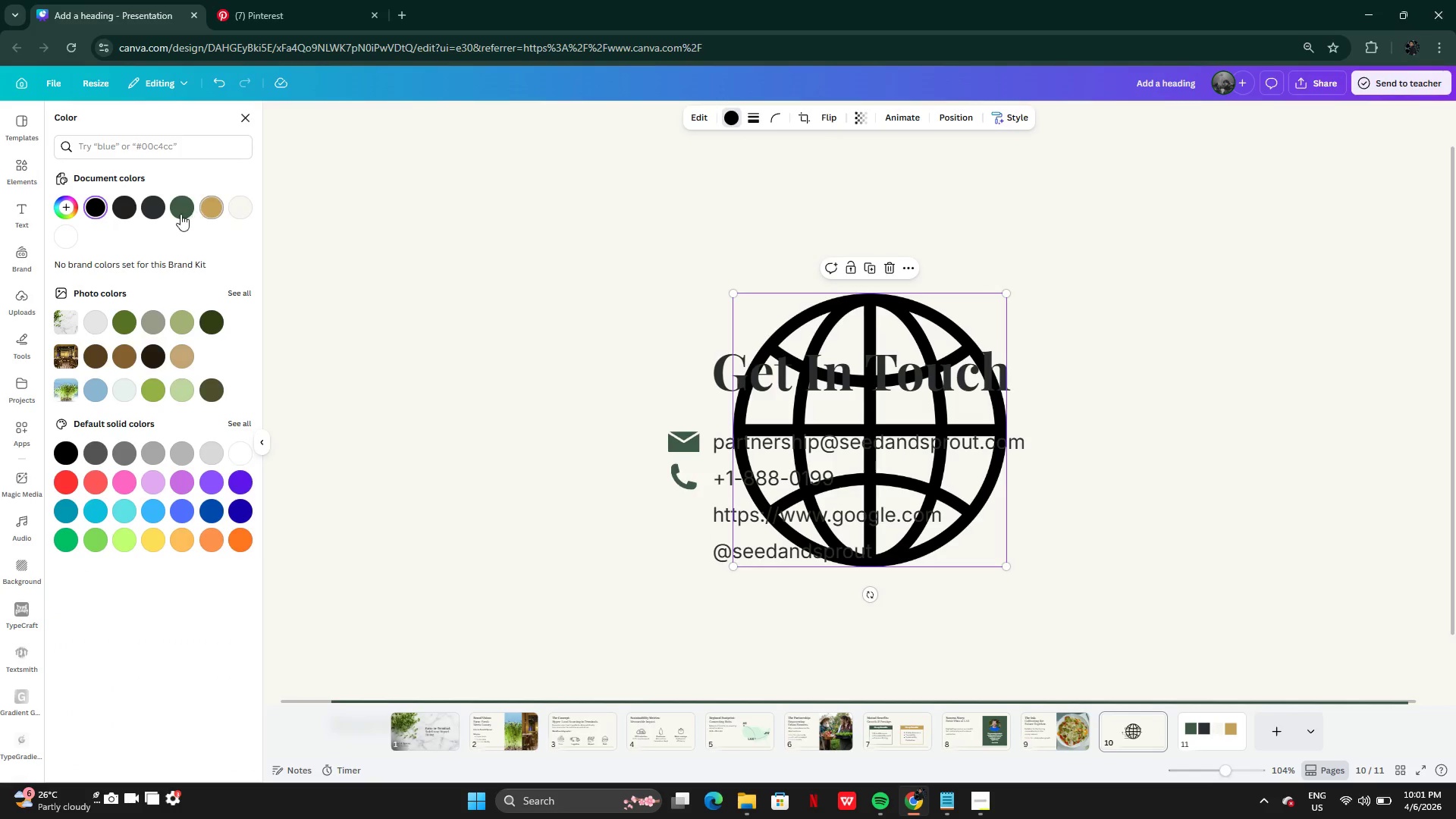 
left_click([183, 215])
 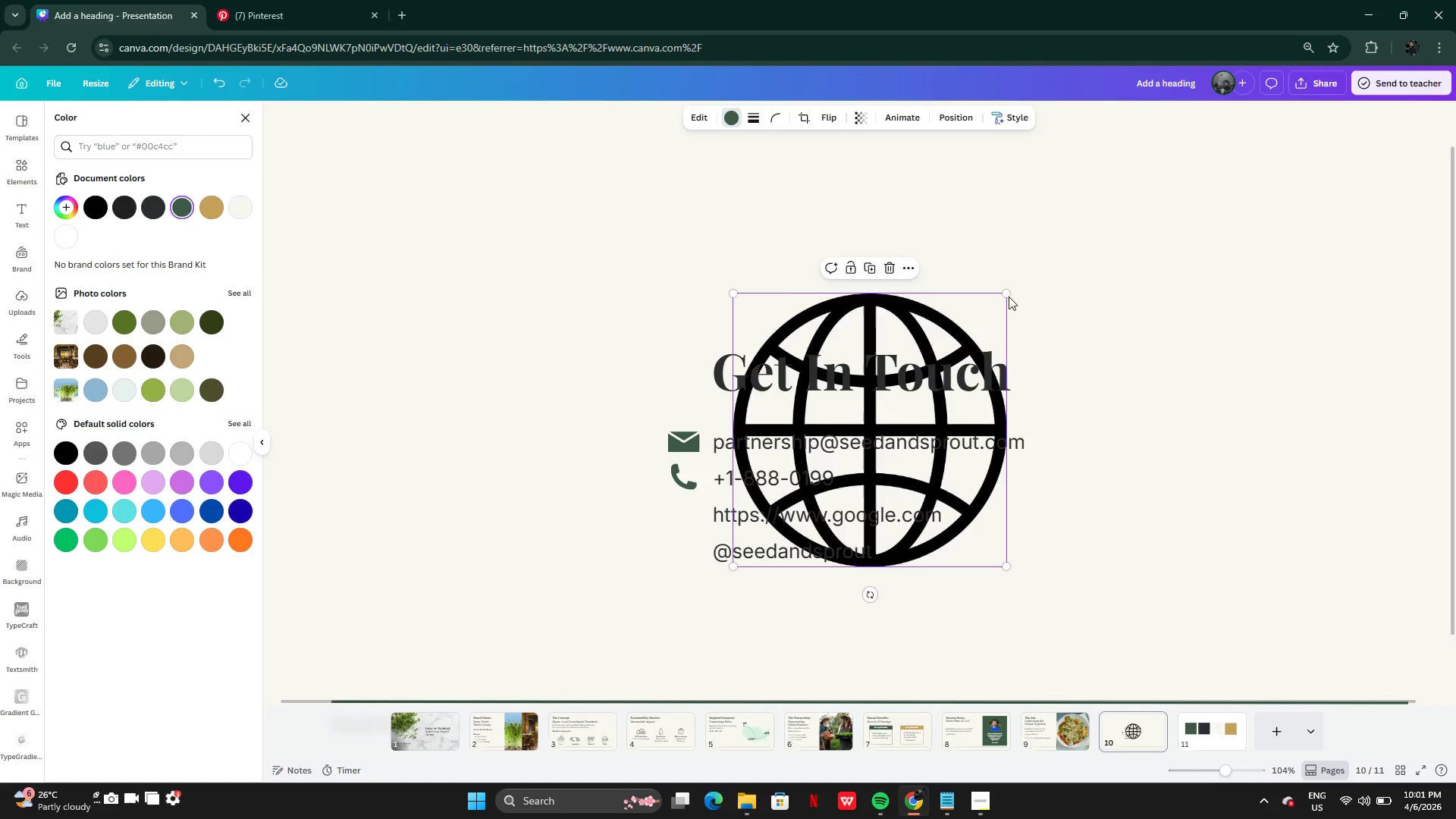 
left_click_drag(start_coordinate=[1008, 293], to_coordinate=[762, 528])
 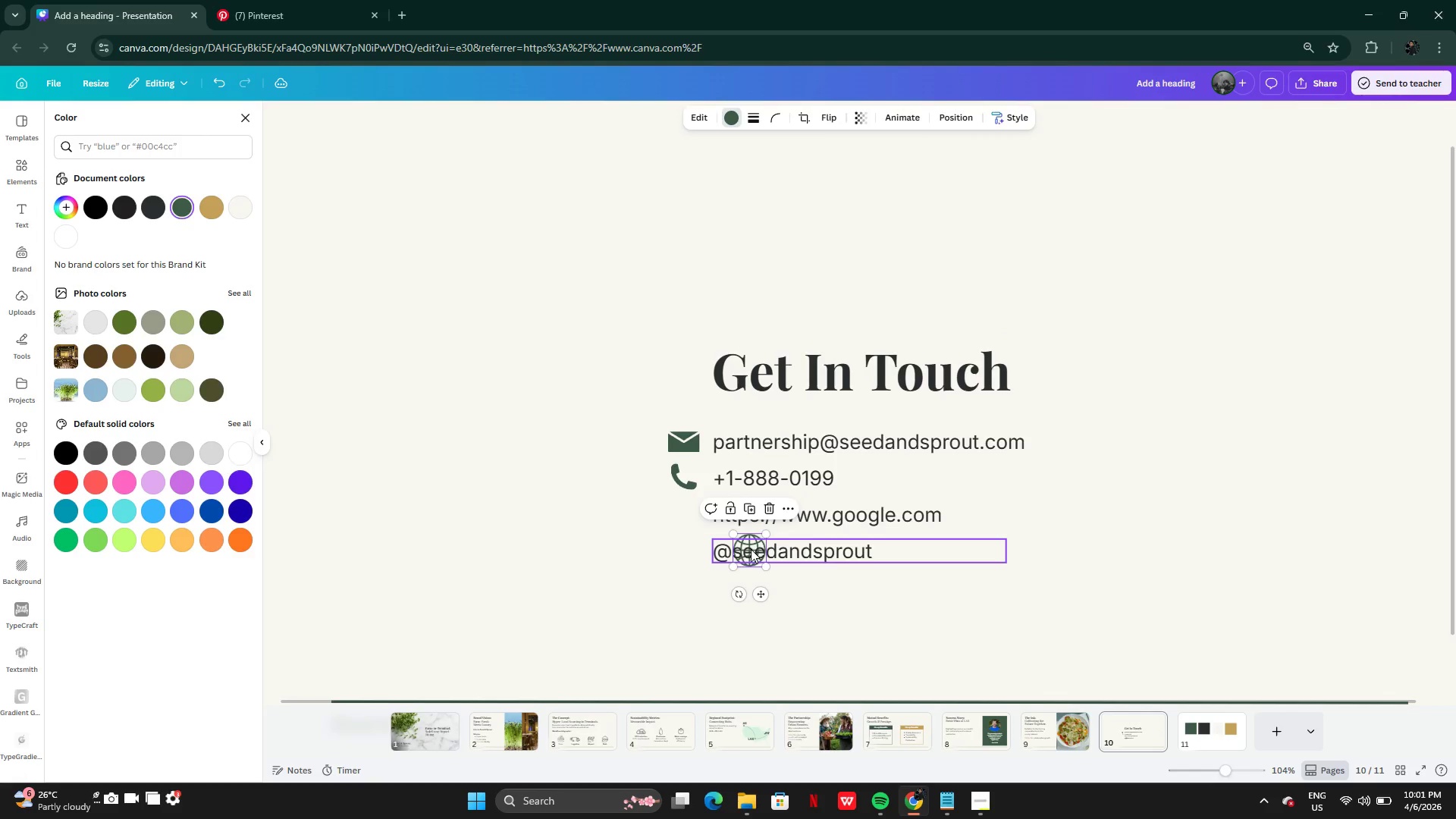 
left_click_drag(start_coordinate=[751, 549], to_coordinate=[691, 510])
 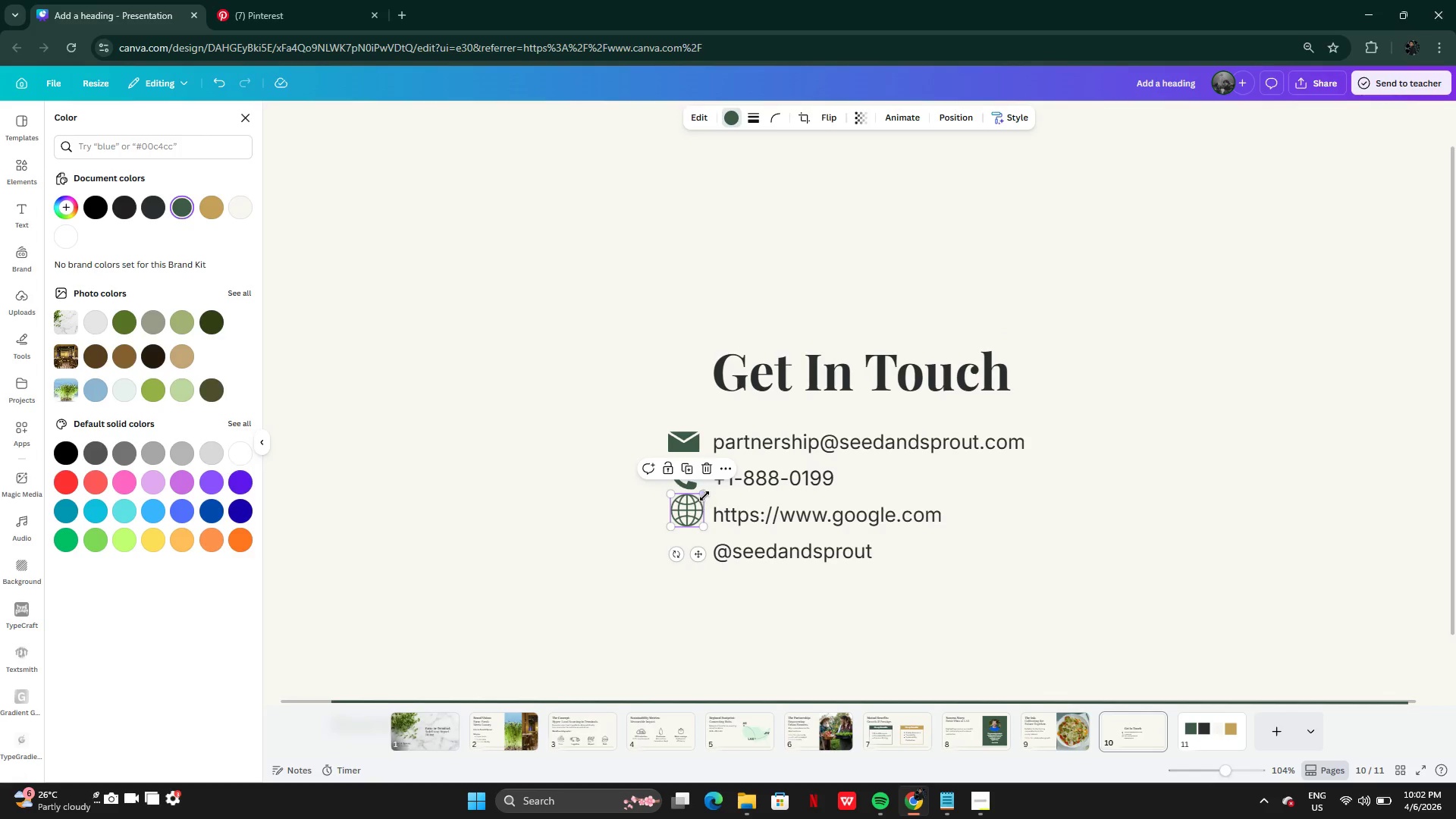 
left_click_drag(start_coordinate=[704, 495], to_coordinate=[703, 504])
 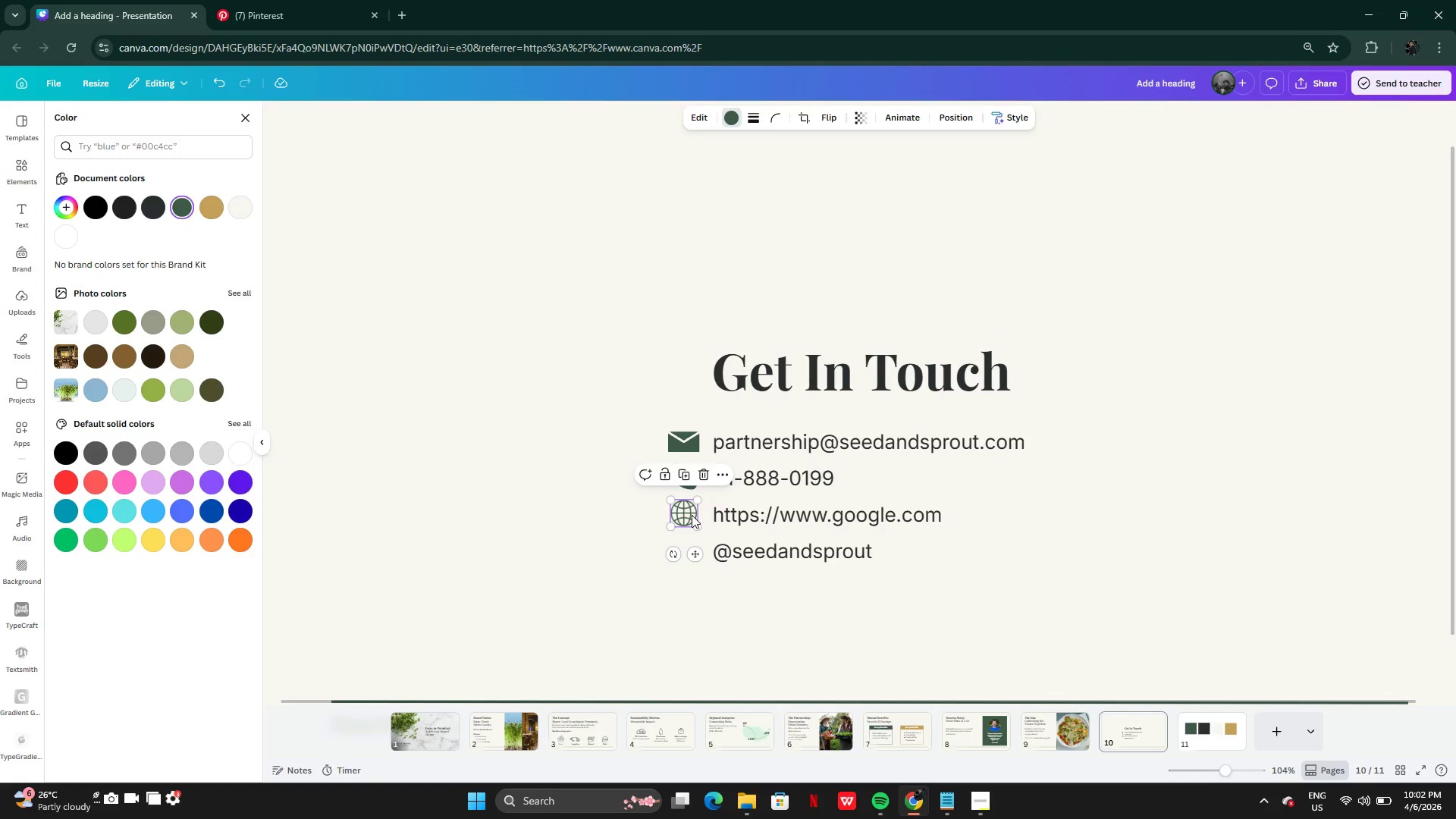 
left_click_drag(start_coordinate=[692, 515], to_coordinate=[695, 519])
 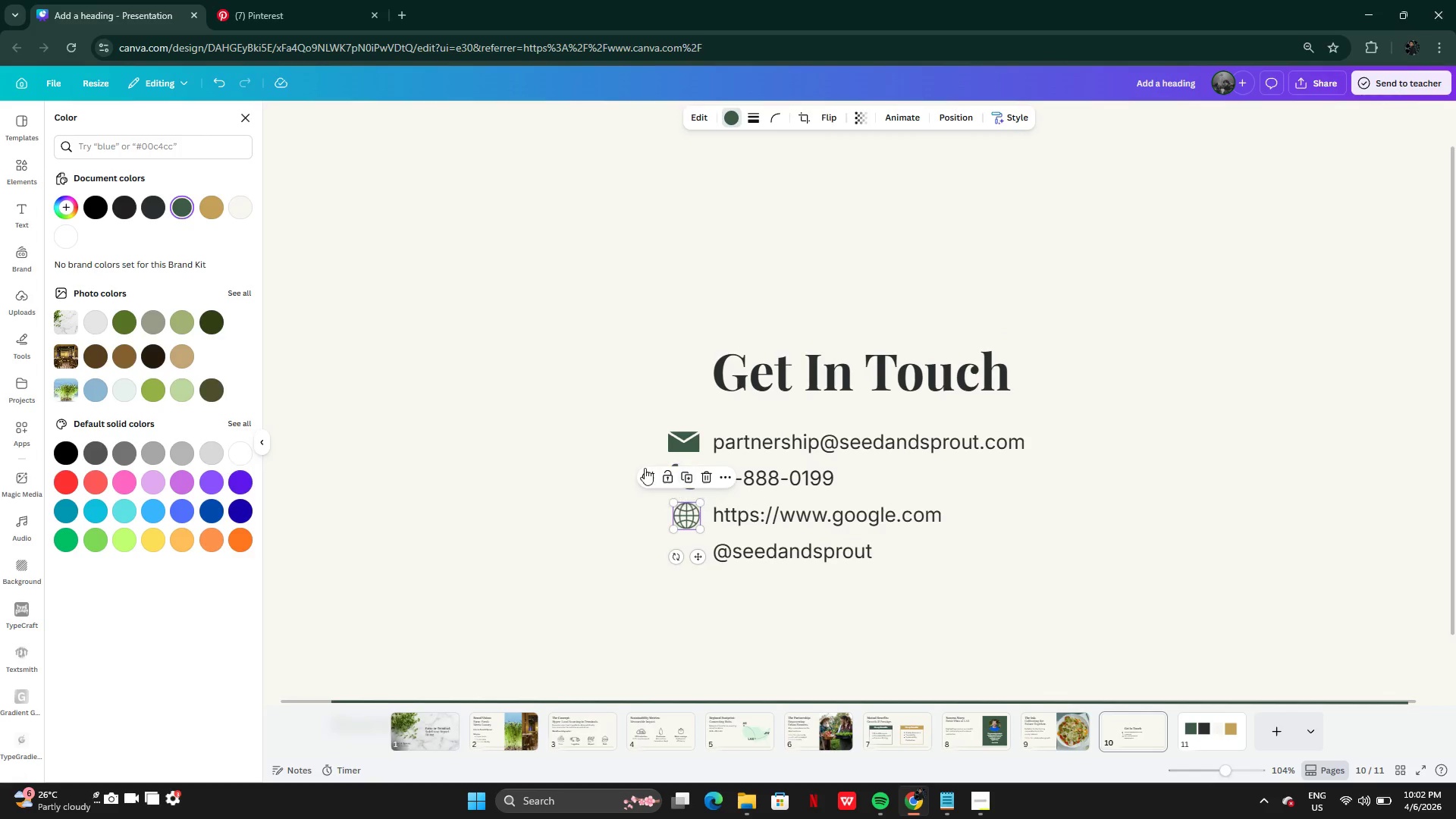 
left_click([640, 466])
 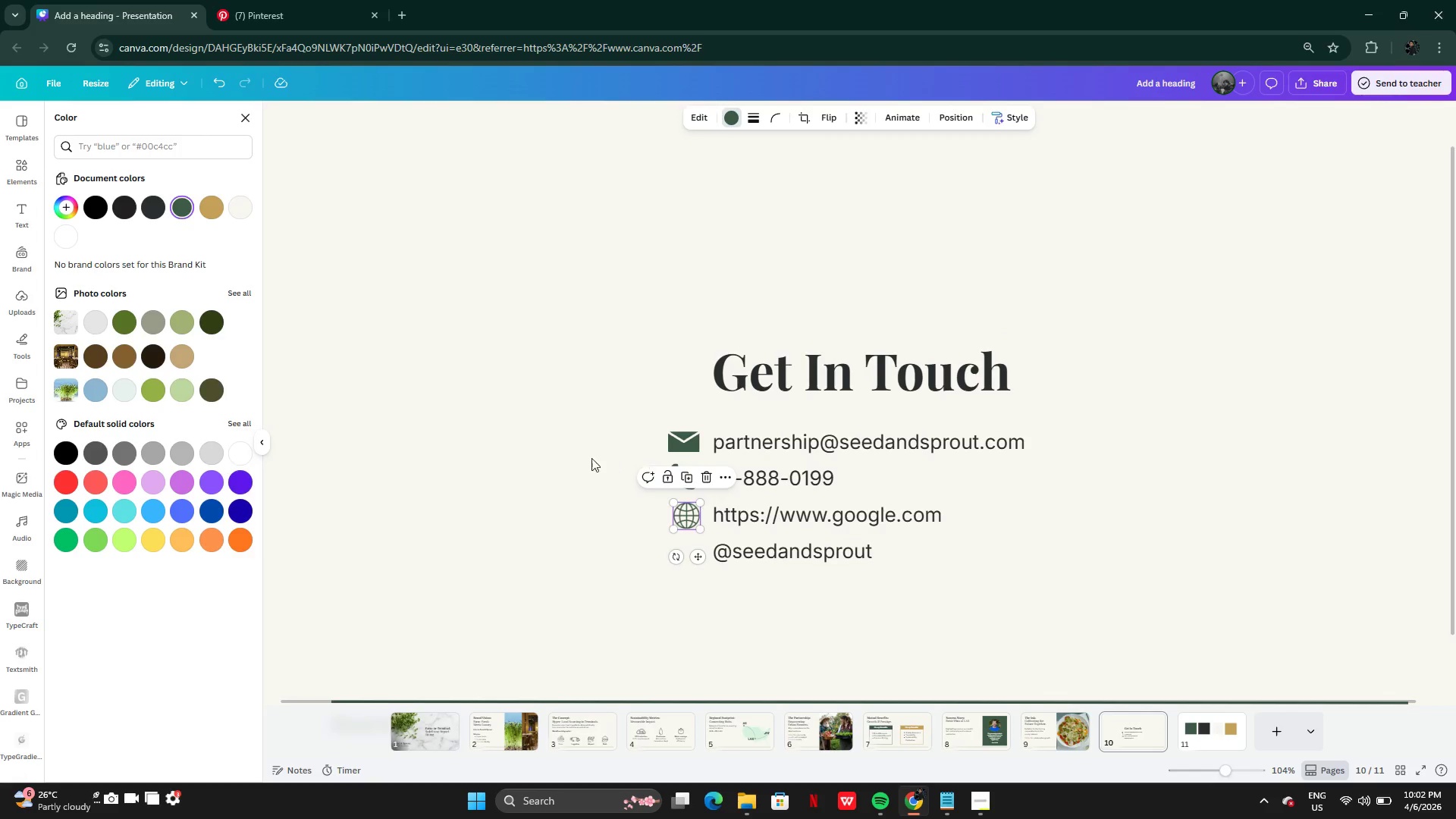 
left_click([586, 455])
 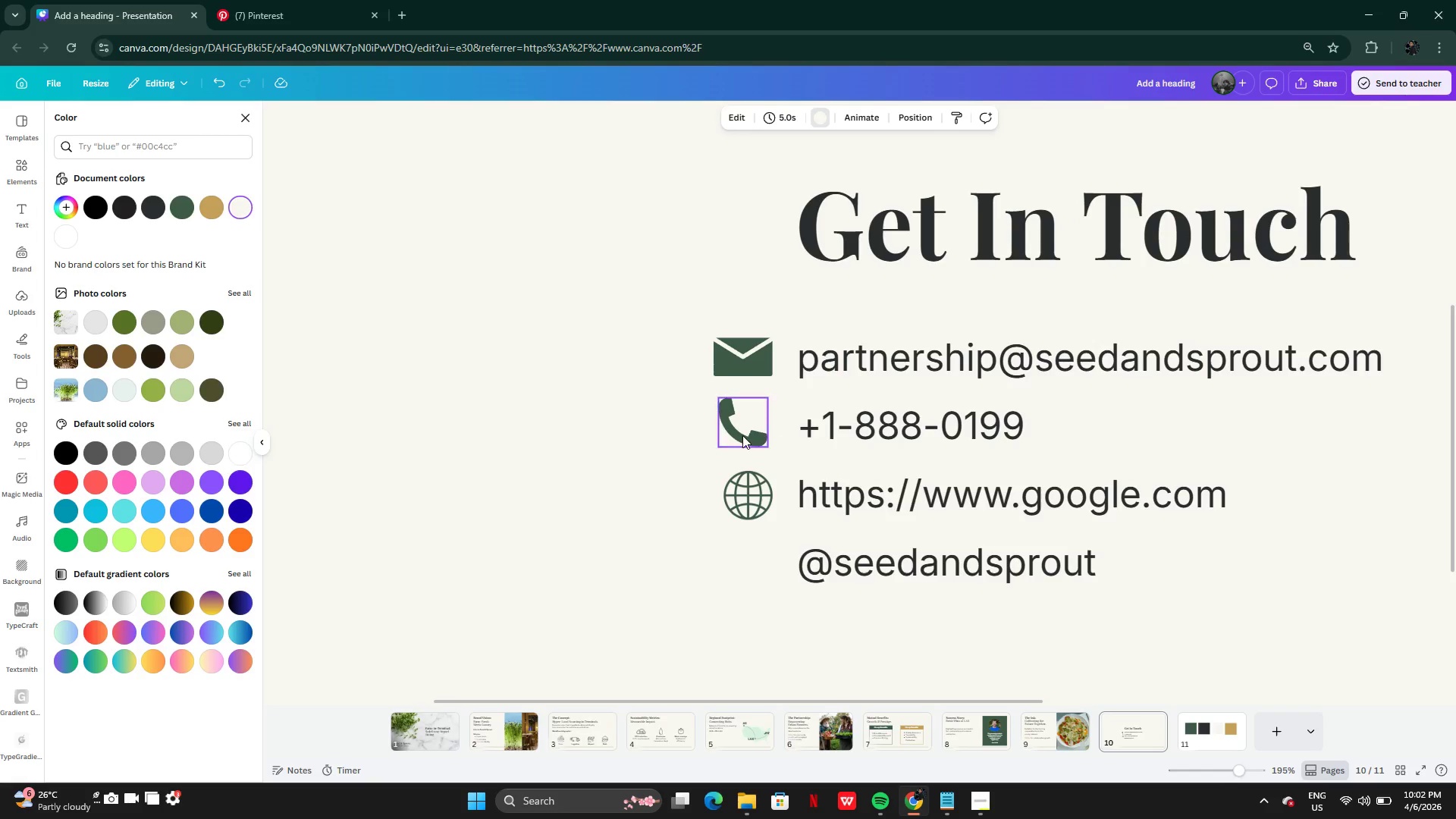 
left_click([761, 435])
 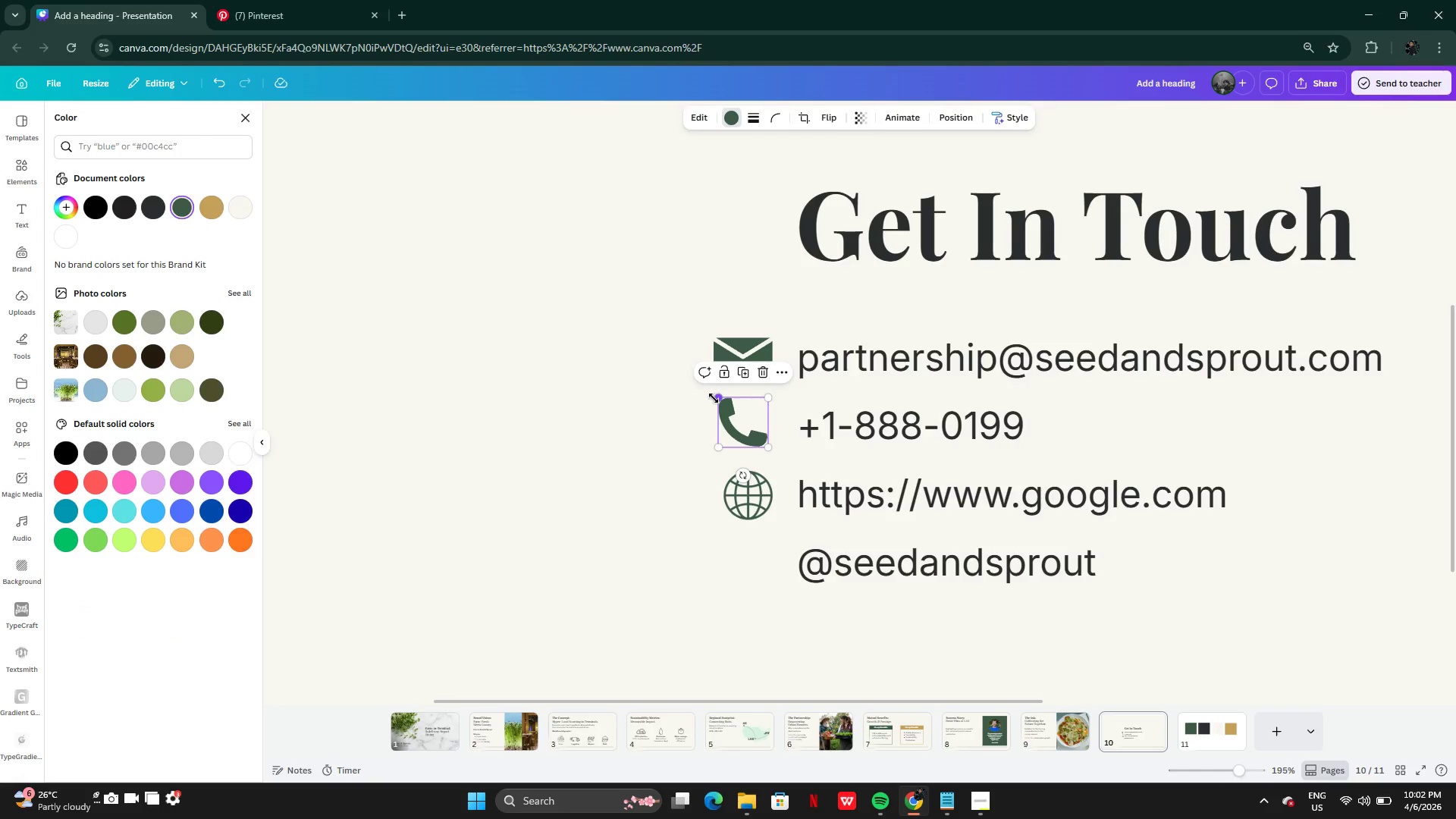 
left_click_drag(start_coordinate=[714, 398], to_coordinate=[726, 406])
 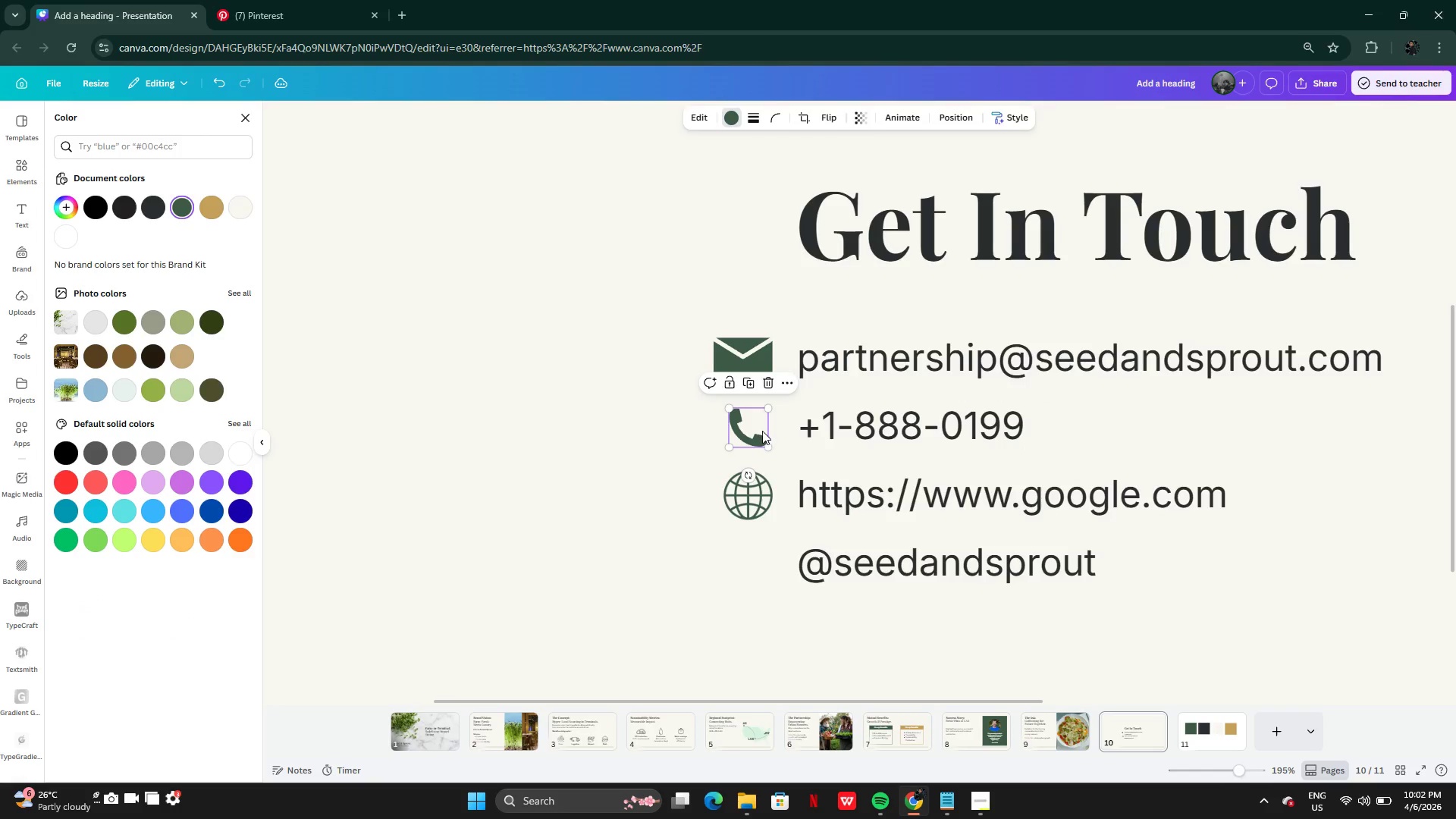 
left_click_drag(start_coordinate=[762, 431], to_coordinate=[761, 425])
 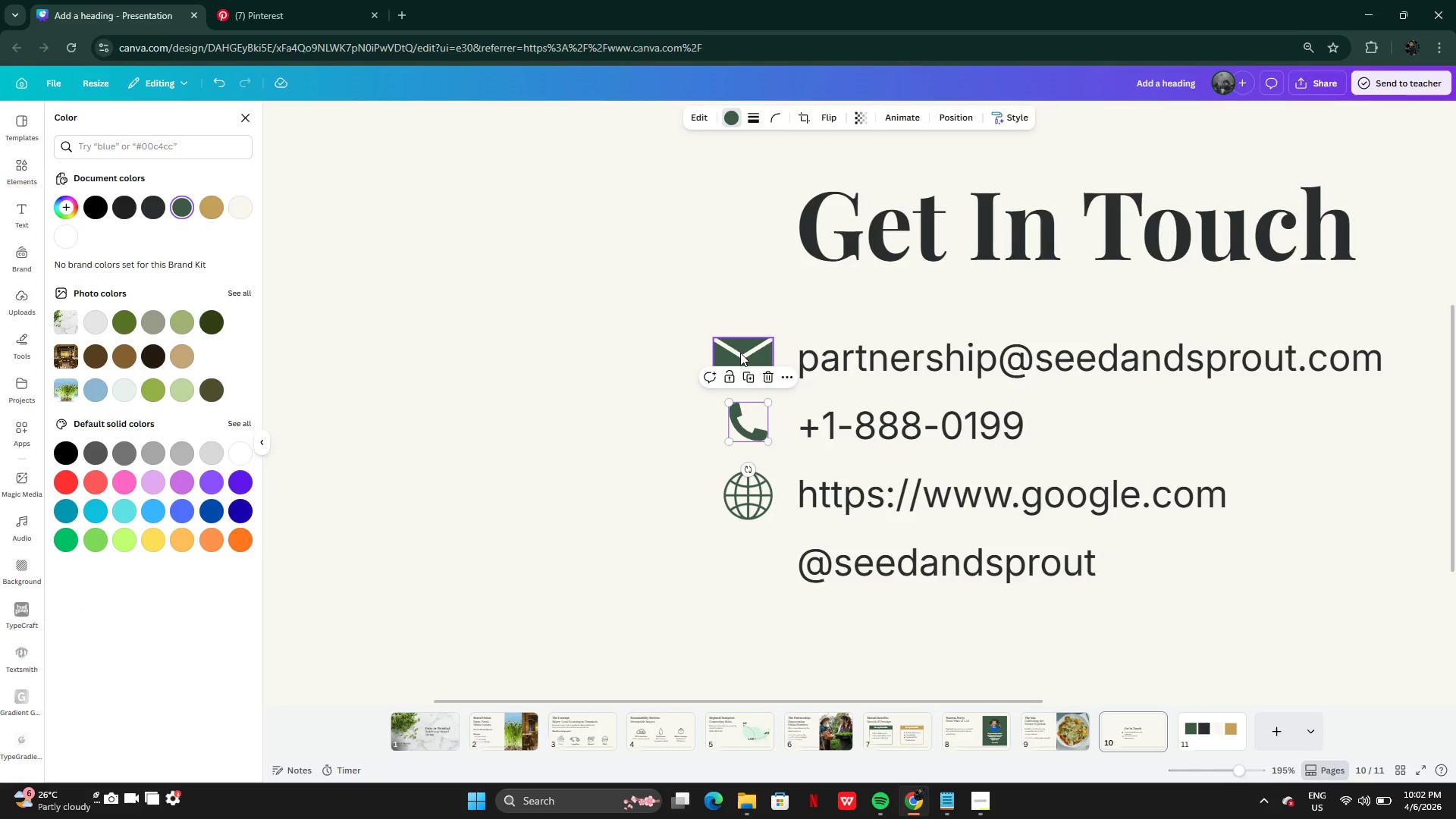 
left_click([739, 353])
 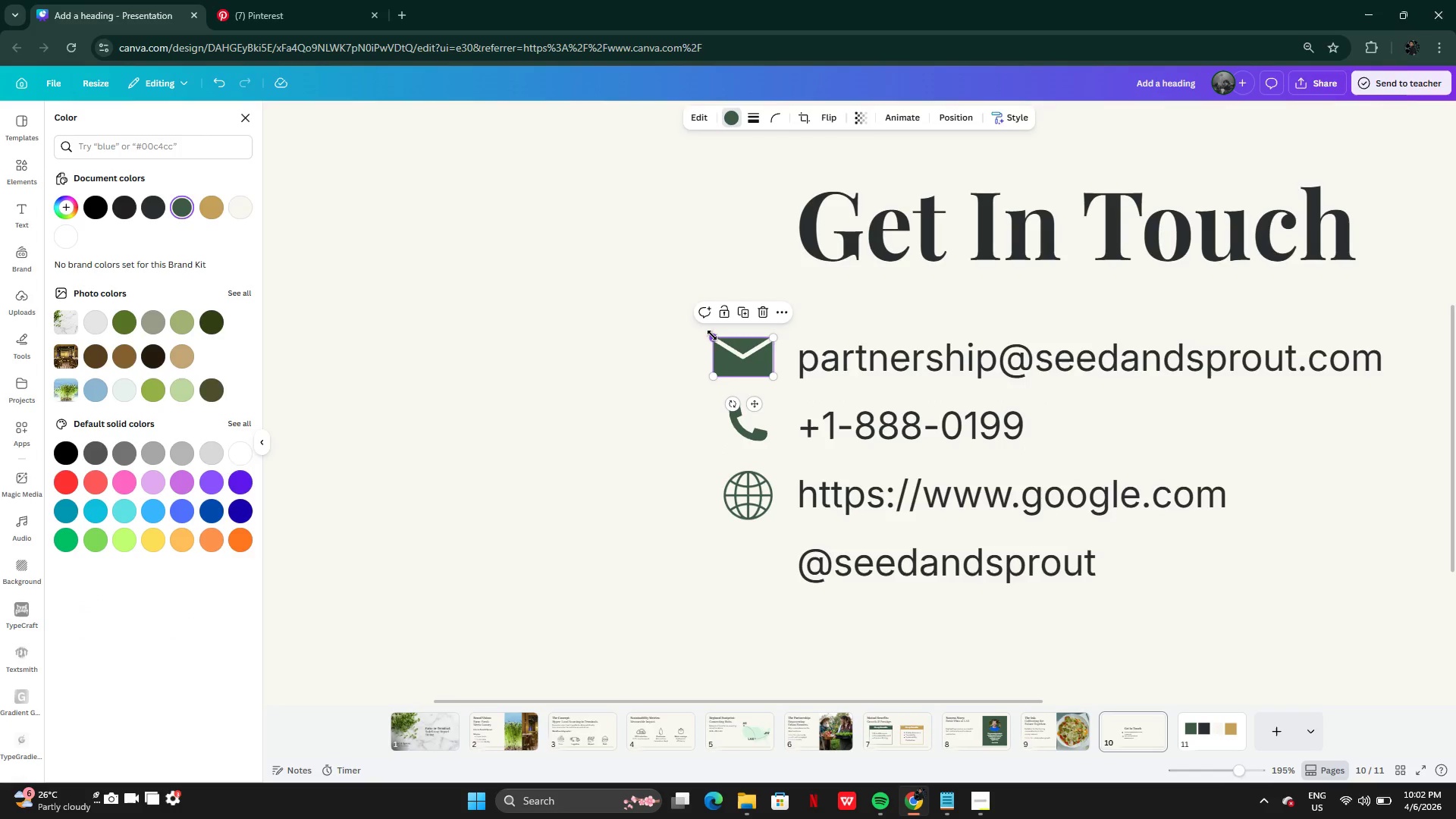 
left_click_drag(start_coordinate=[712, 335], to_coordinate=[730, 346])
 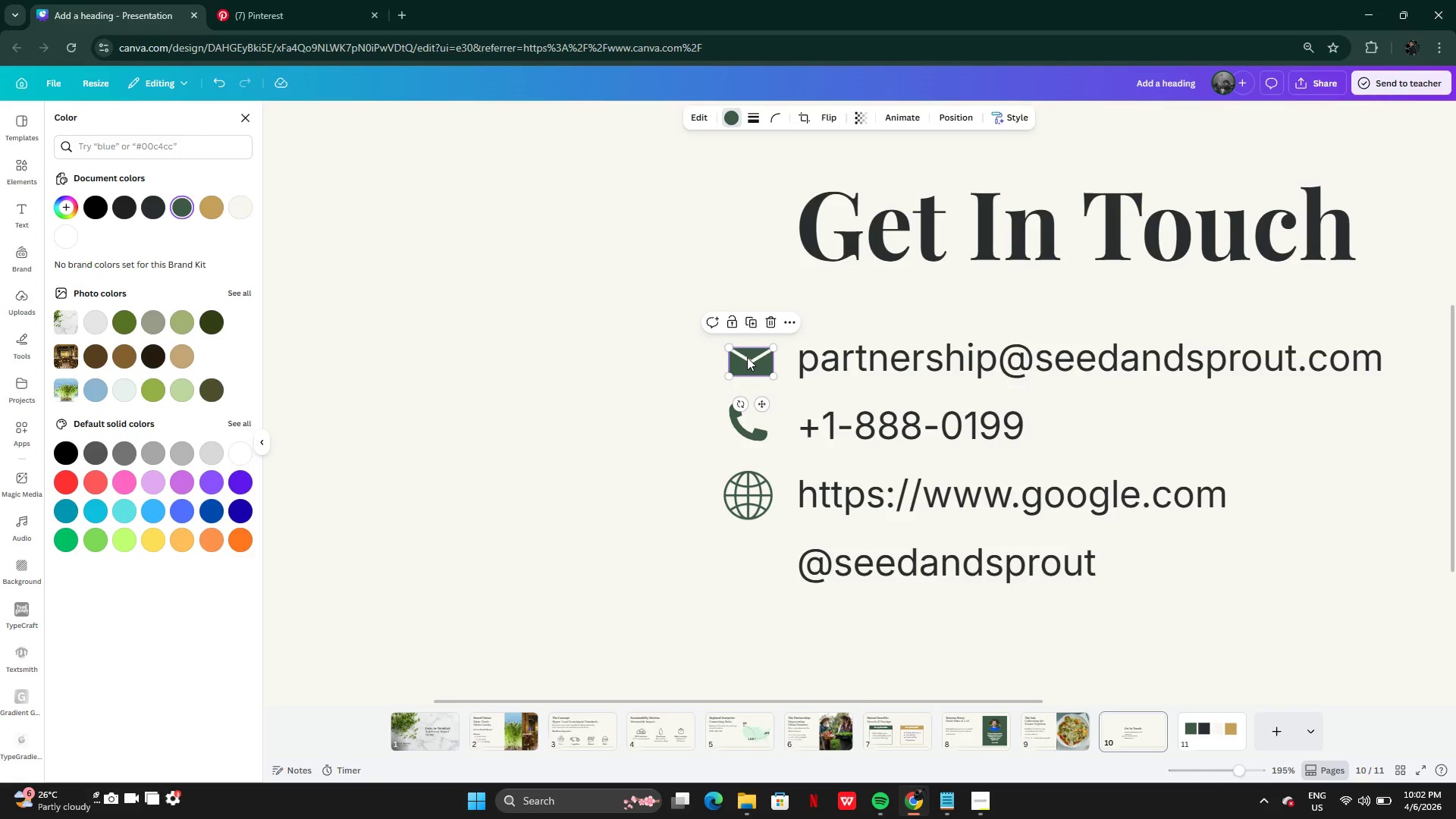 
left_click_drag(start_coordinate=[747, 357], to_coordinate=[741, 356])
 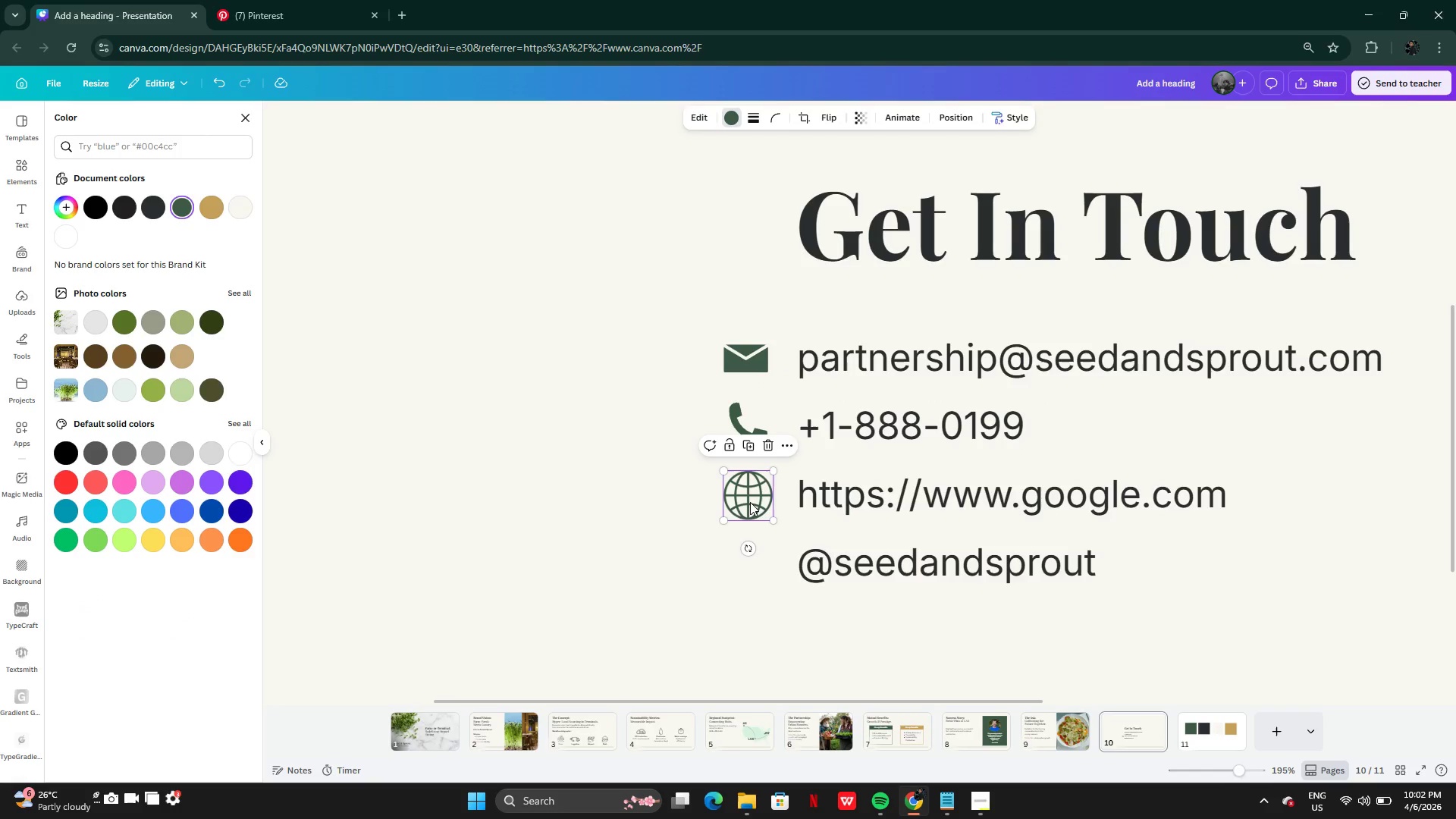 
left_click_drag(start_coordinate=[749, 500], to_coordinate=[754, 500])
 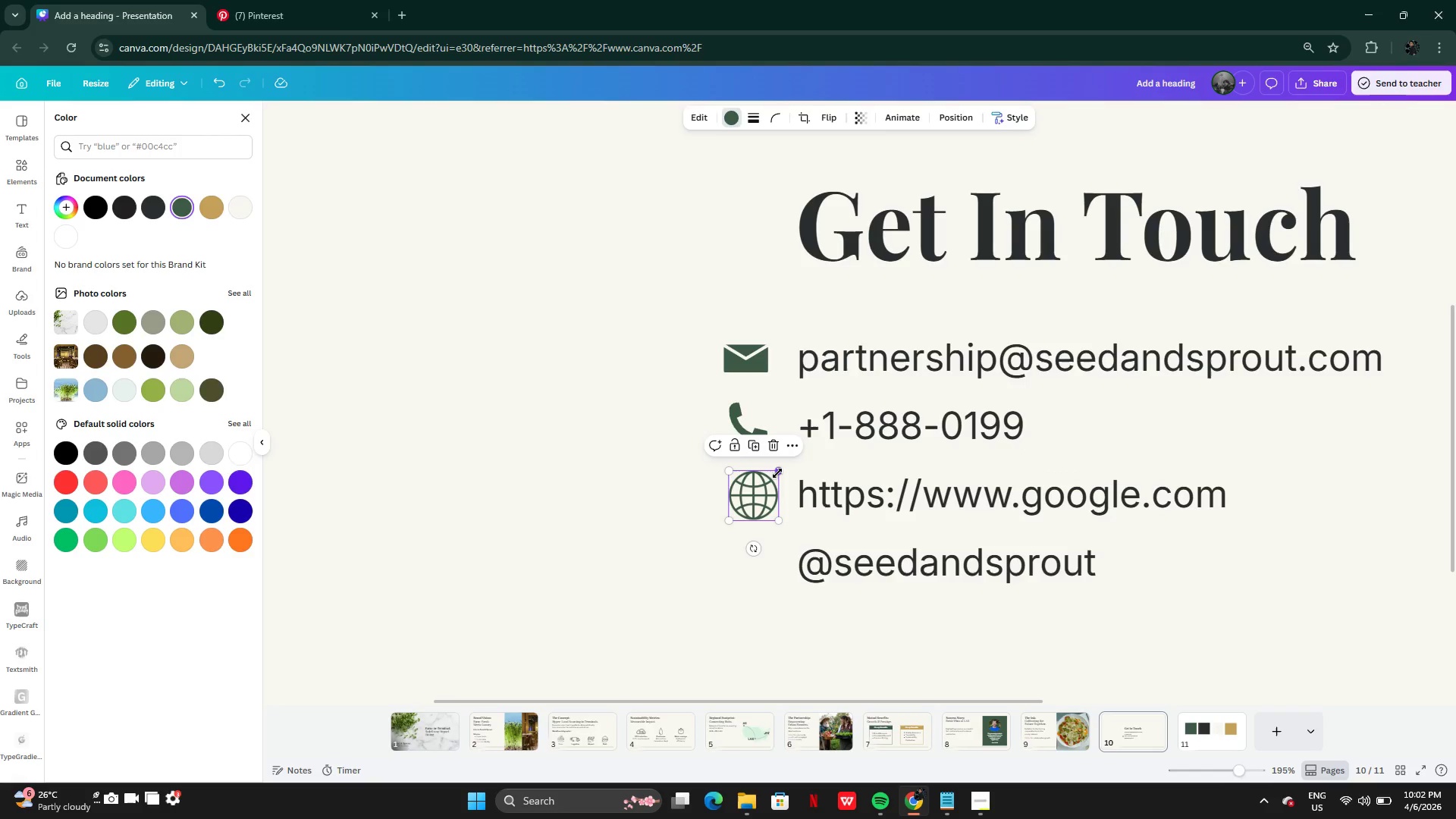 
left_click_drag(start_coordinate=[777, 473], to_coordinate=[778, 477])
 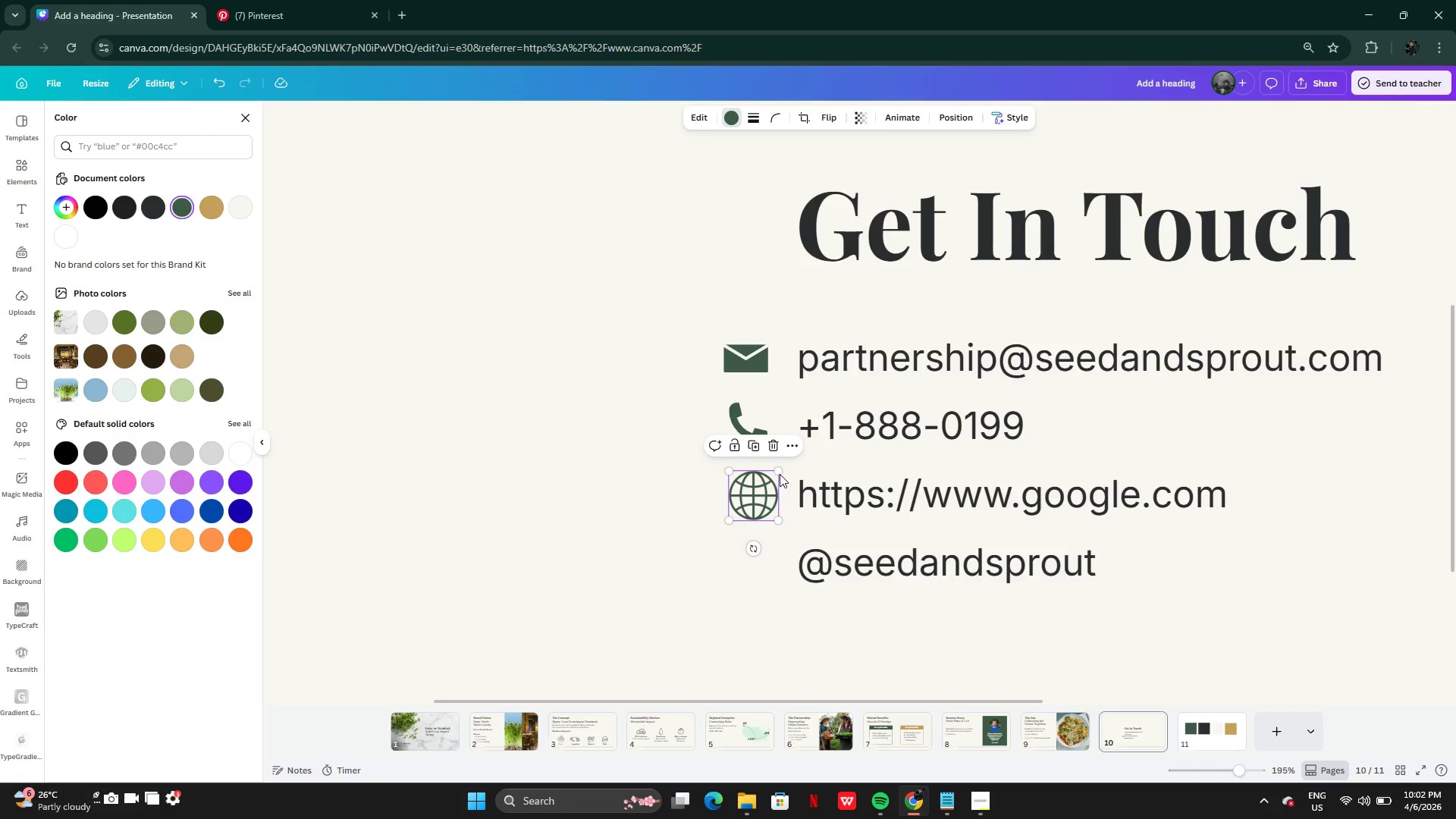 
left_click_drag(start_coordinate=[780, 473], to_coordinate=[779, 482])
 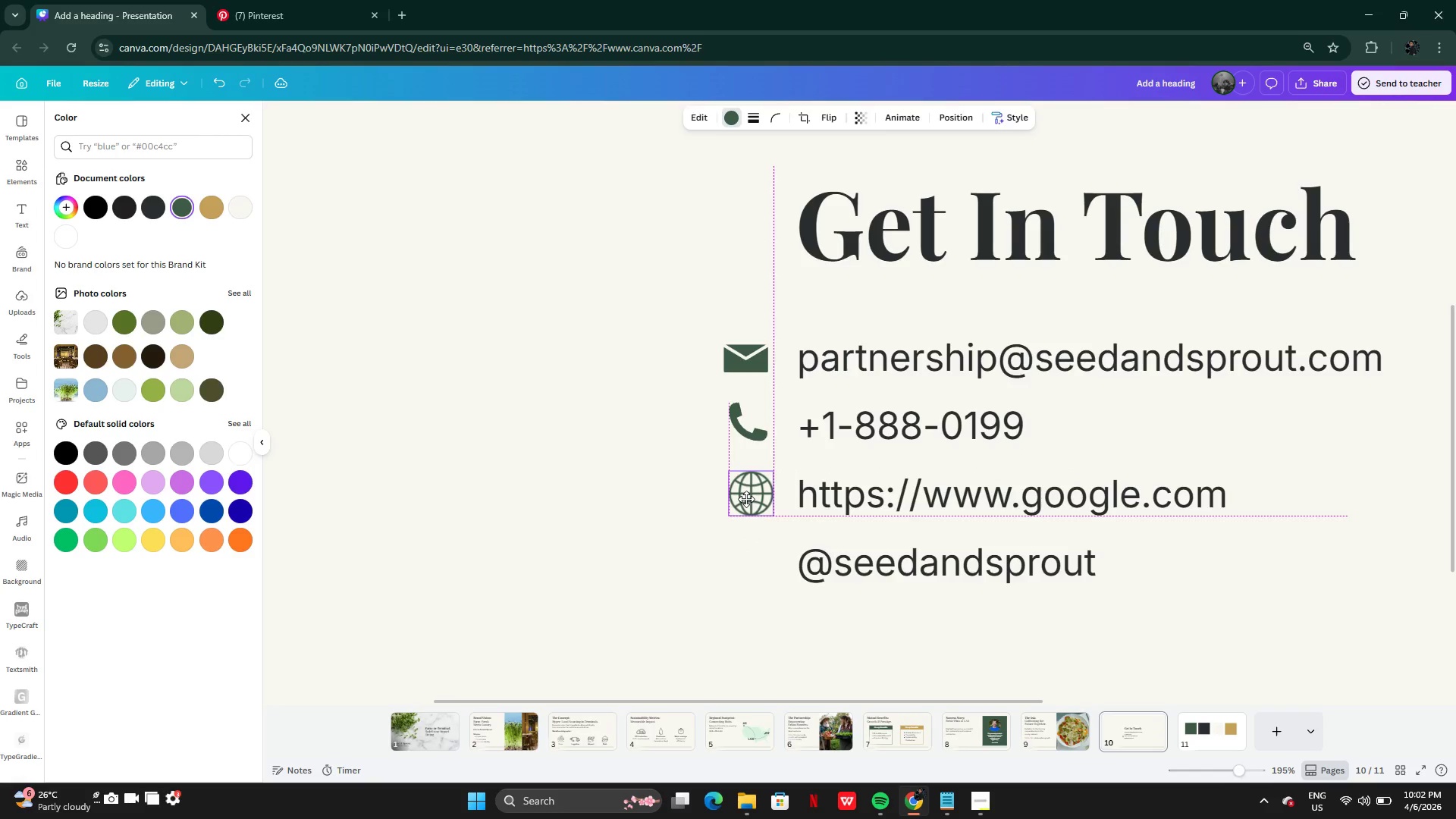 
left_click([750, 419])
 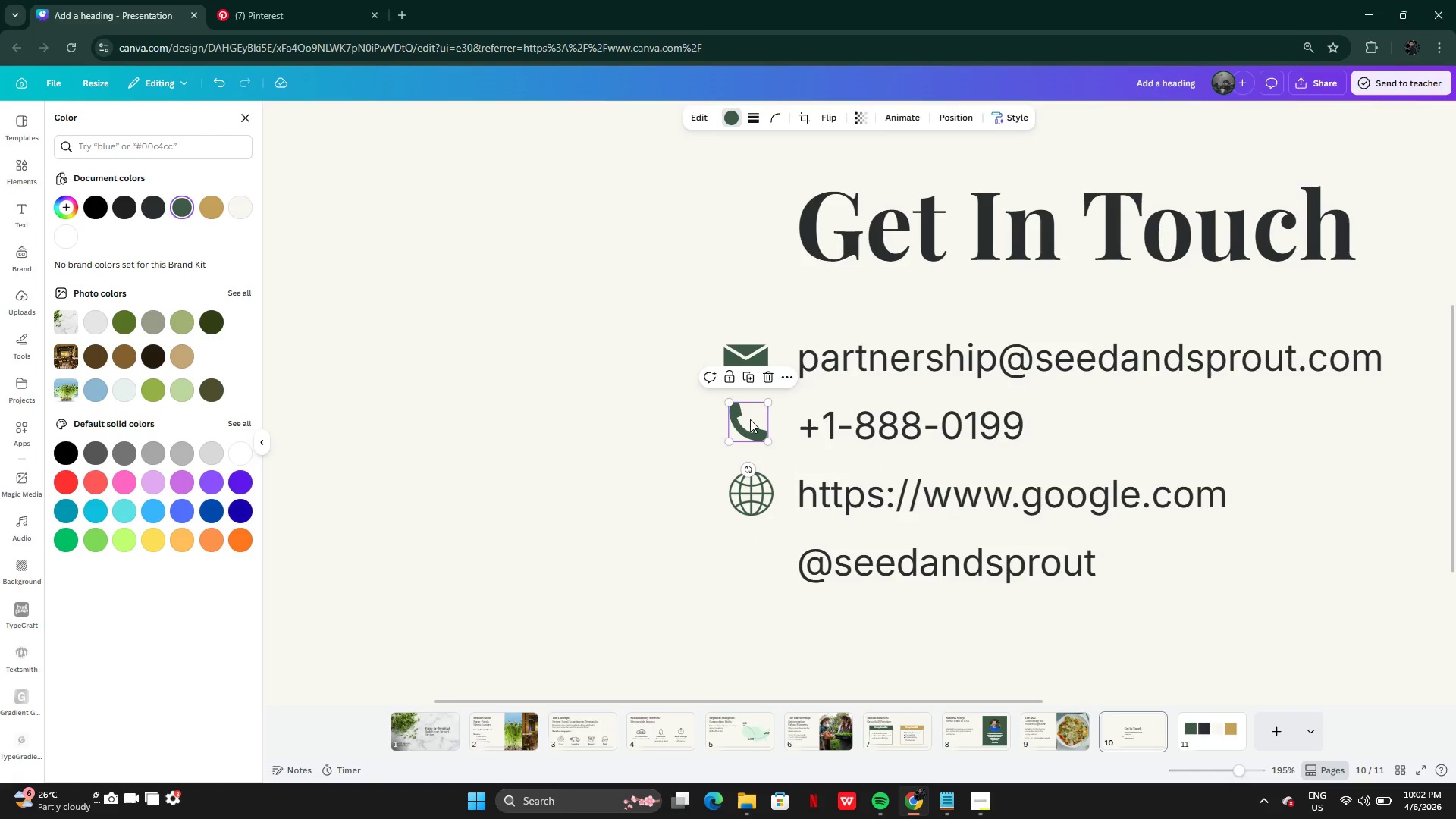 
key(ArrowRight)
 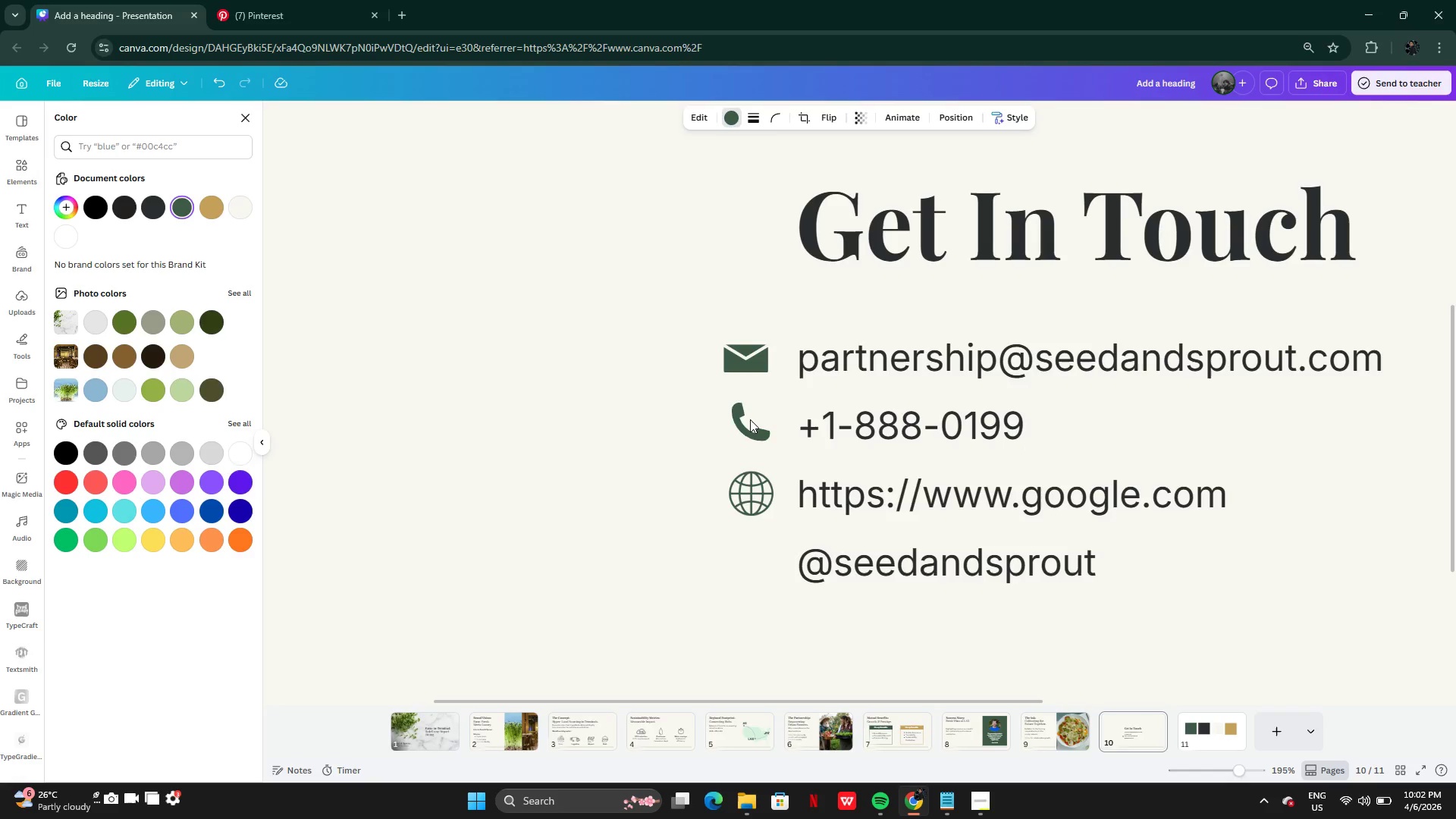 
key(ArrowRight)
 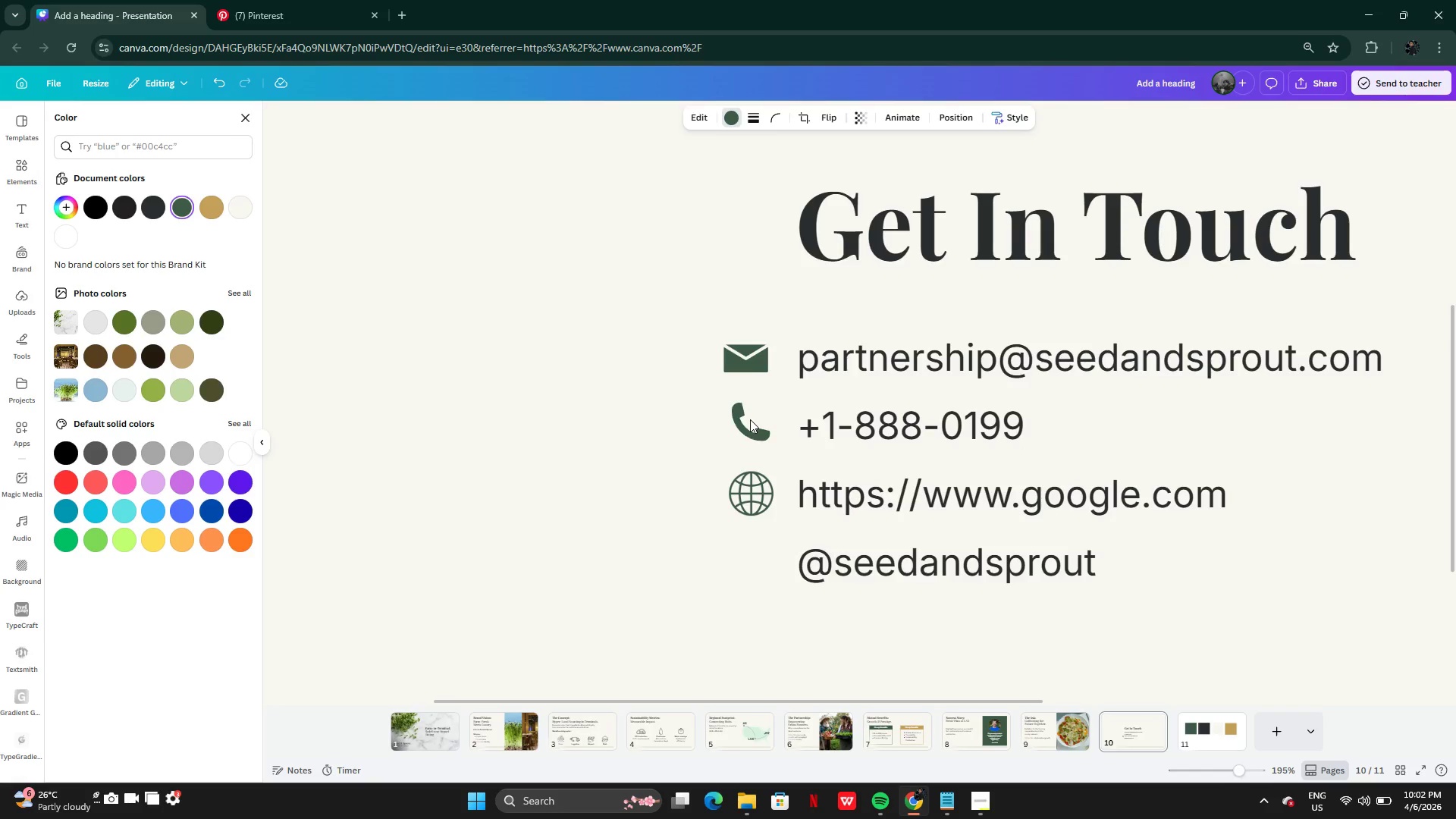 
key(ArrowLeft)
 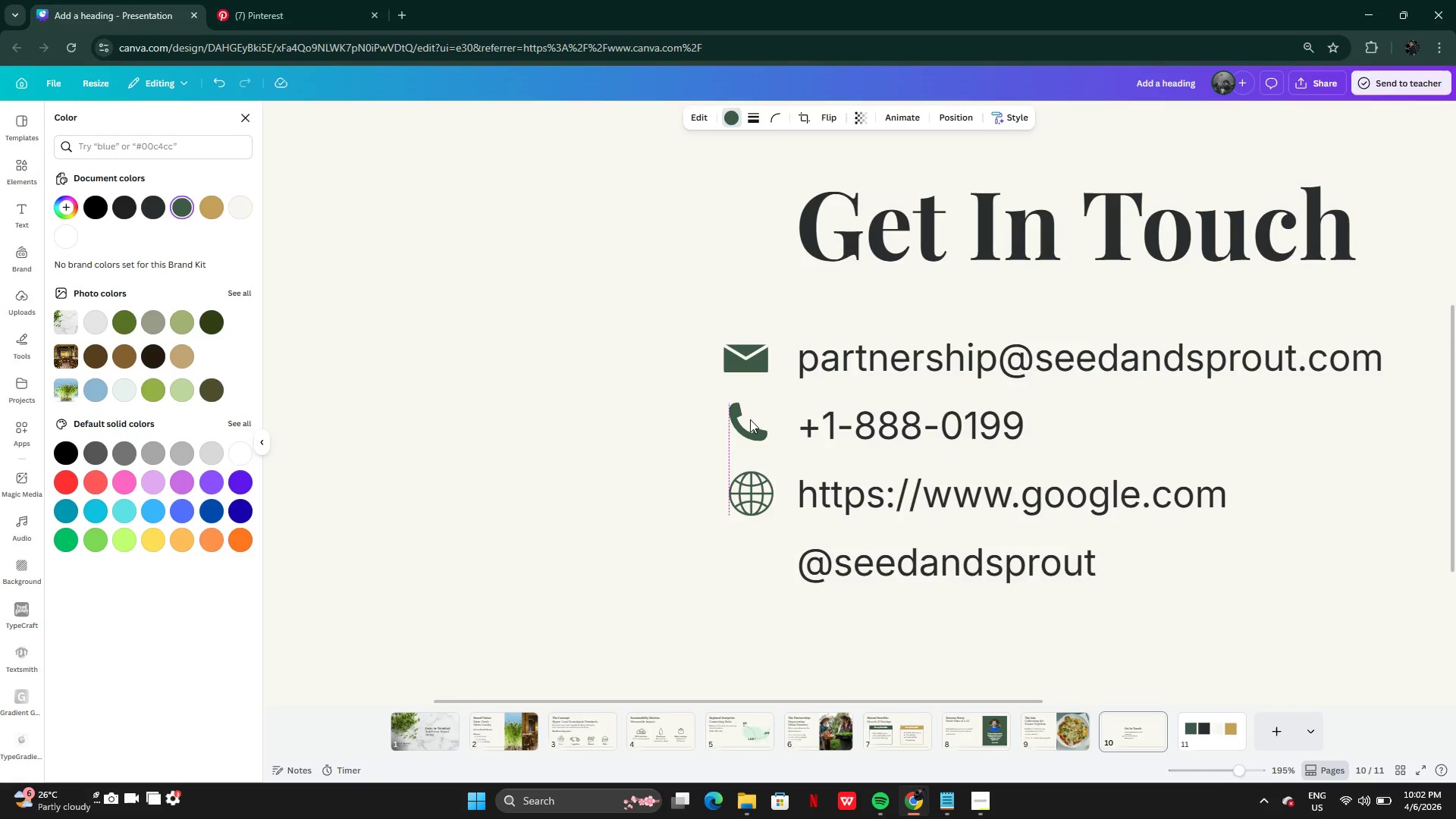 
key(ArrowLeft)
 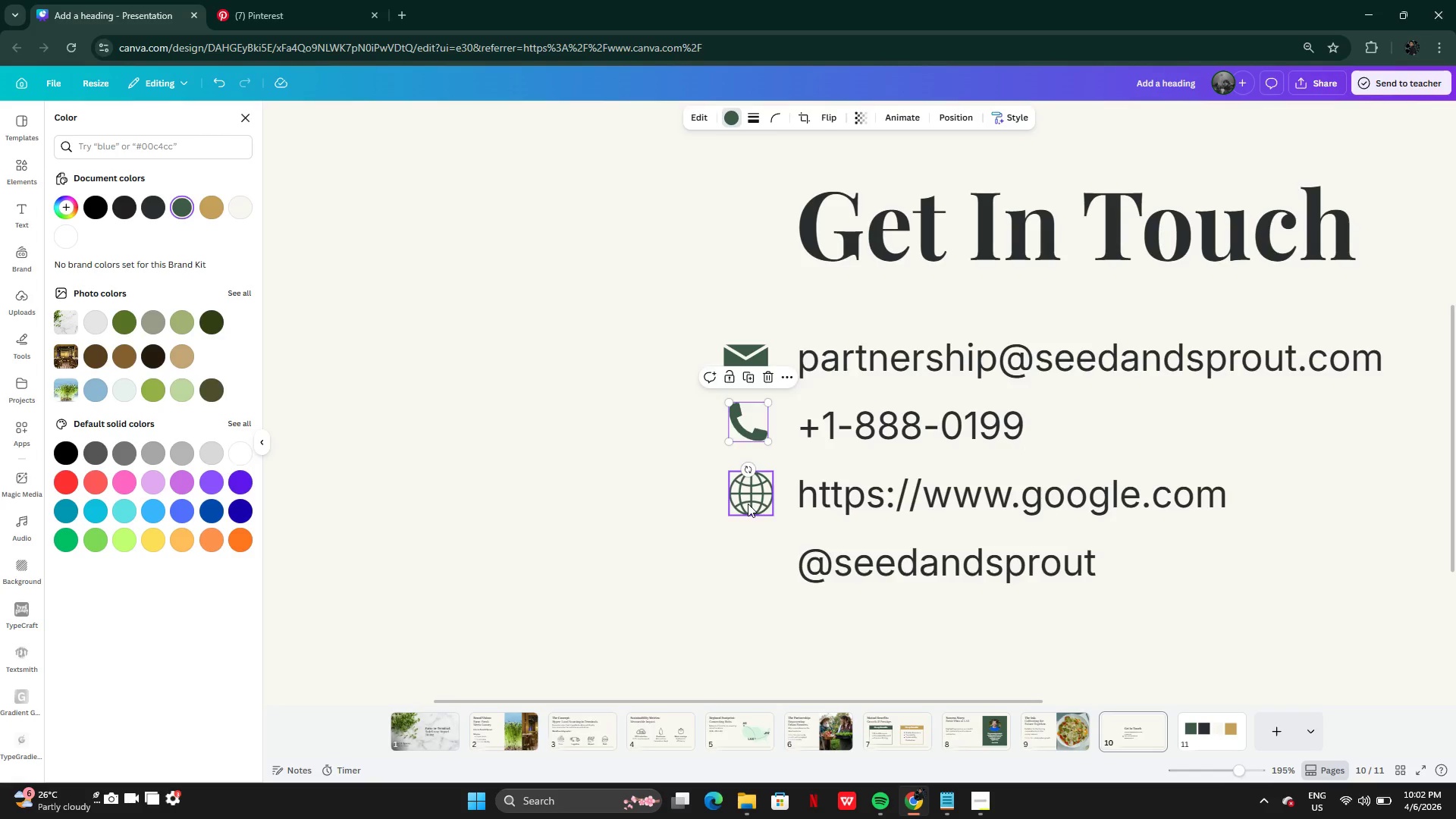 
double_click([752, 570])
 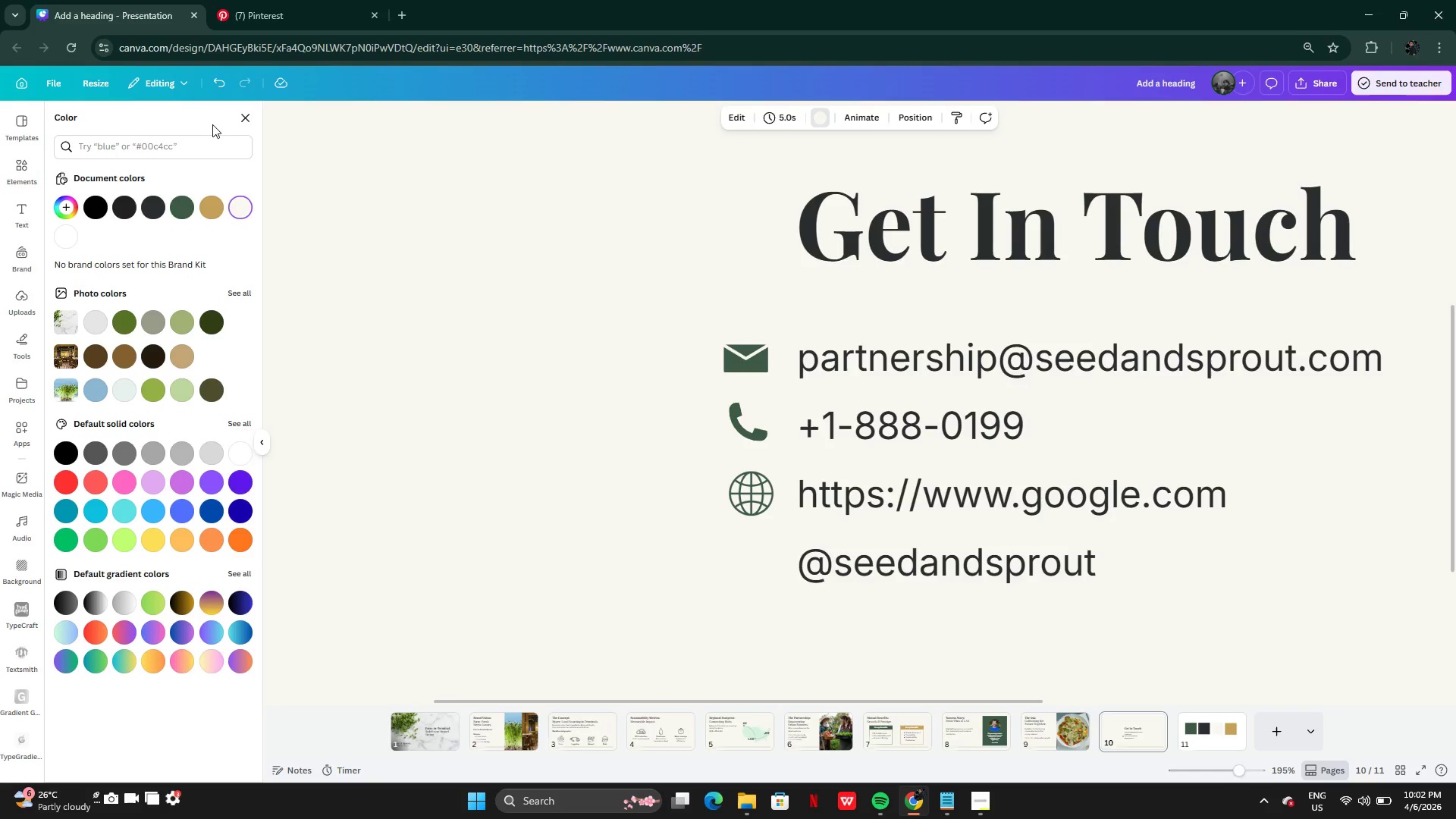 
left_click([246, 121])
 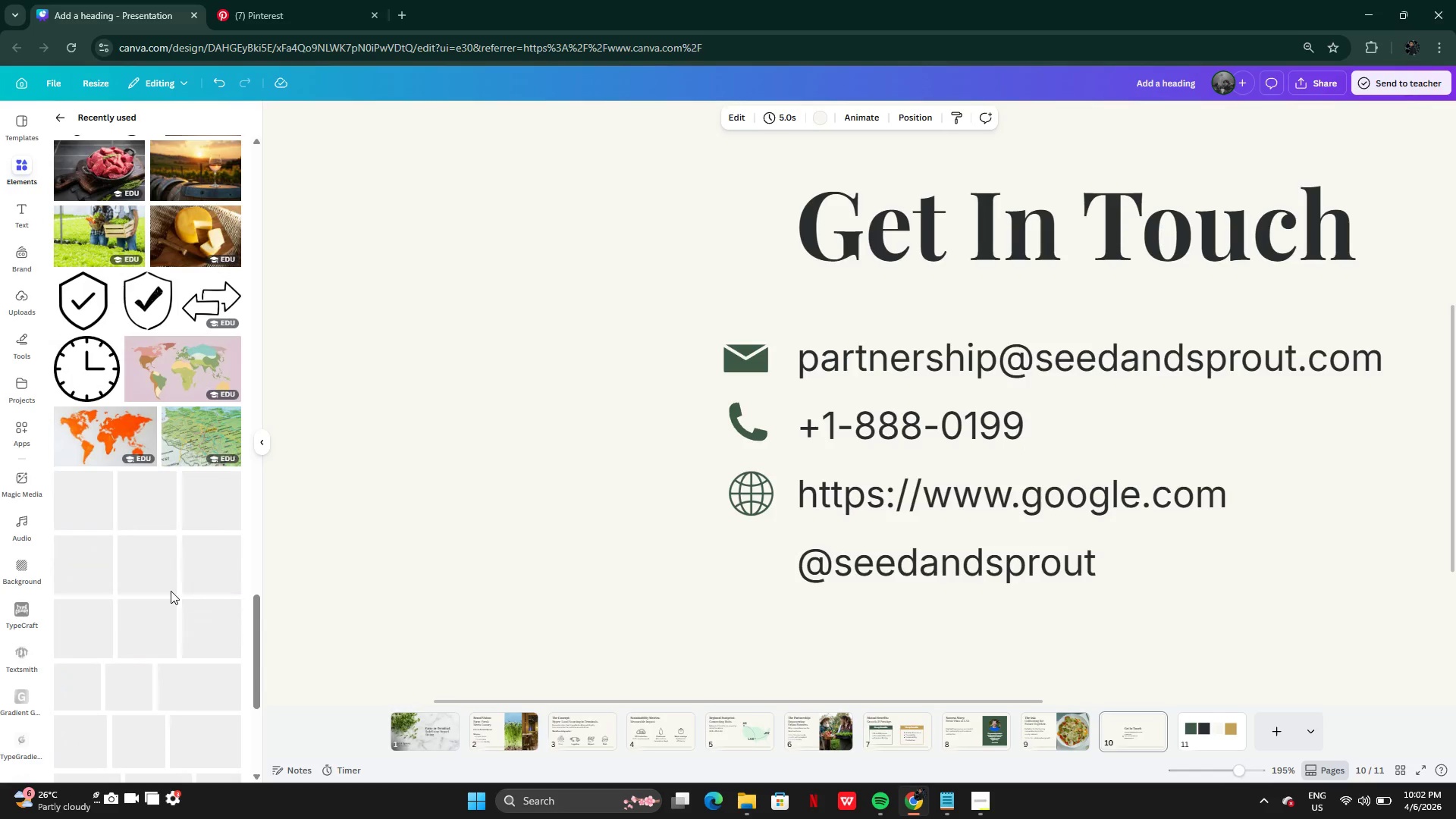 
wait(7.16)
 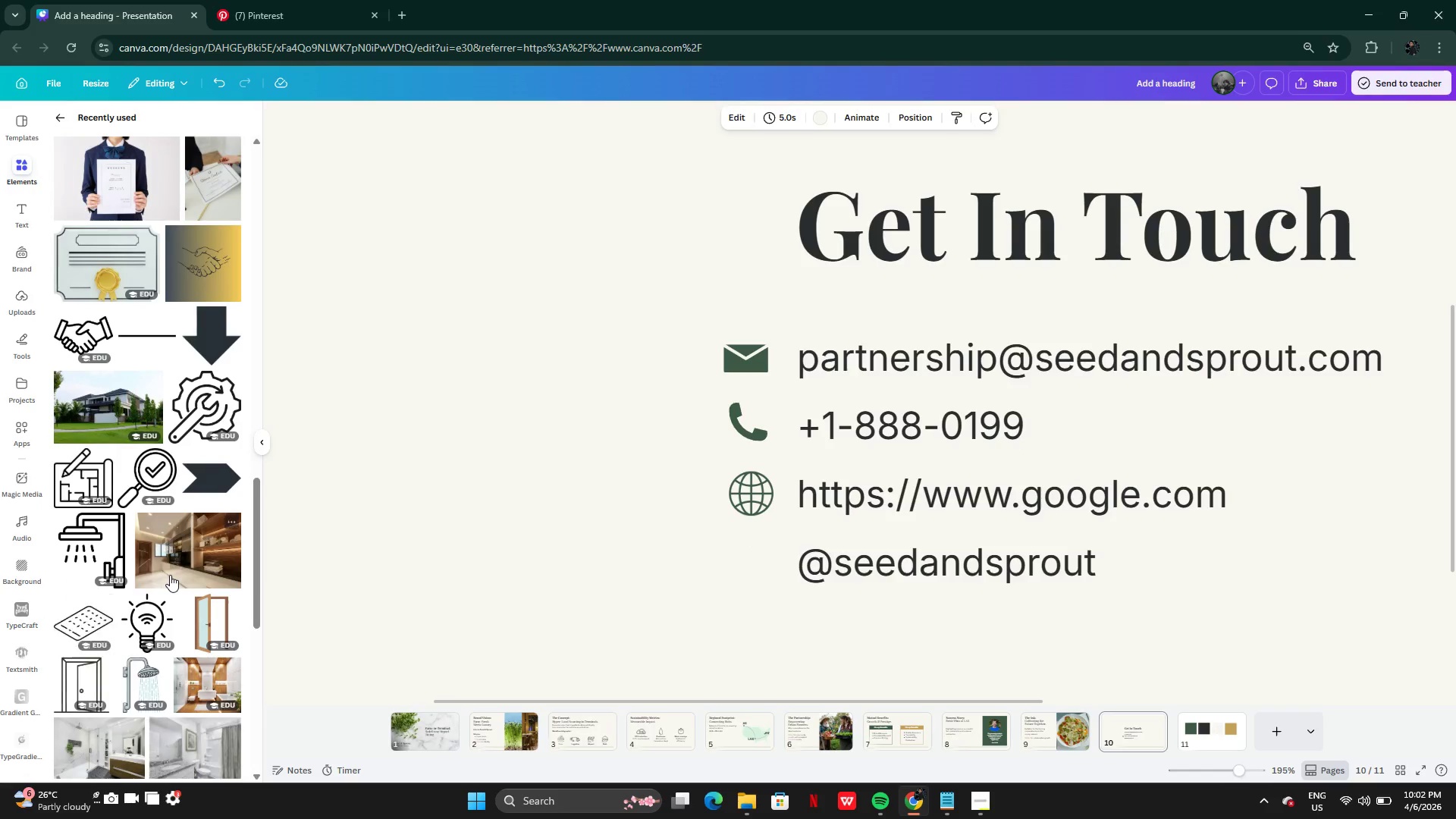 
left_click([199, 413])
 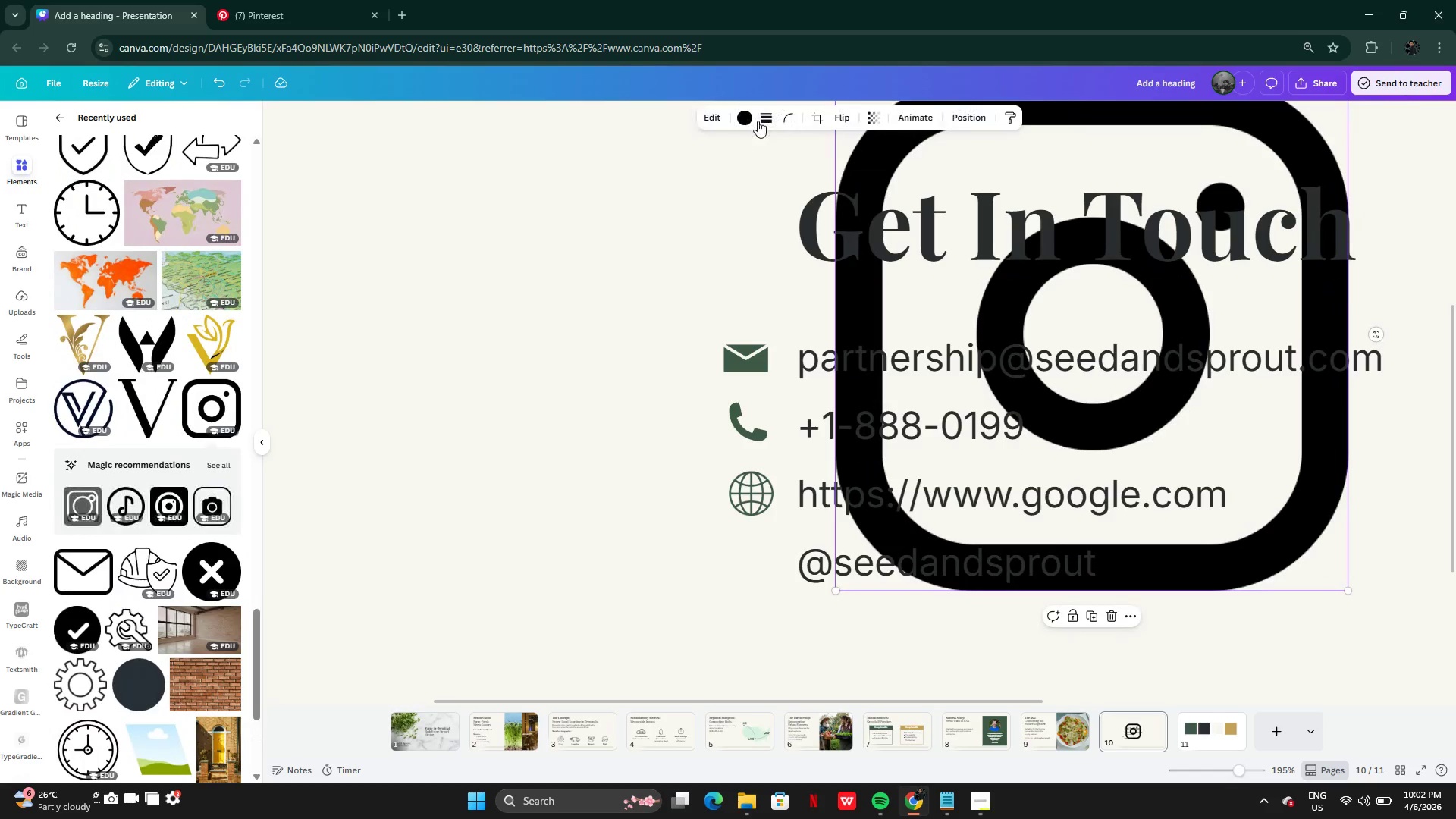 
left_click([736, 121])
 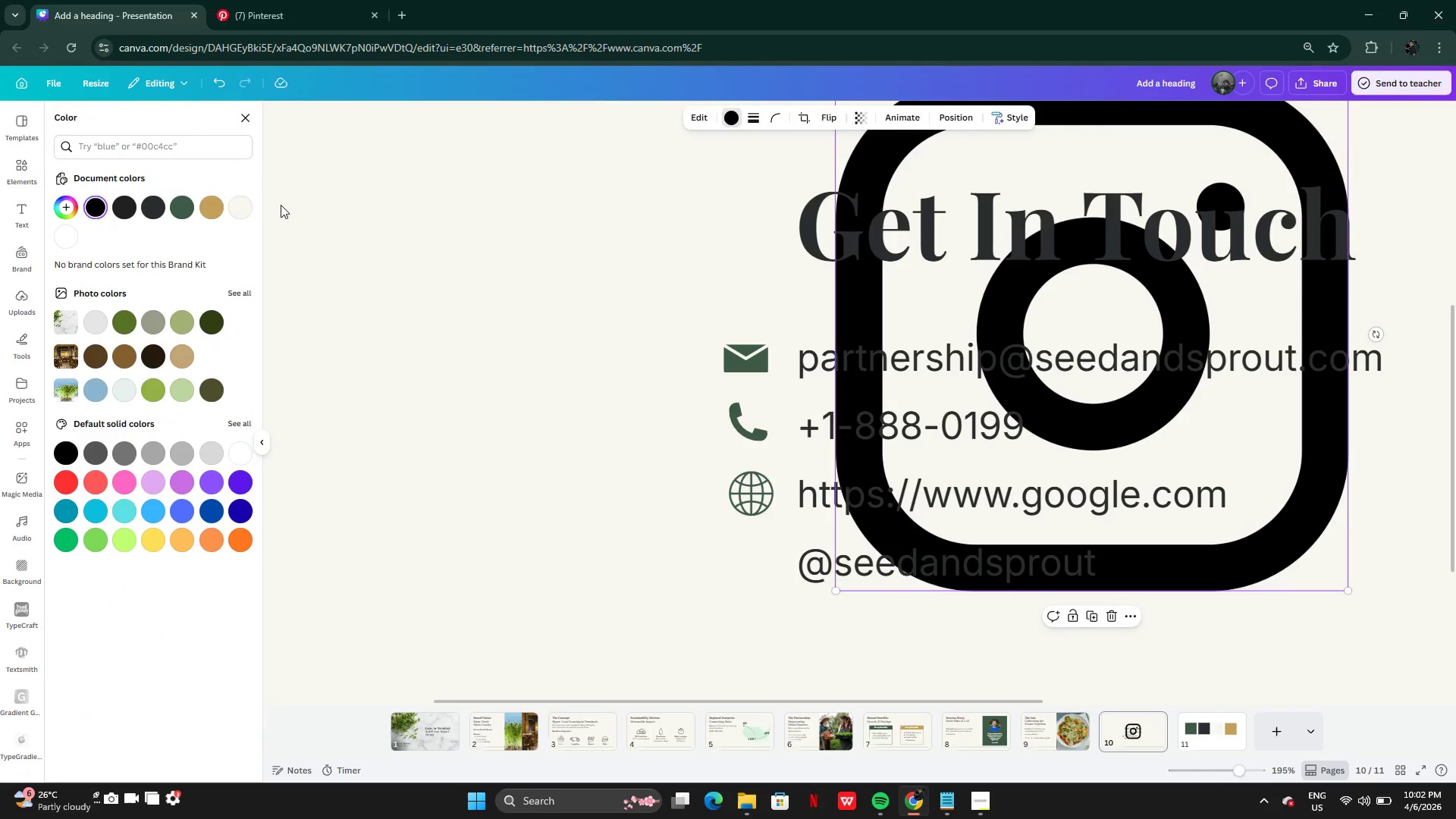 
left_click([184, 208])
 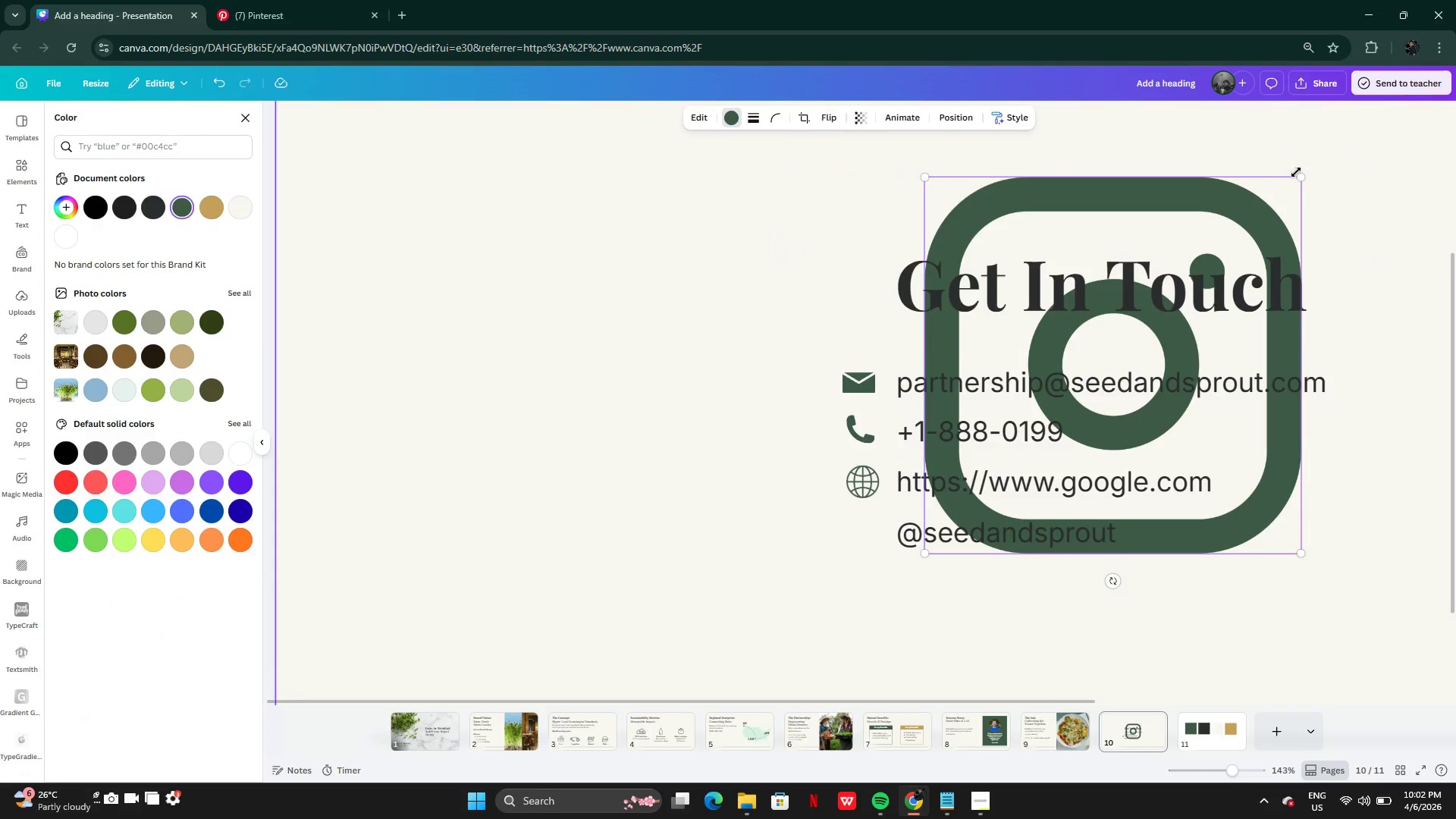 
left_click_drag(start_coordinate=[1298, 174], to_coordinate=[949, 514])
 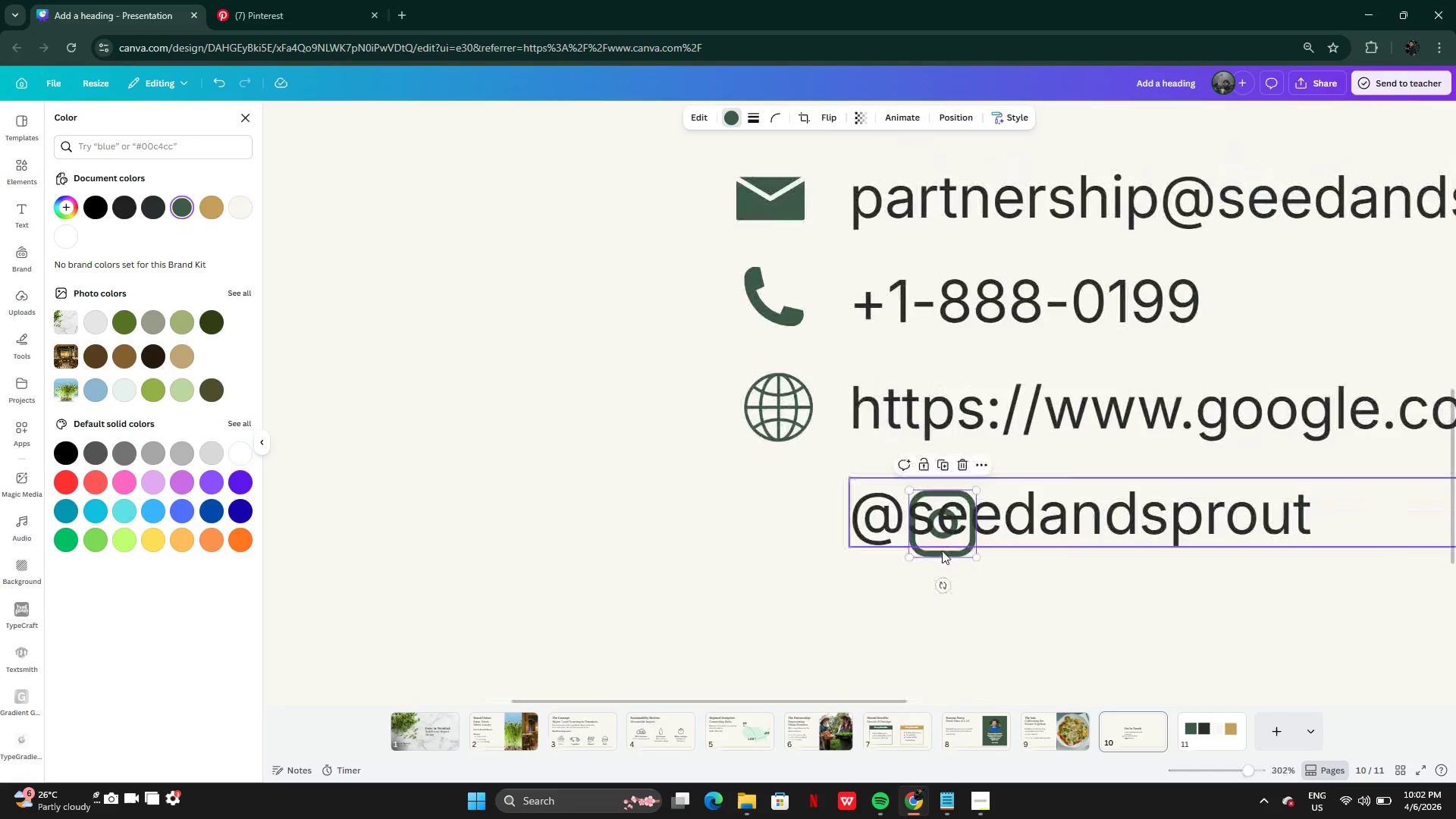 
left_click_drag(start_coordinate=[942, 549], to_coordinate=[789, 537])
 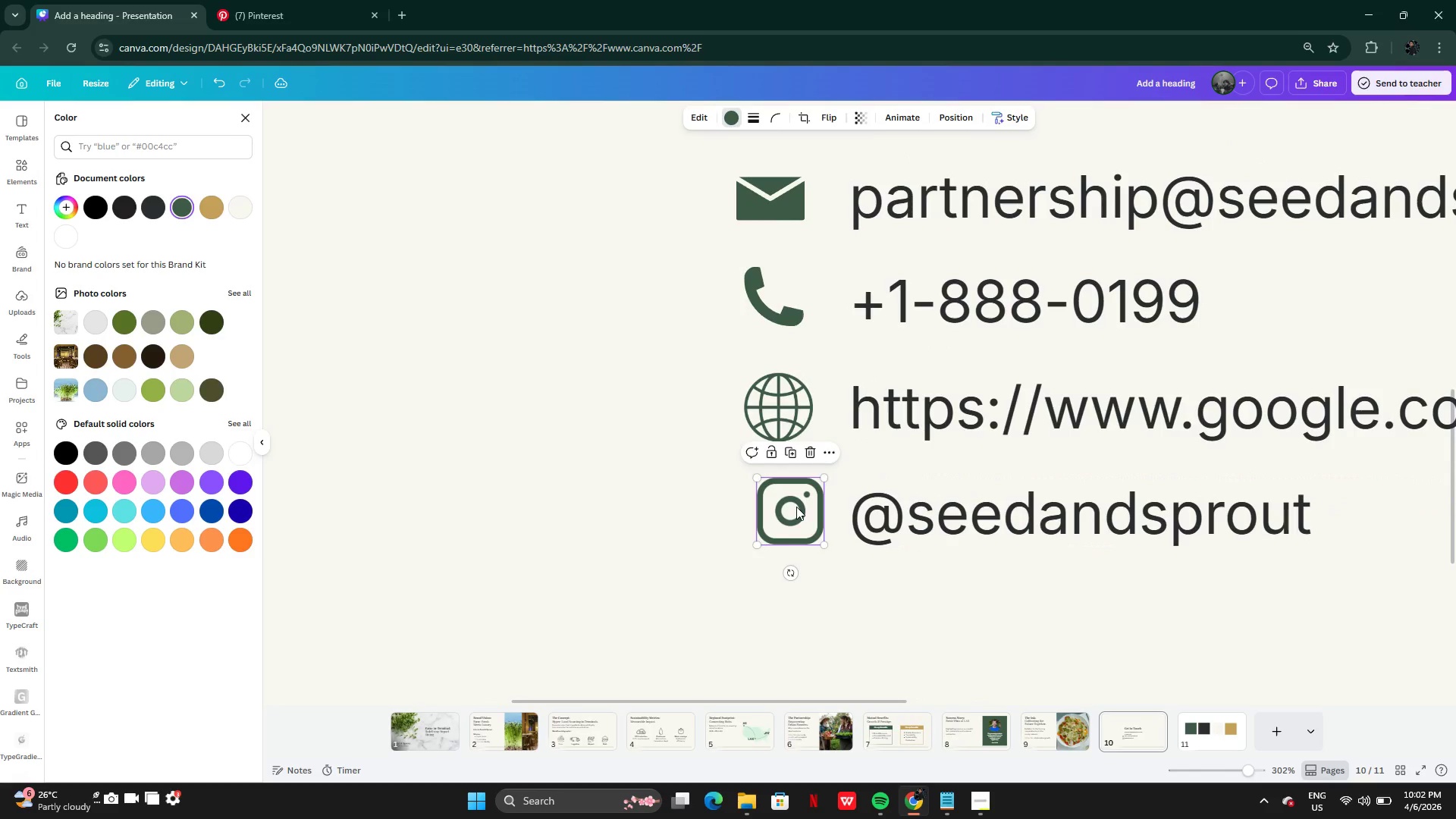 
left_click_drag(start_coordinate=[797, 506], to_coordinate=[792, 504])
 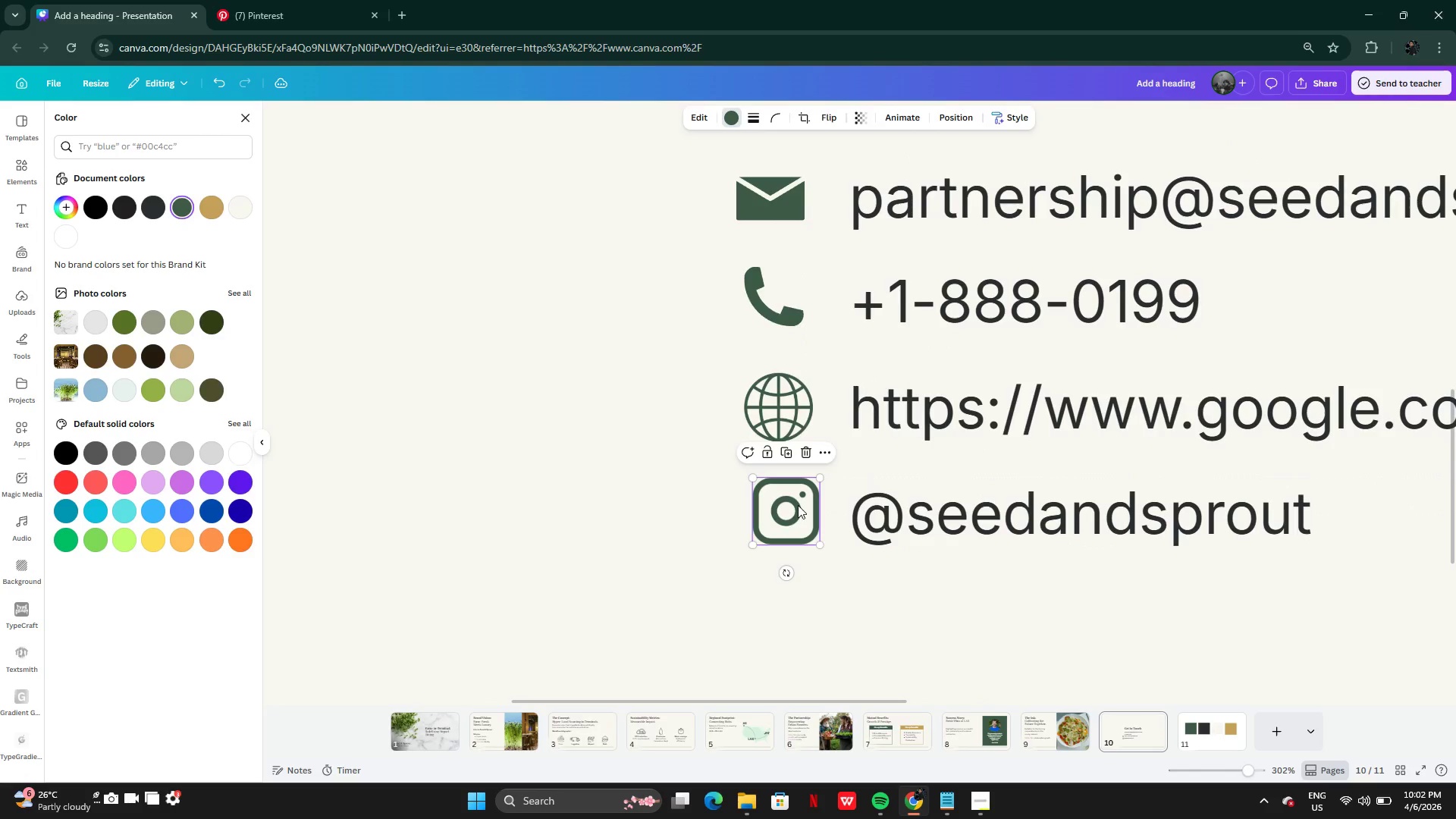 
left_click_drag(start_coordinate=[798, 507], to_coordinate=[794, 507])
 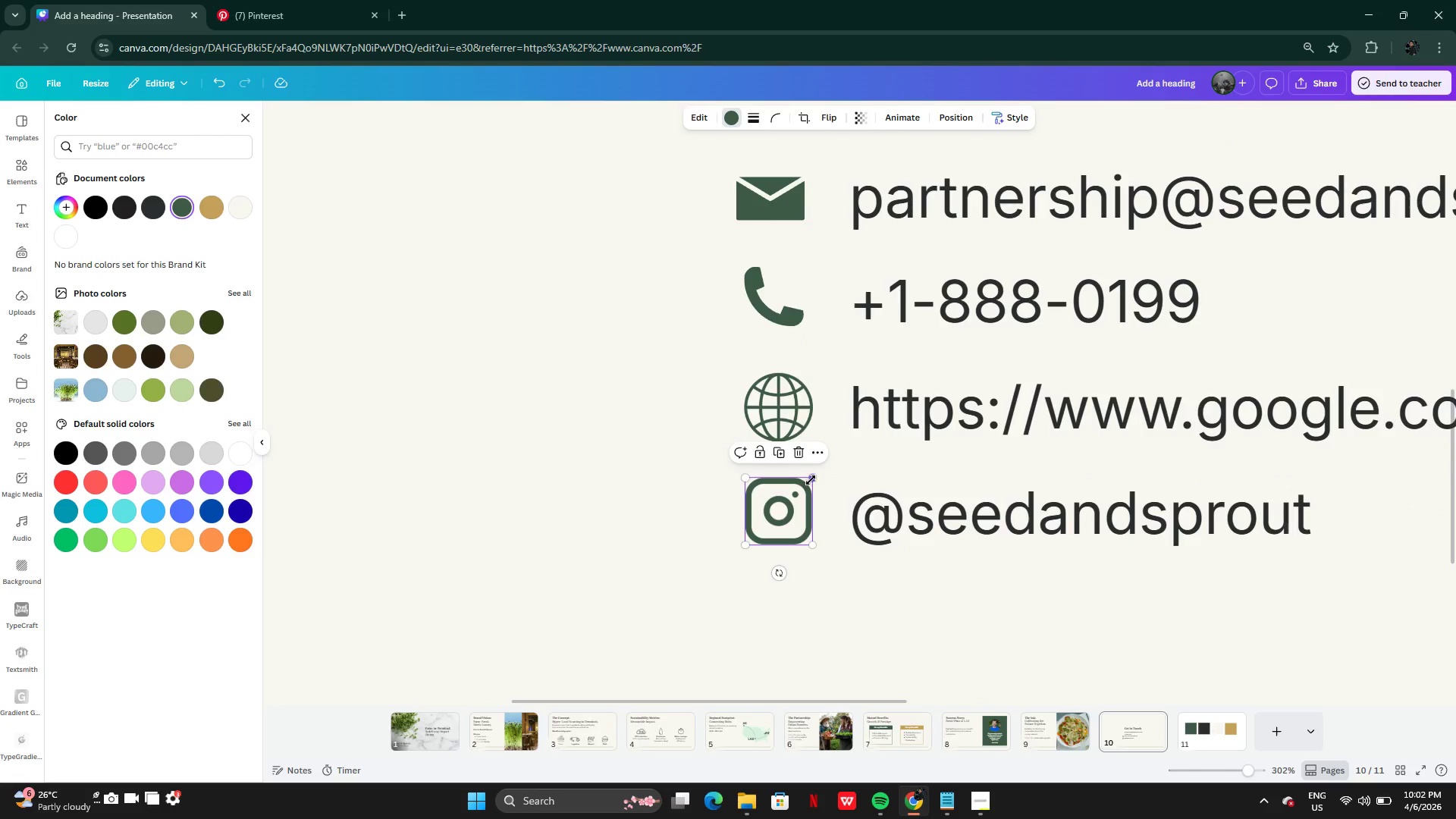 
left_click_drag(start_coordinate=[811, 480], to_coordinate=[807, 489])
 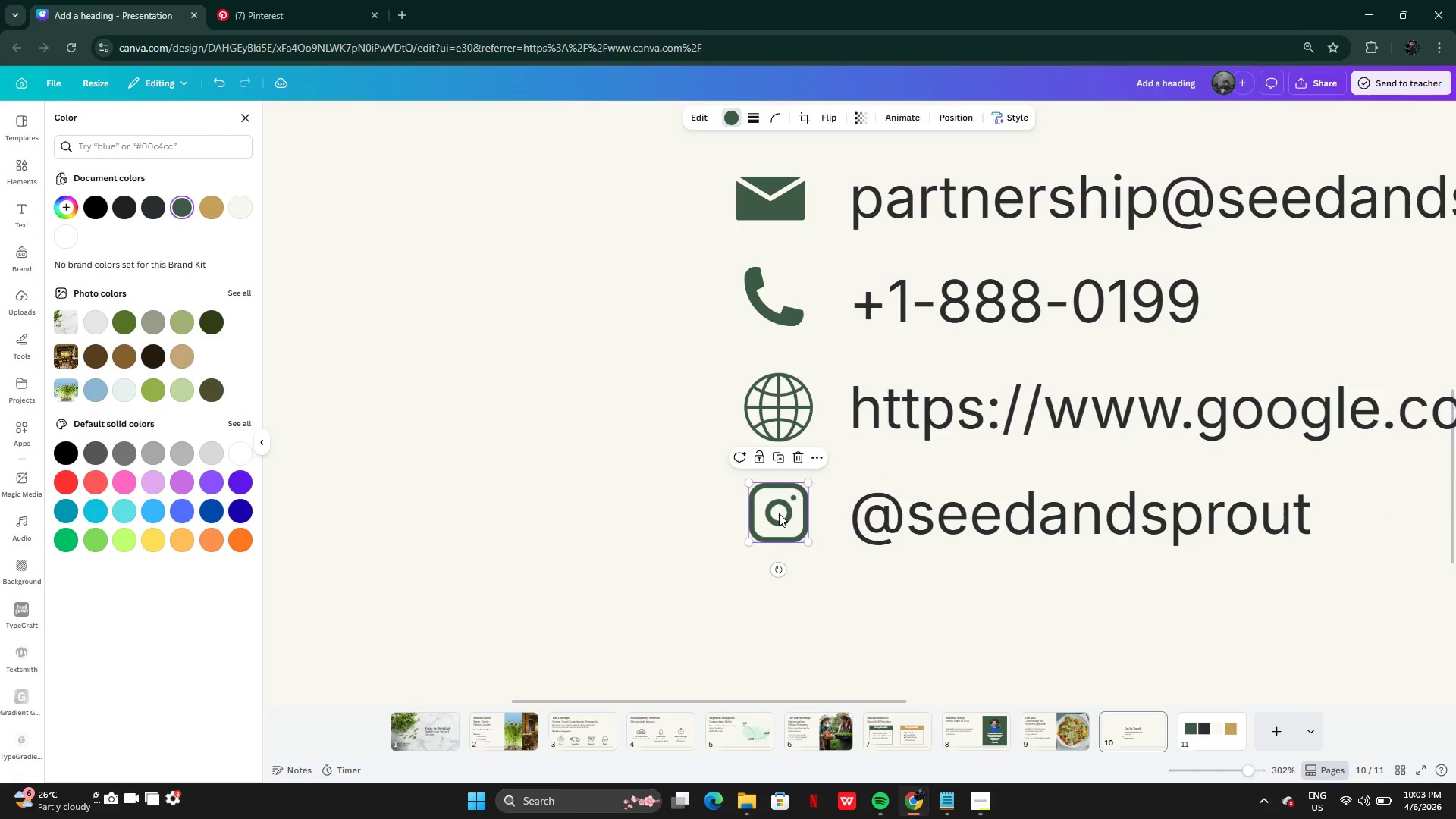 
left_click([728, 556])
 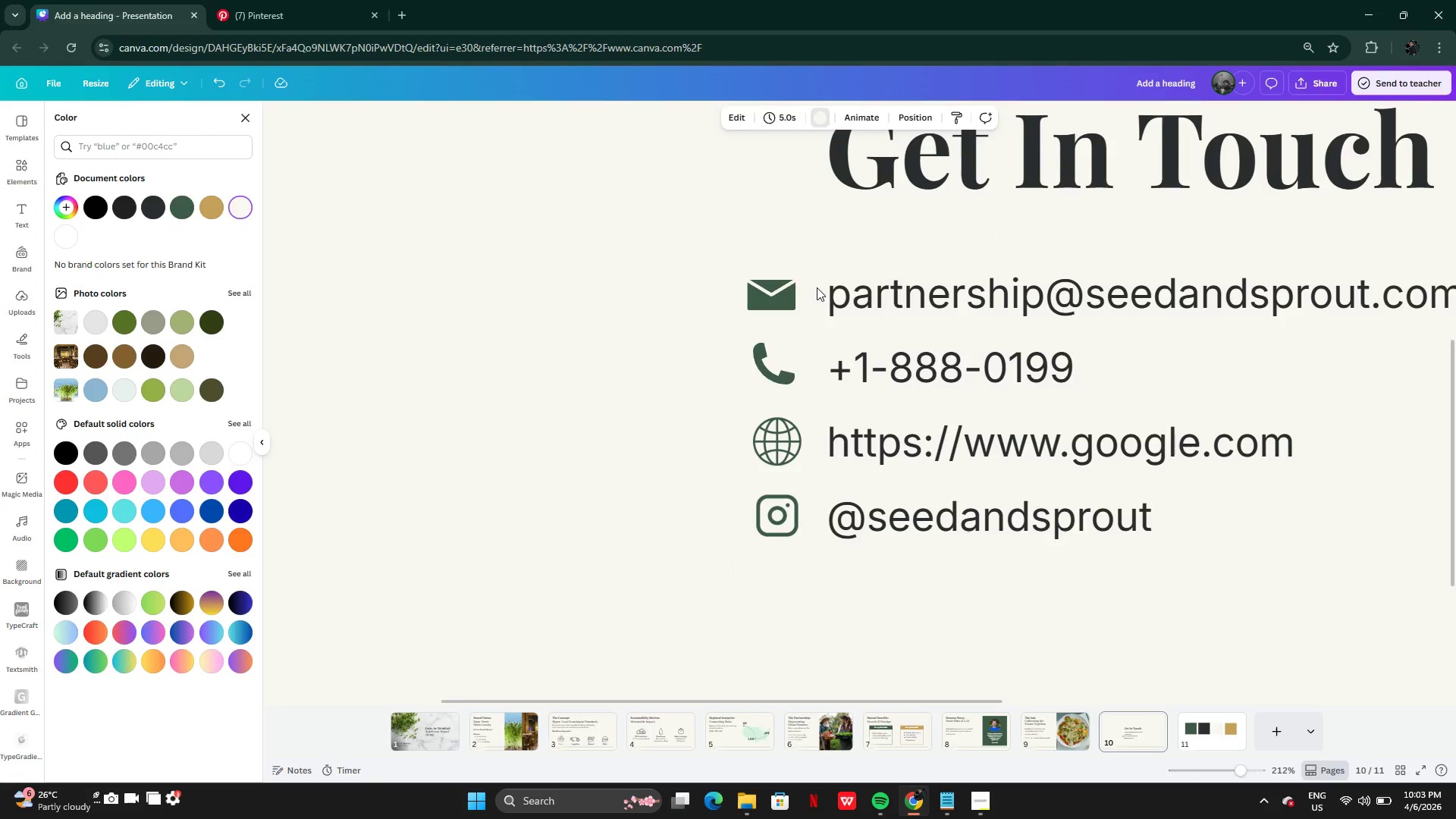 
left_click([786, 299])
 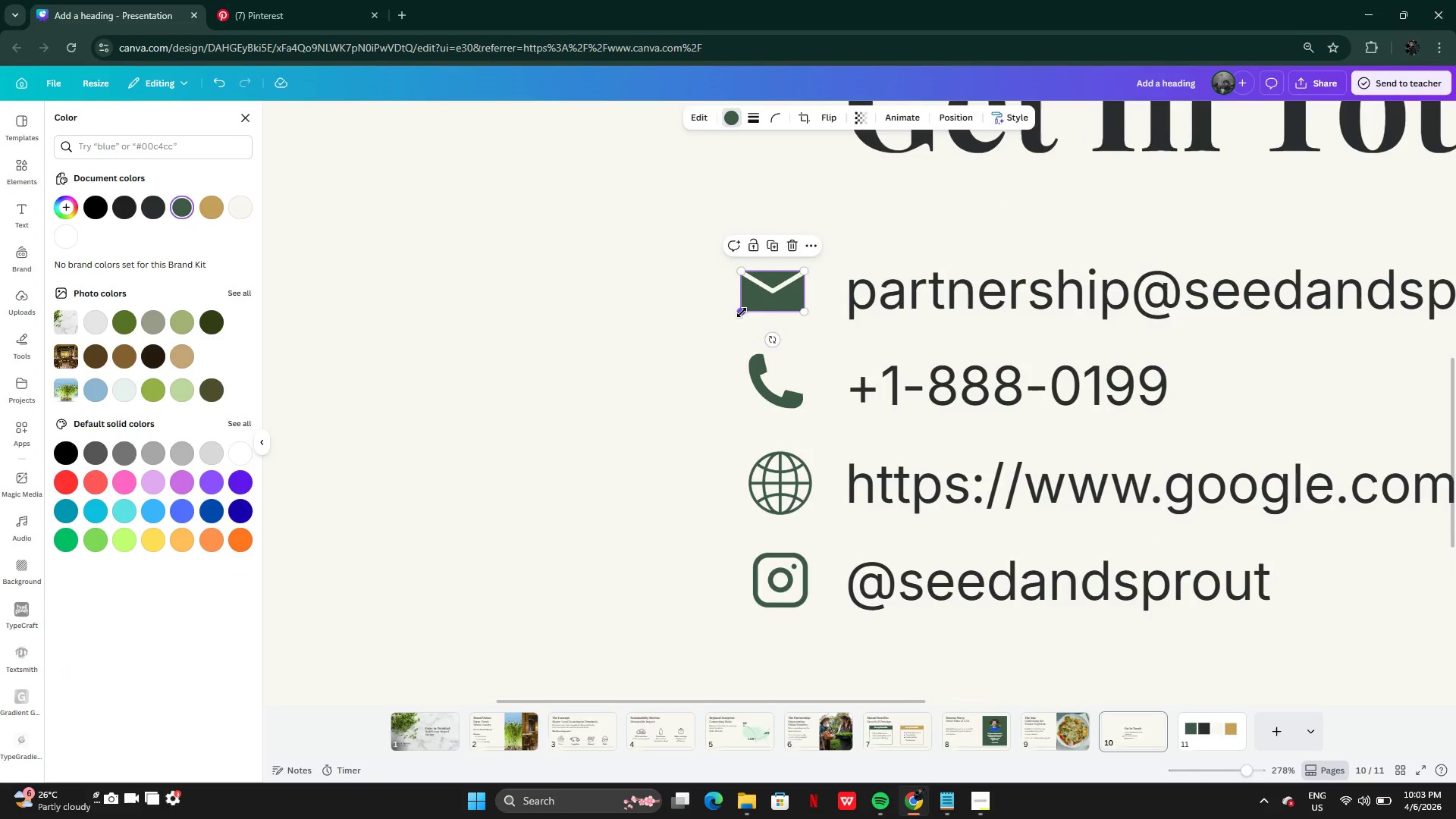 
left_click_drag(start_coordinate=[742, 312], to_coordinate=[747, 312])
 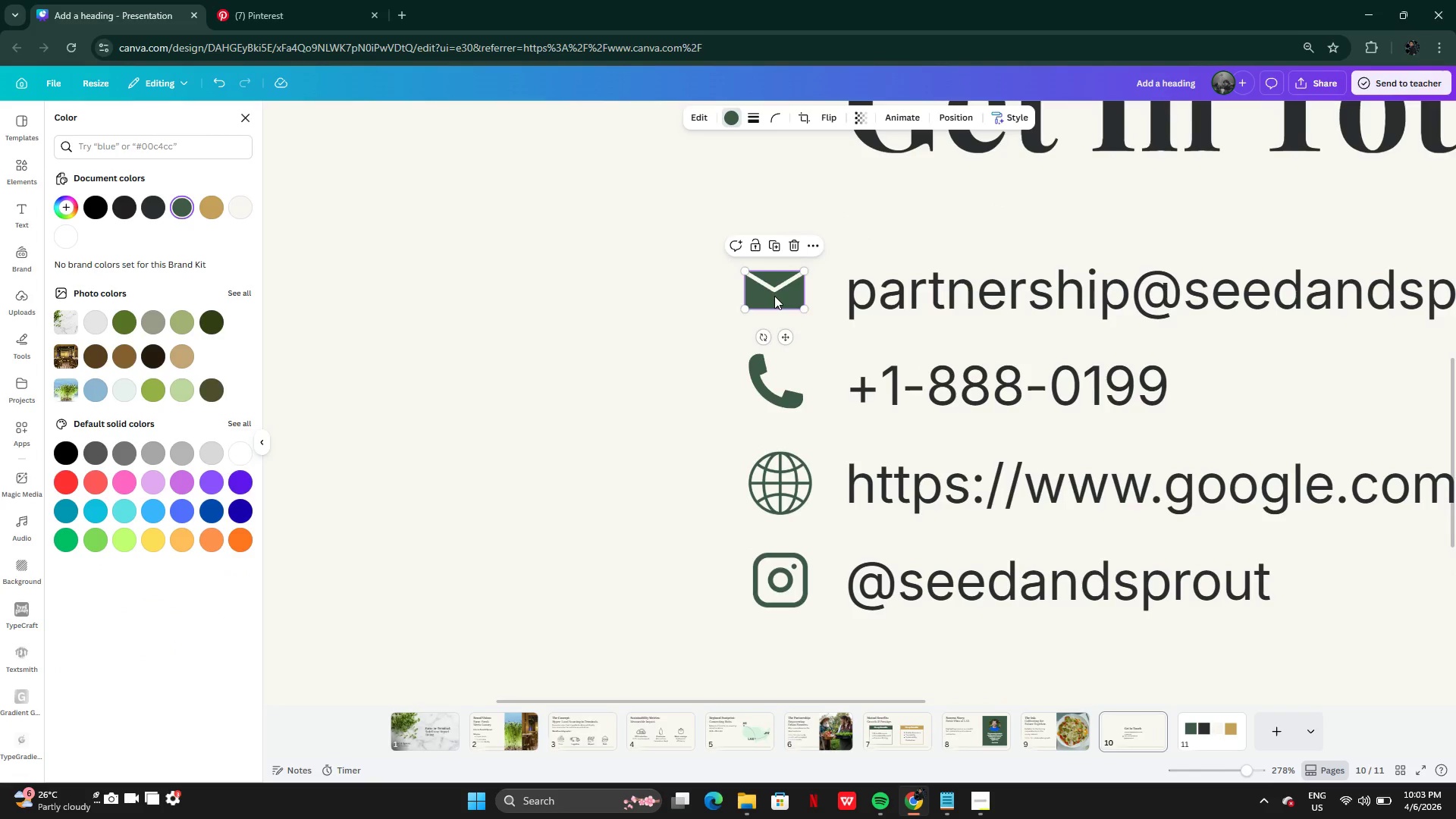 
left_click_drag(start_coordinate=[774, 296], to_coordinate=[771, 306])
 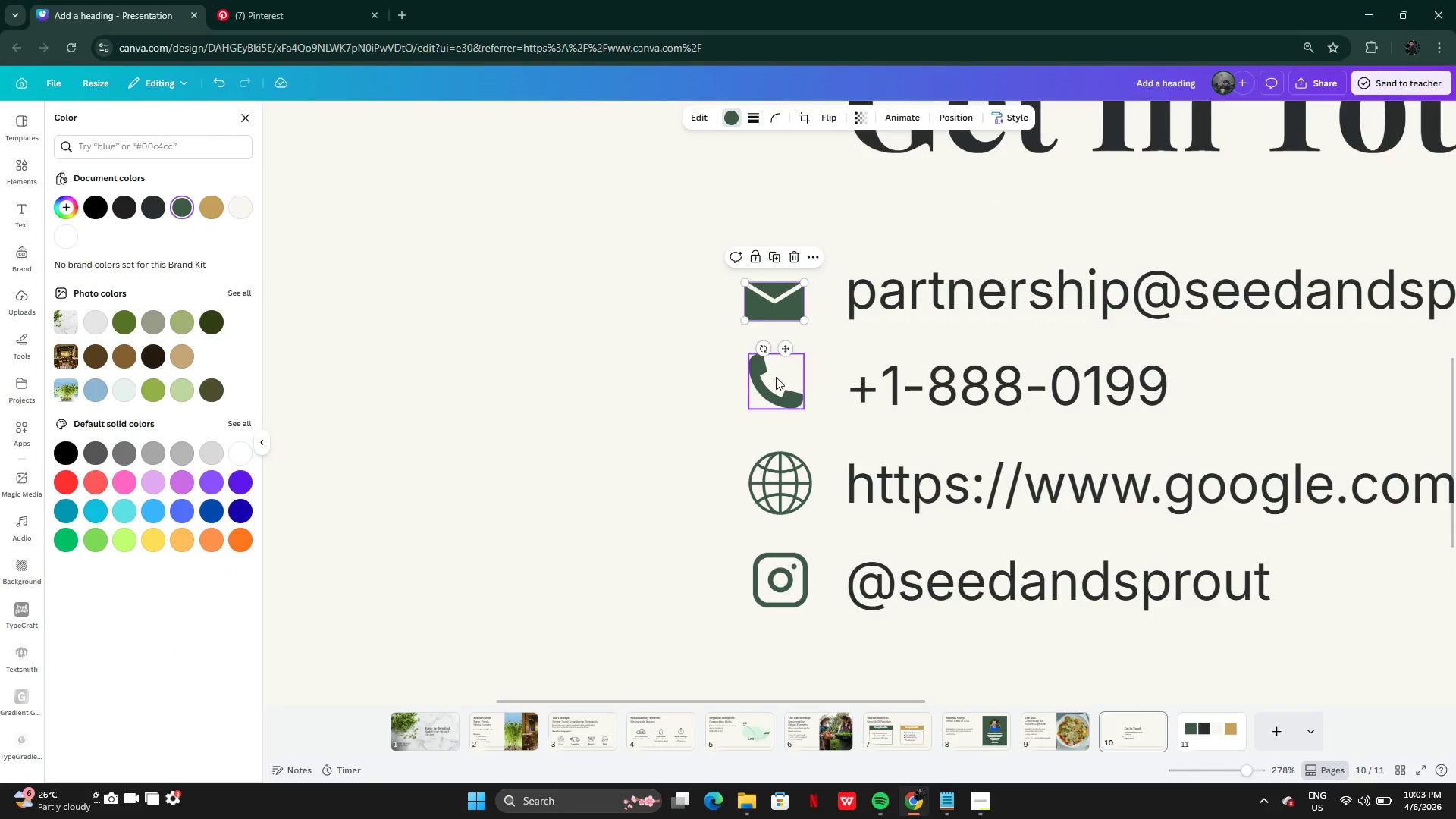 
left_click([776, 377])
 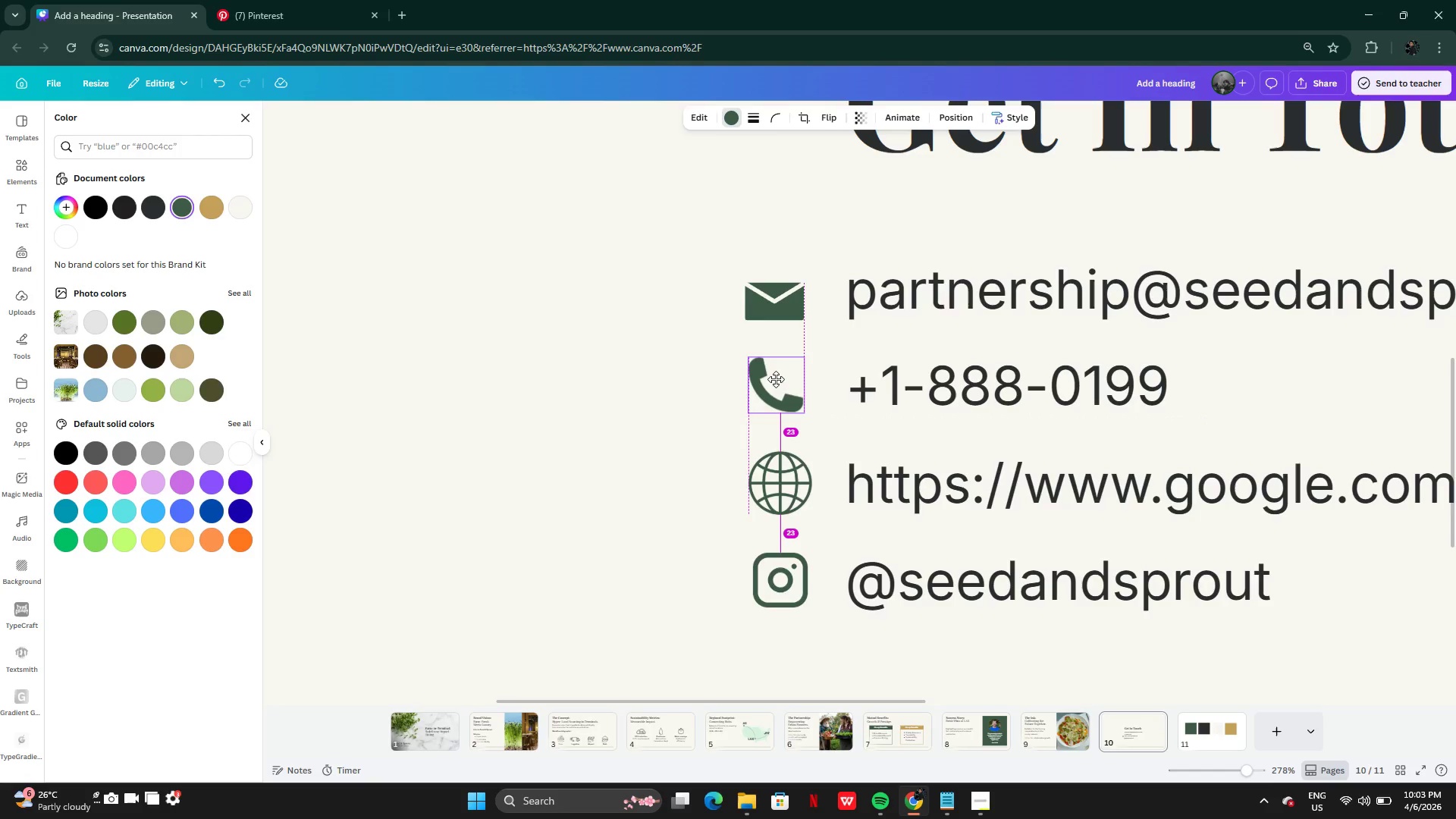 
wait(6.69)
 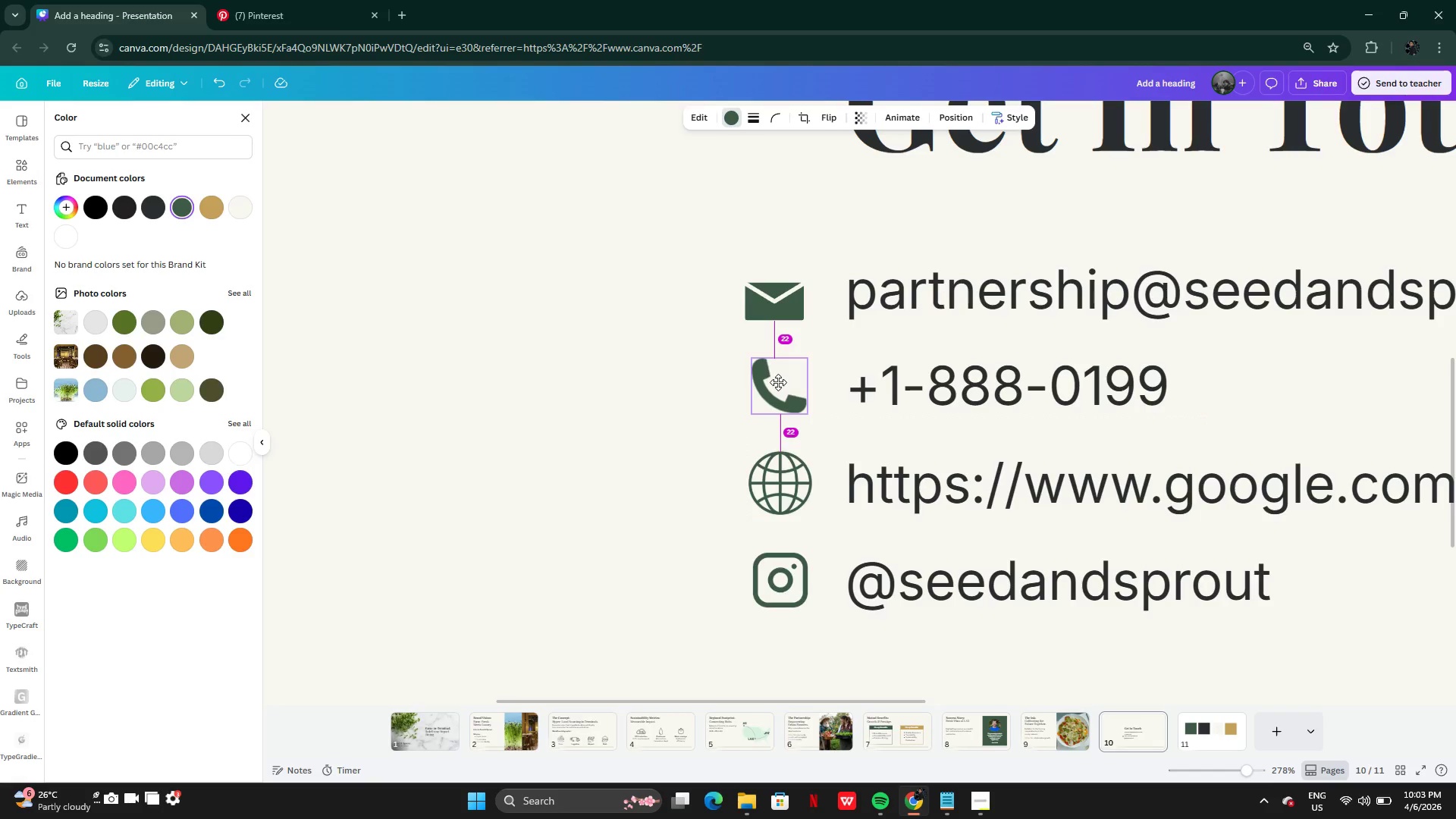 
left_click([677, 518])
 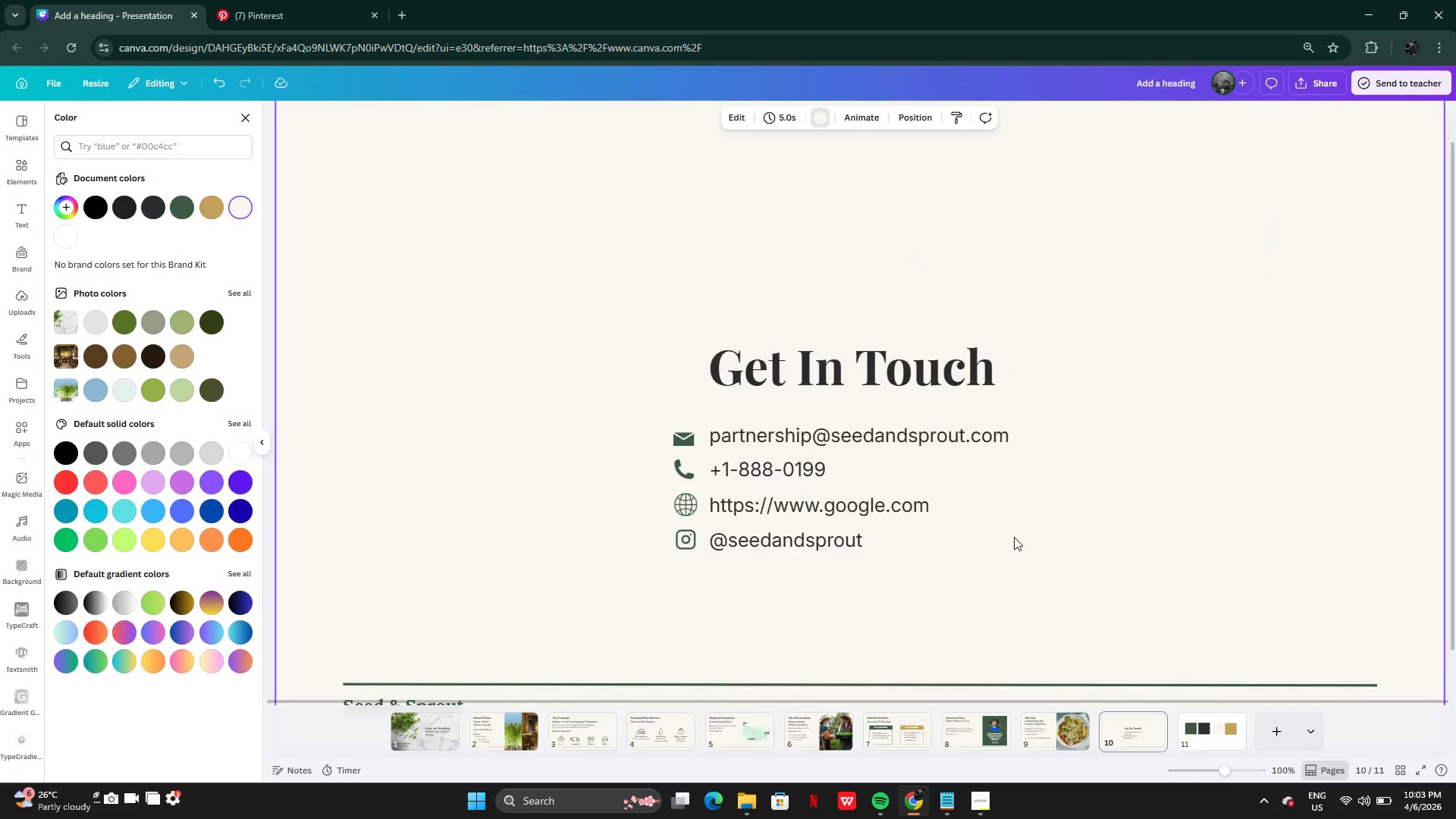 
double_click([1021, 541])
 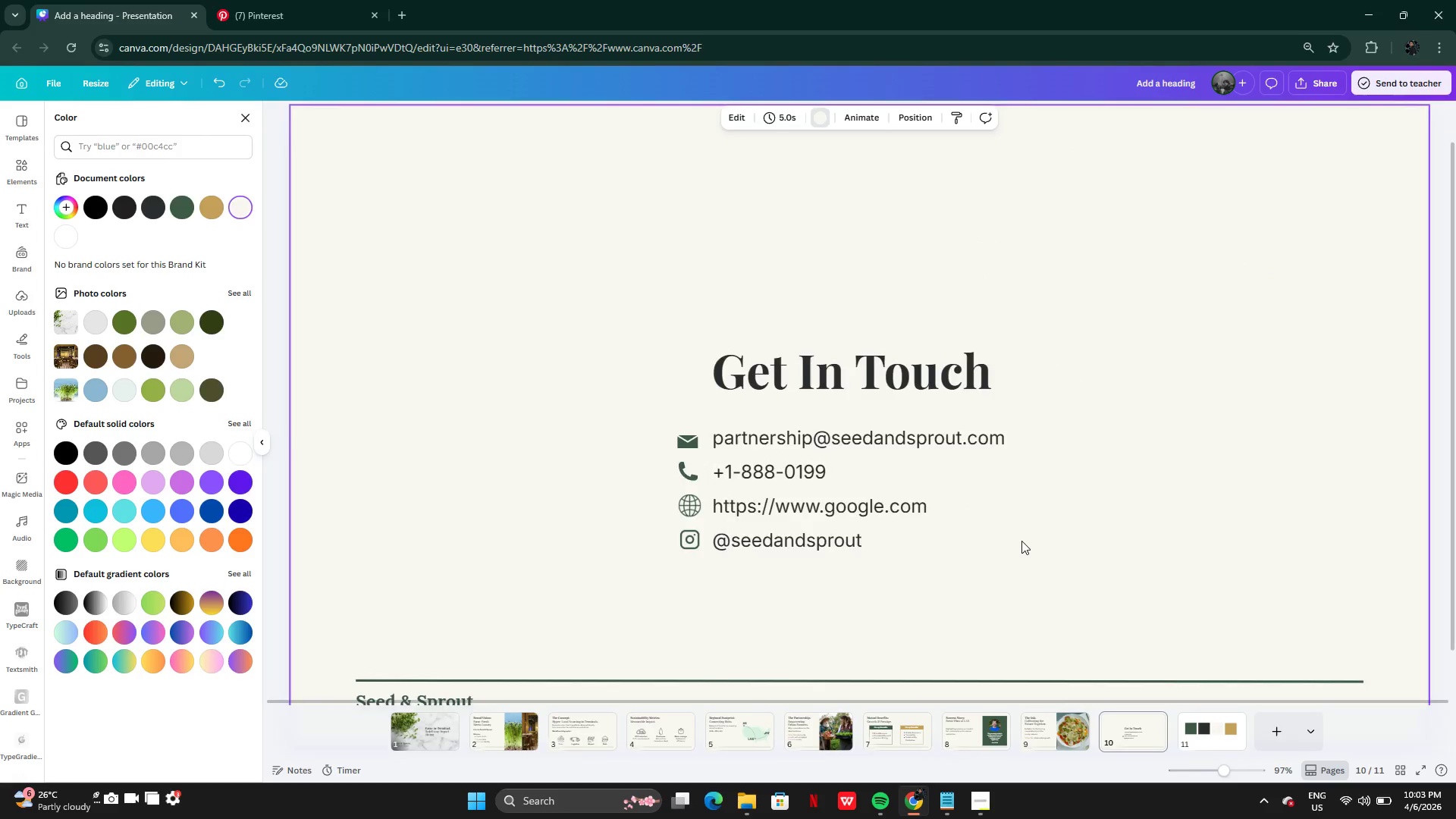 
double_click([1021, 541])
 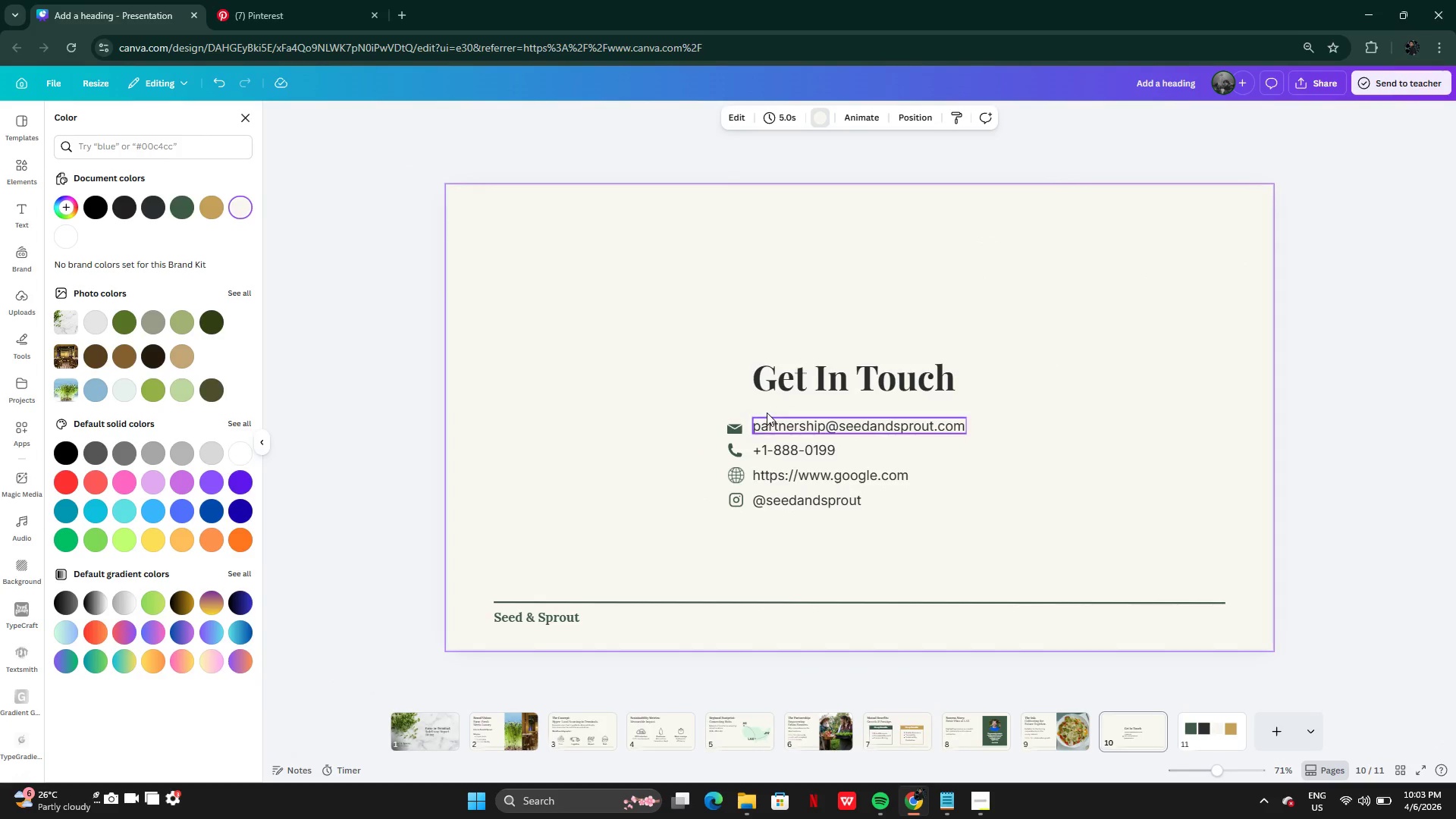 
left_click_drag(start_coordinate=[708, 411], to_coordinate=[839, 514])
 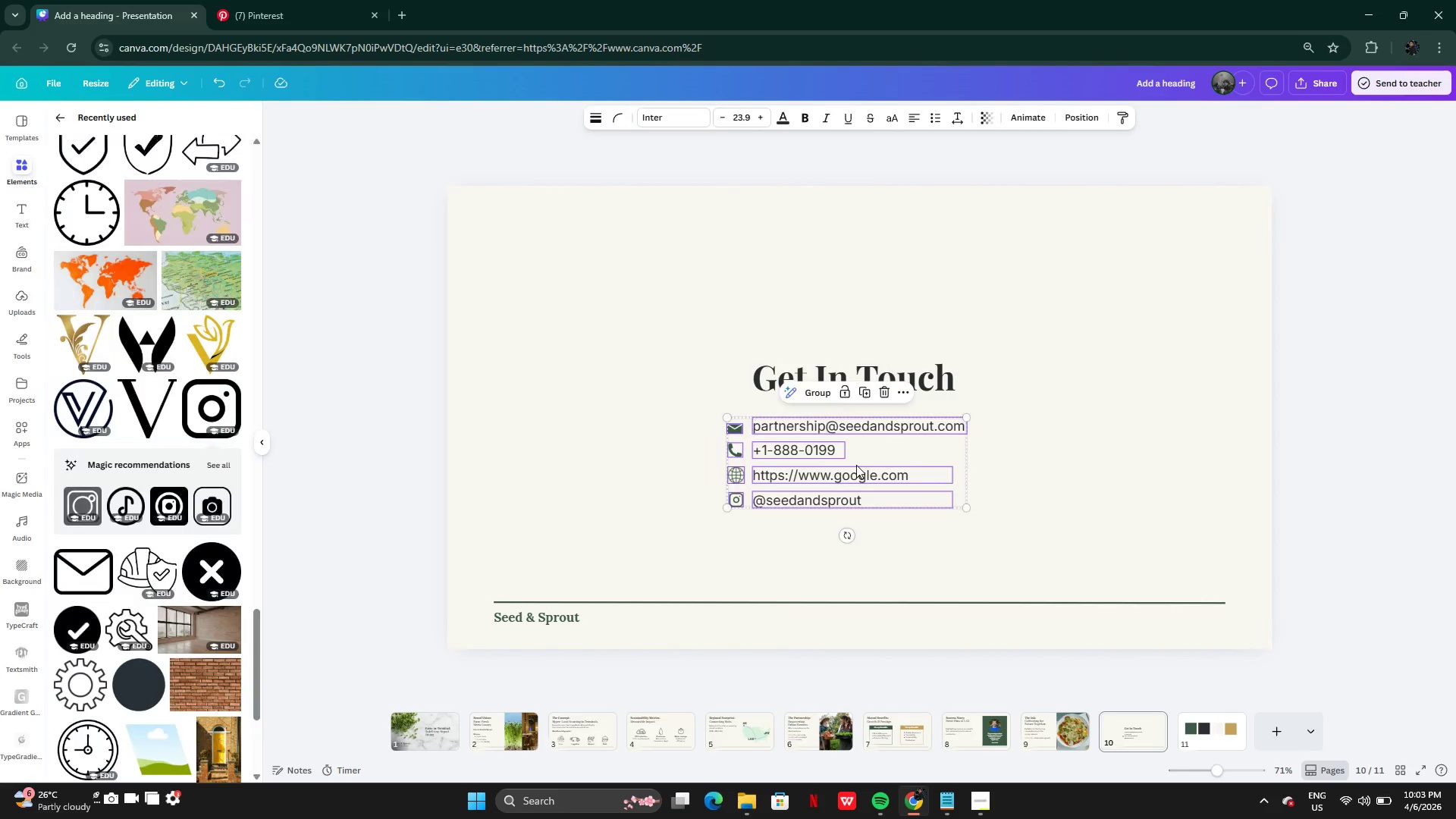 
left_click_drag(start_coordinate=[856, 465], to_coordinate=[870, 458])
 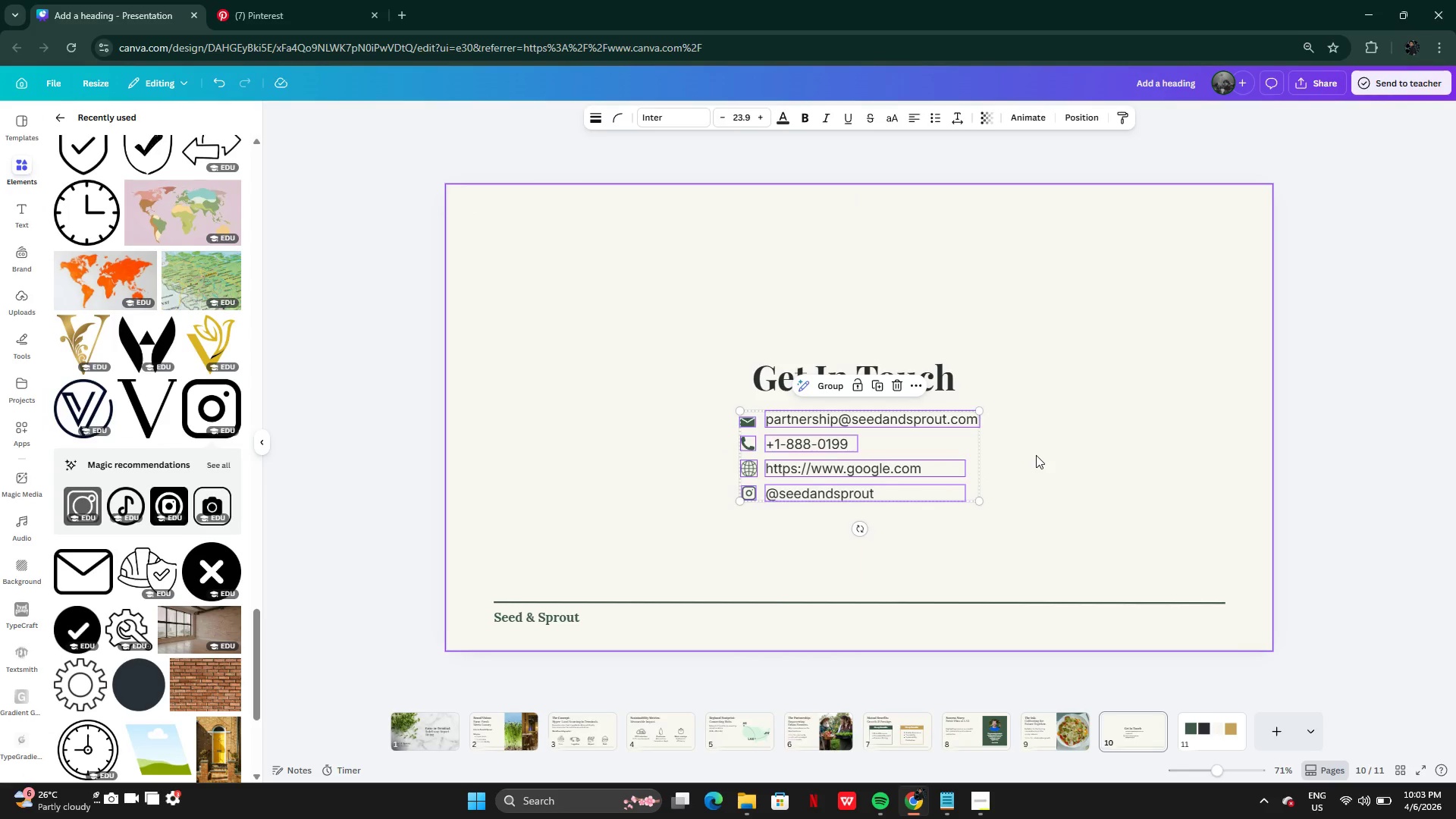 
left_click([1036, 455])
 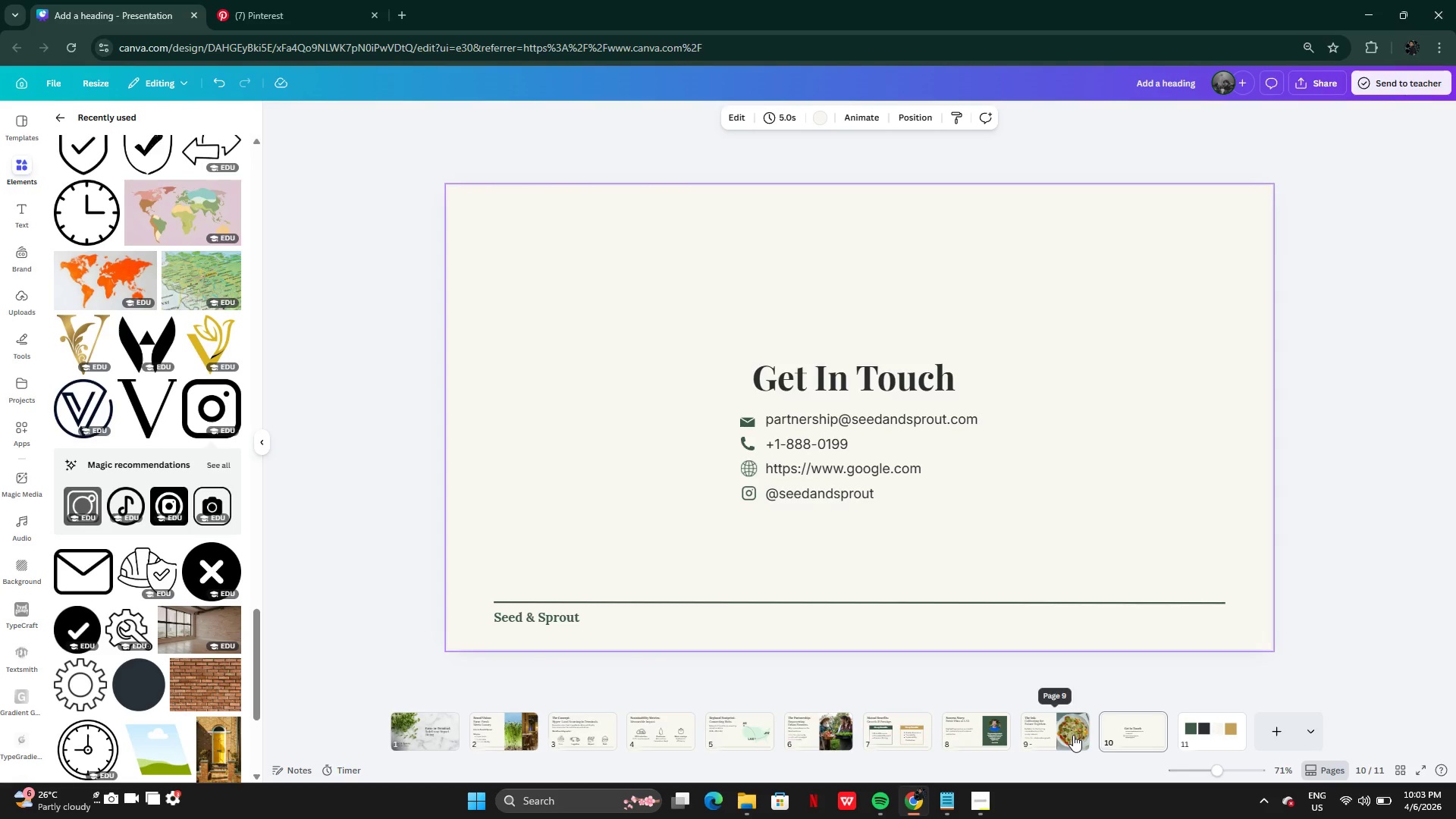 
left_click([1073, 736])
 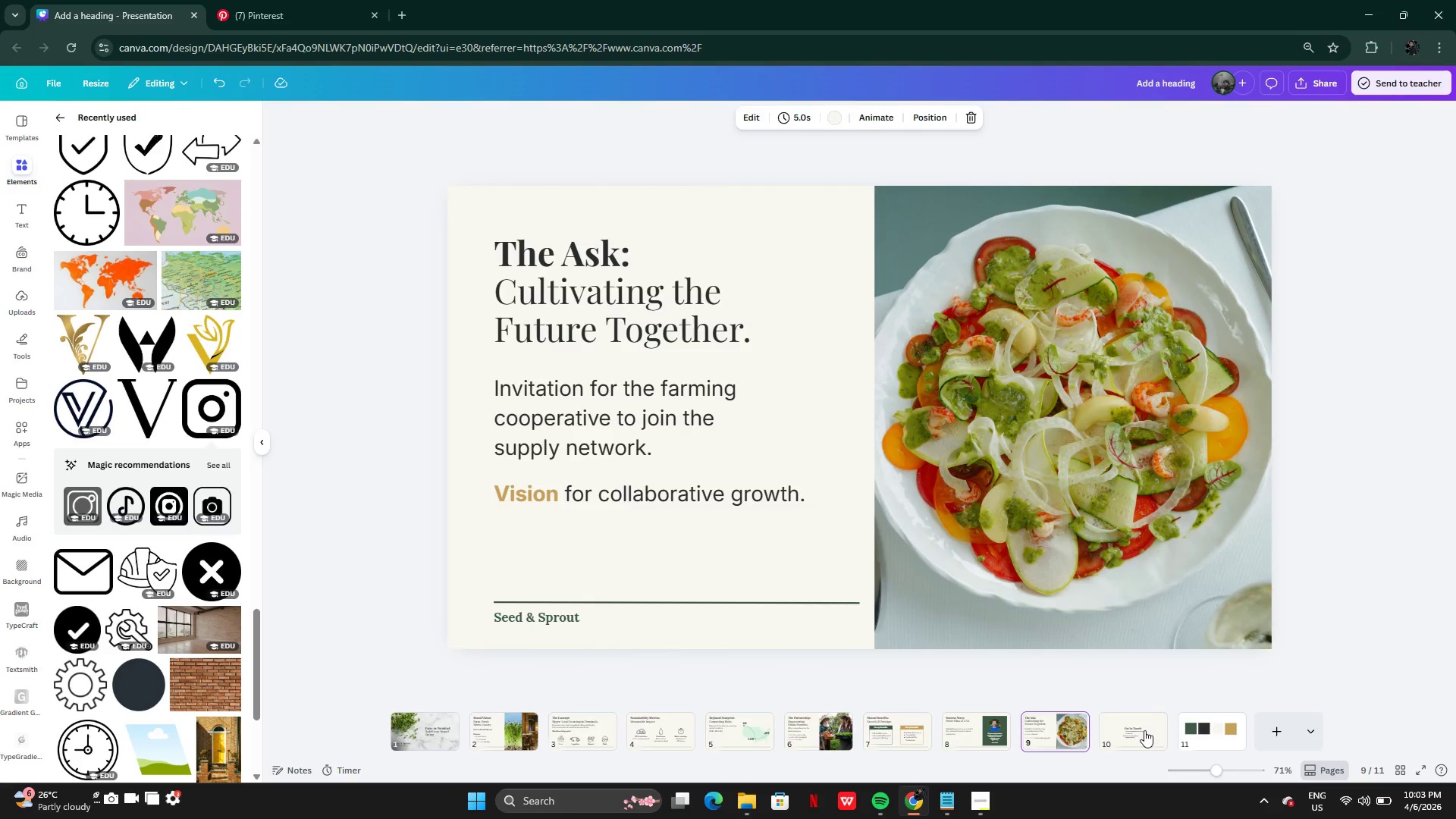 
left_click([1144, 730])
 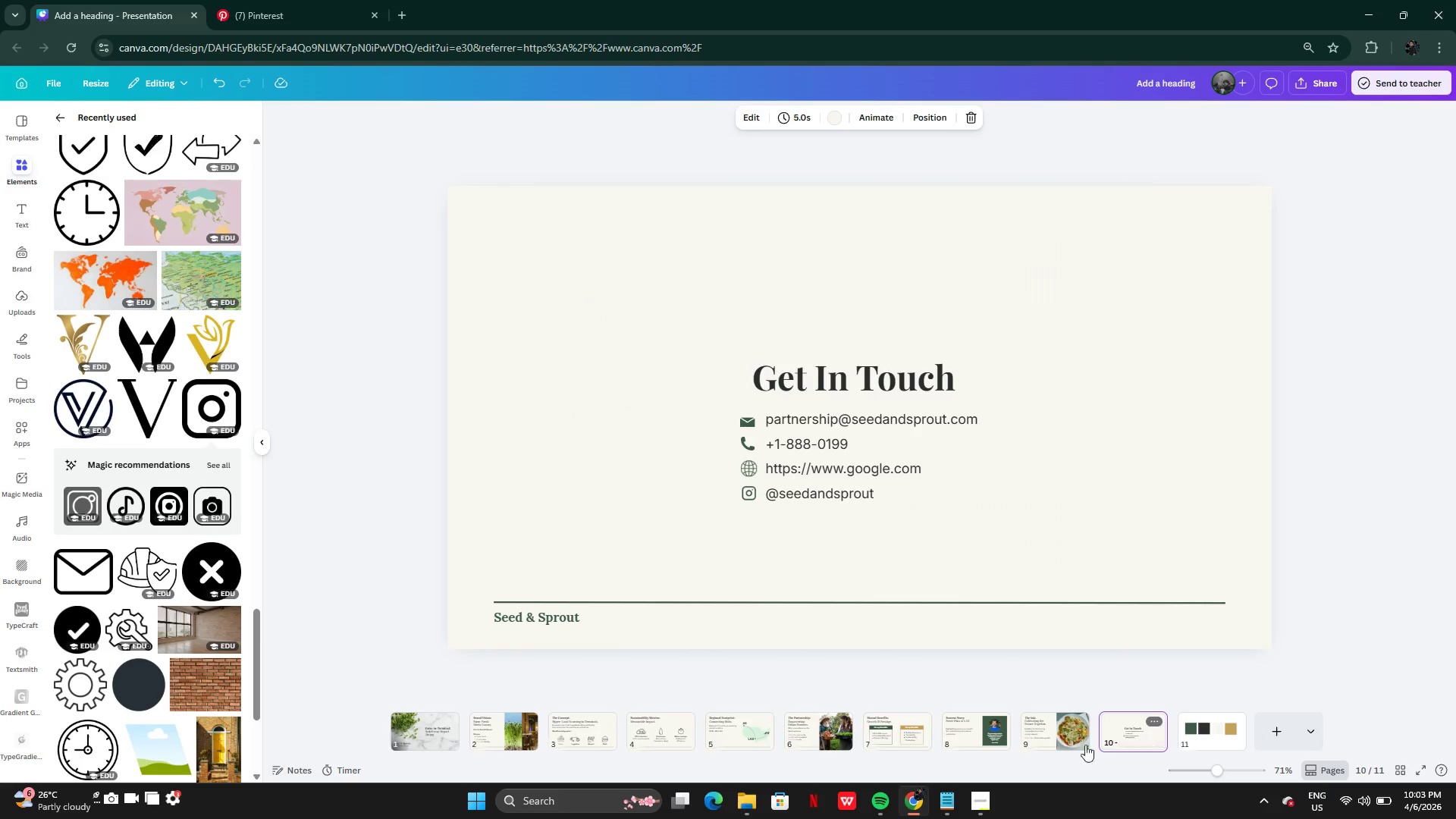 
left_click([990, 791])